 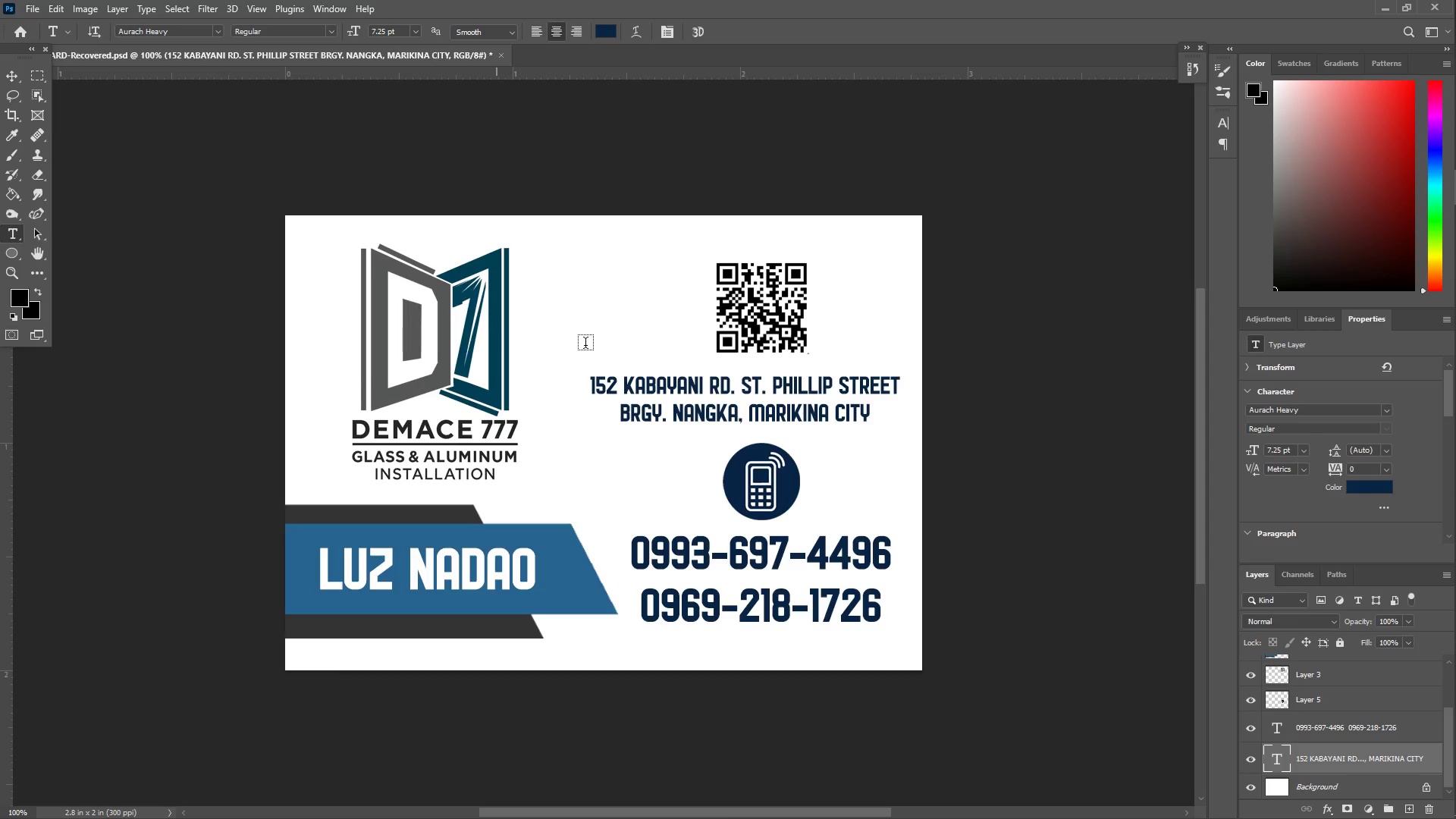 
key(Numpad2)
 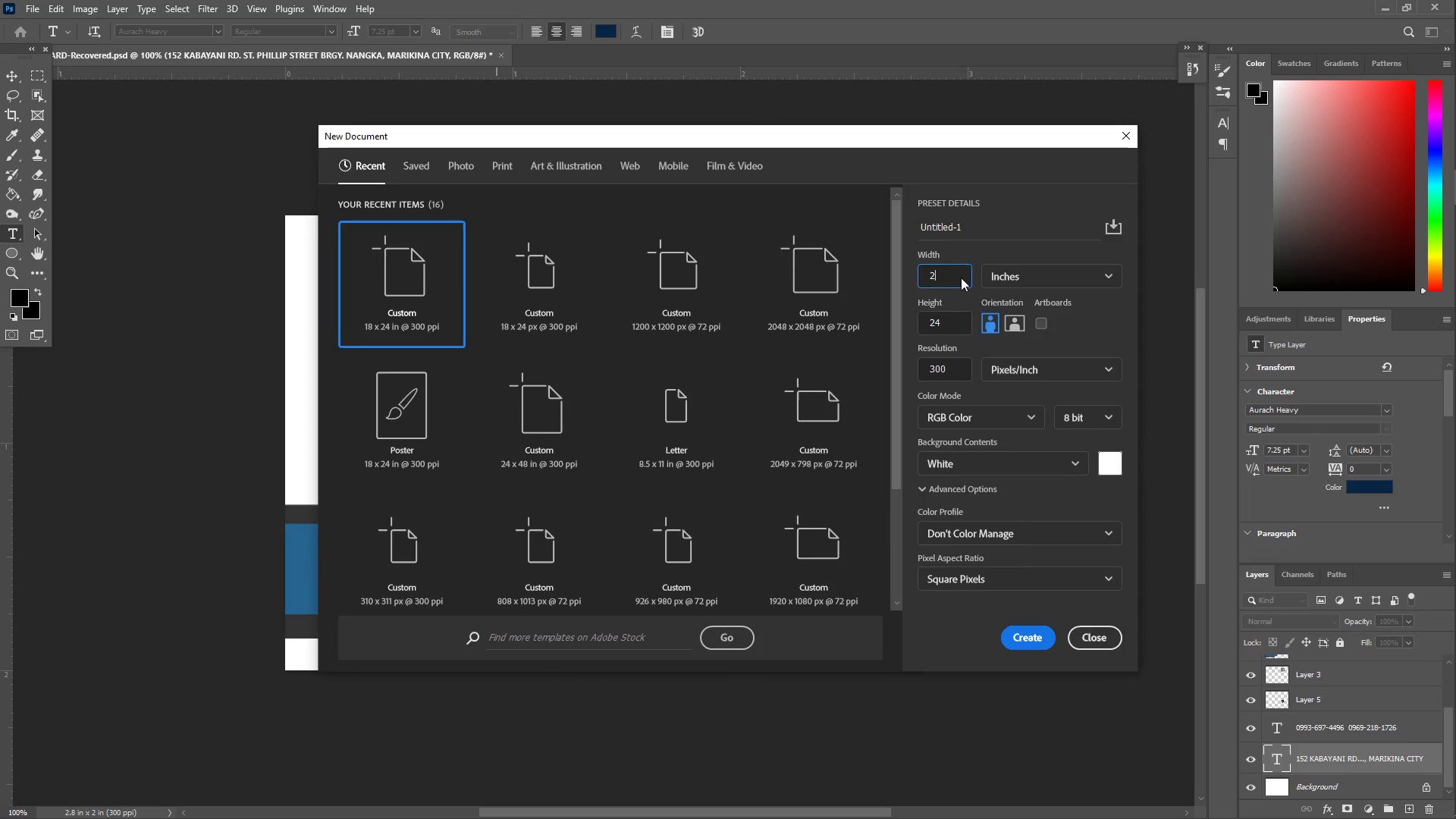 
key(Numpad4)
 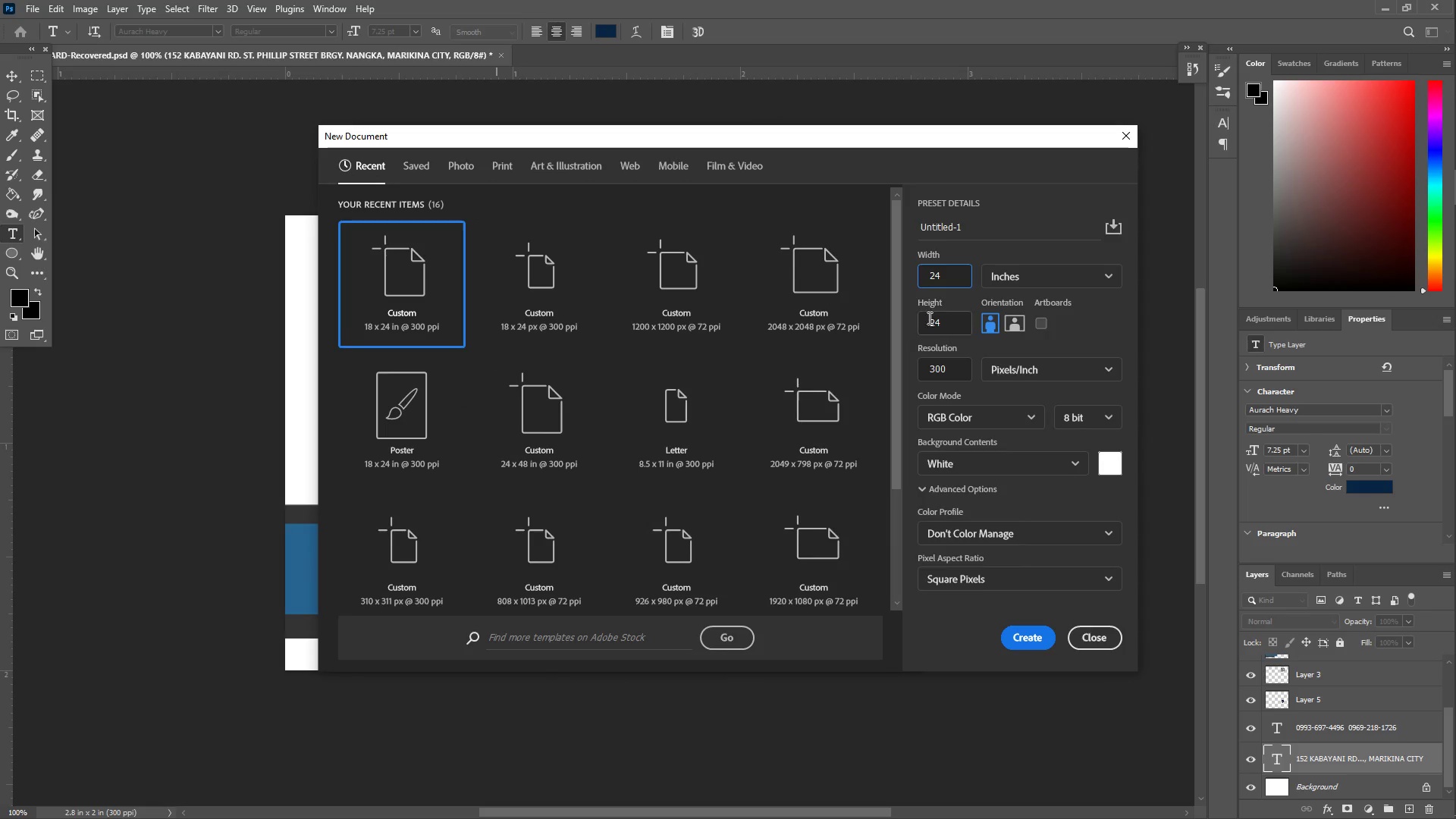 
left_click_drag(start_coordinate=[942, 331], to_coordinate=[927, 323])
 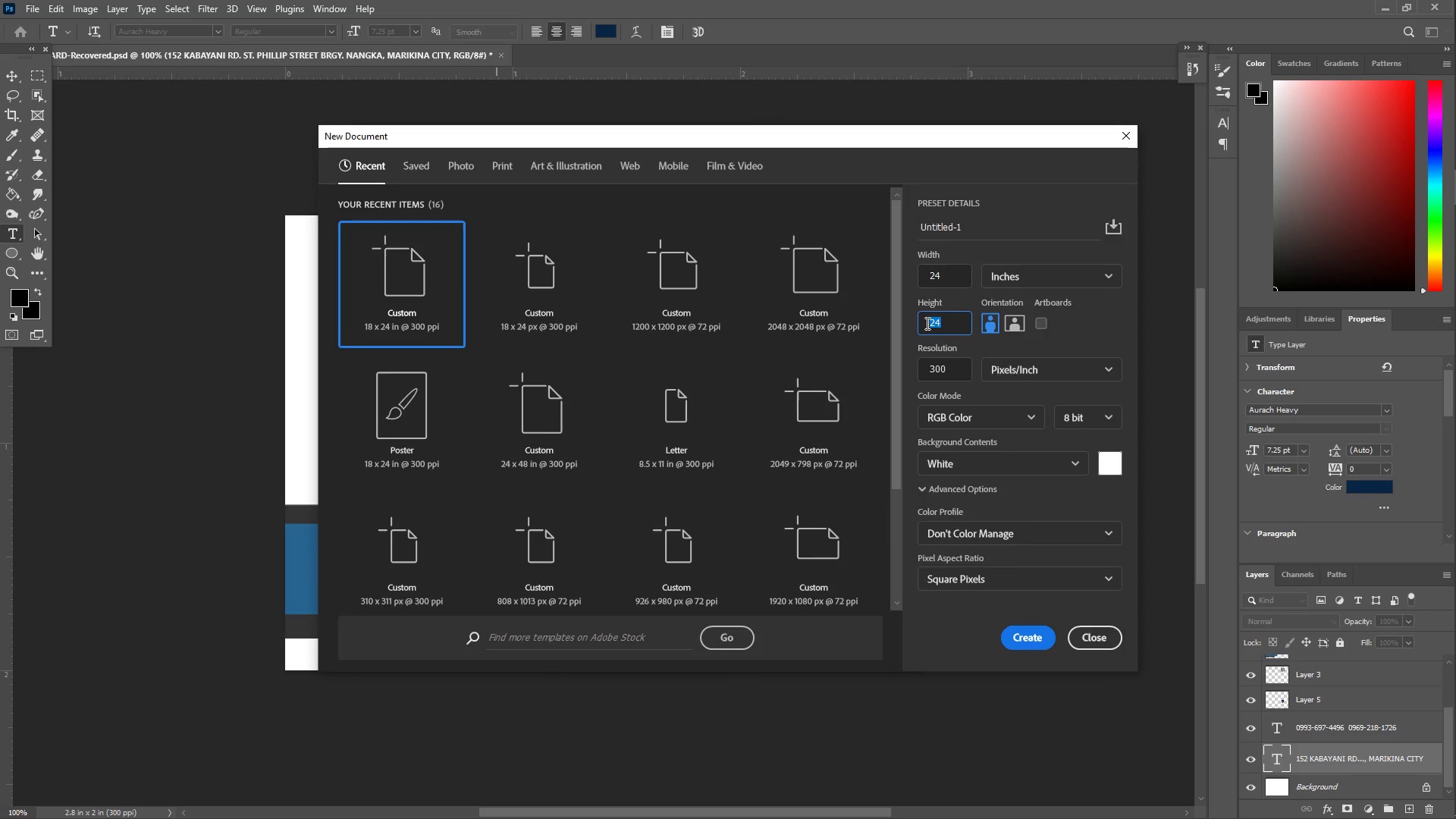 
key(Numpad3)
 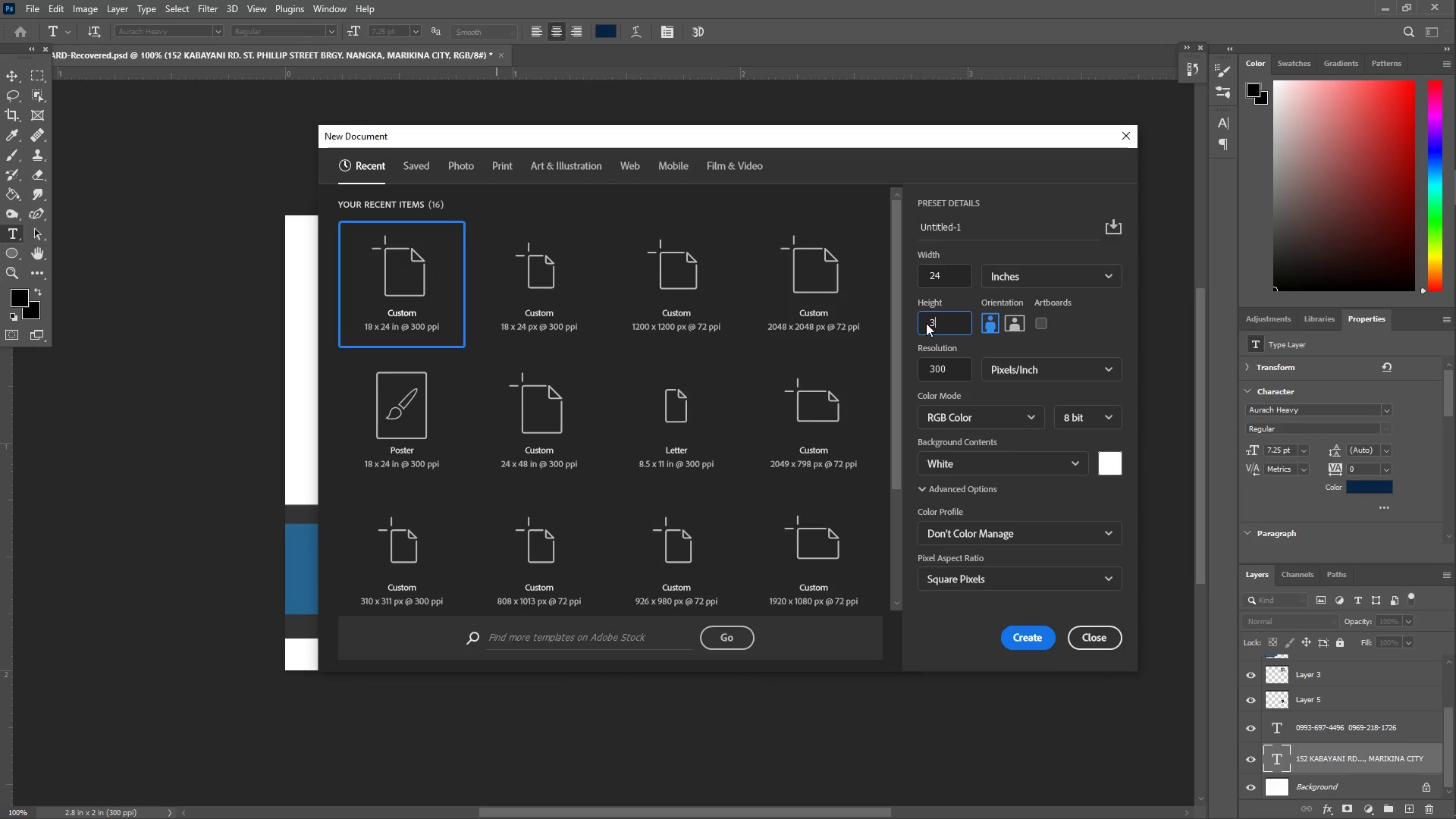 
key(Numpad6)
 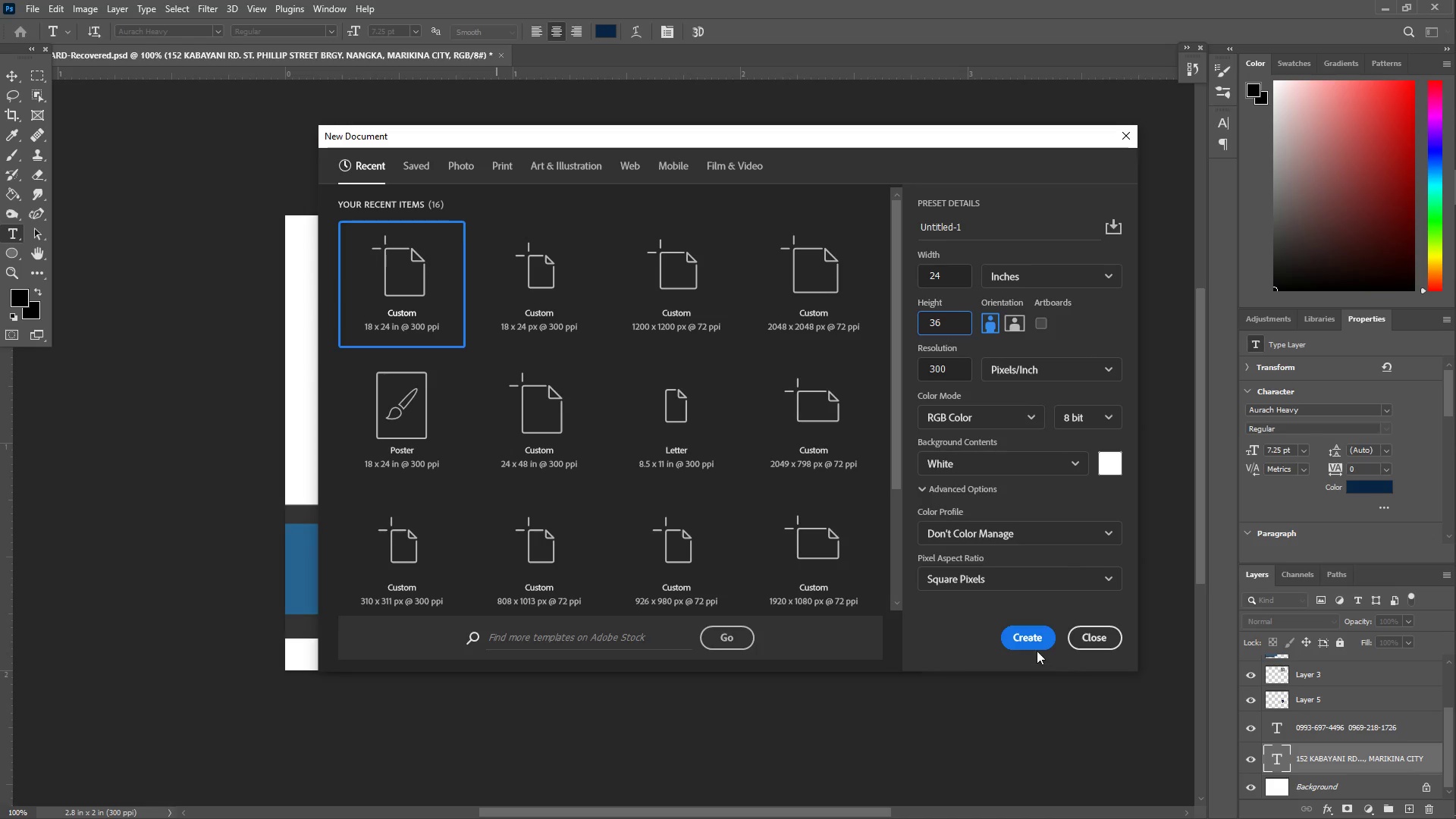 
left_click([1032, 639])
 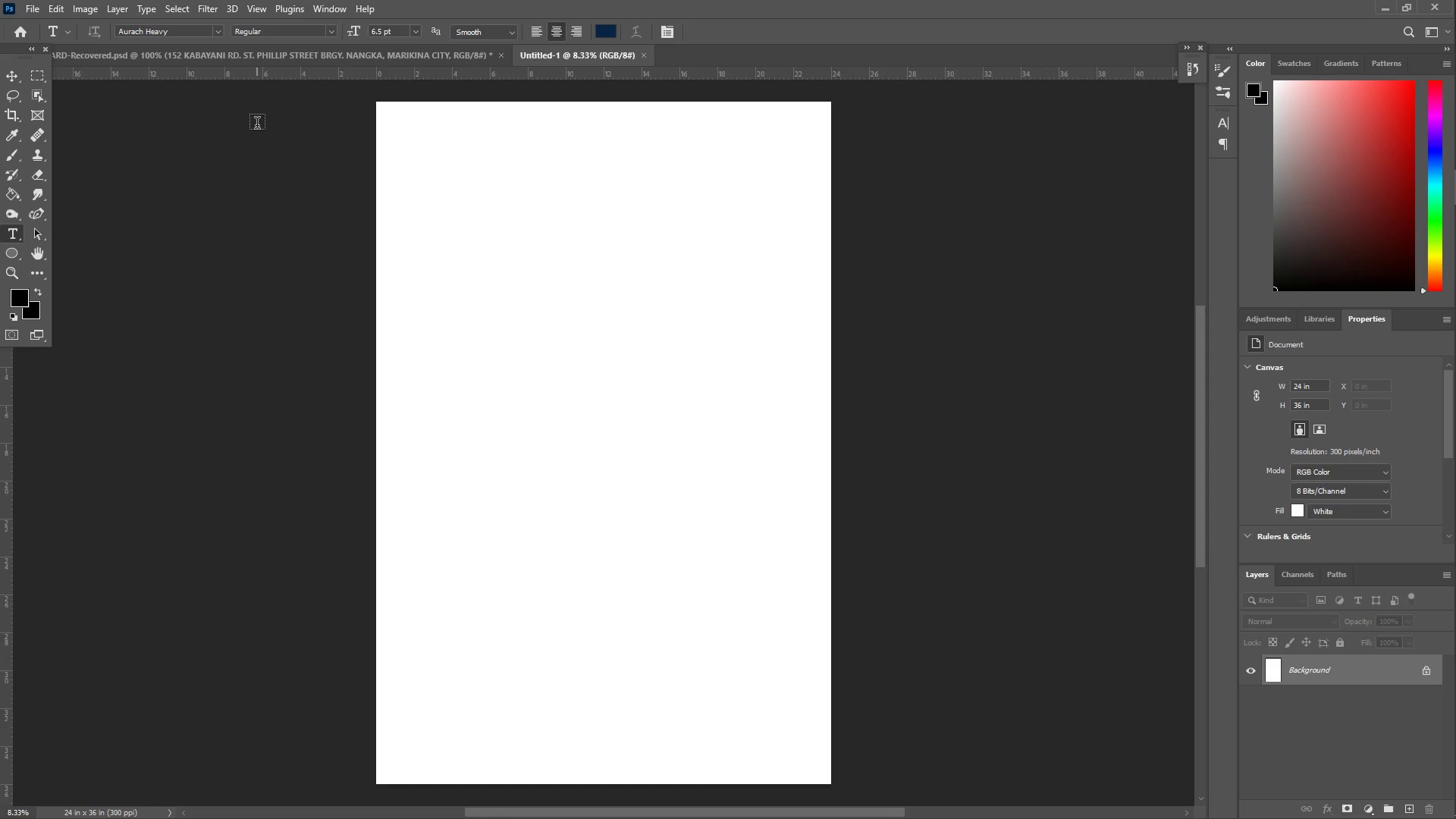 
wait(40.2)
 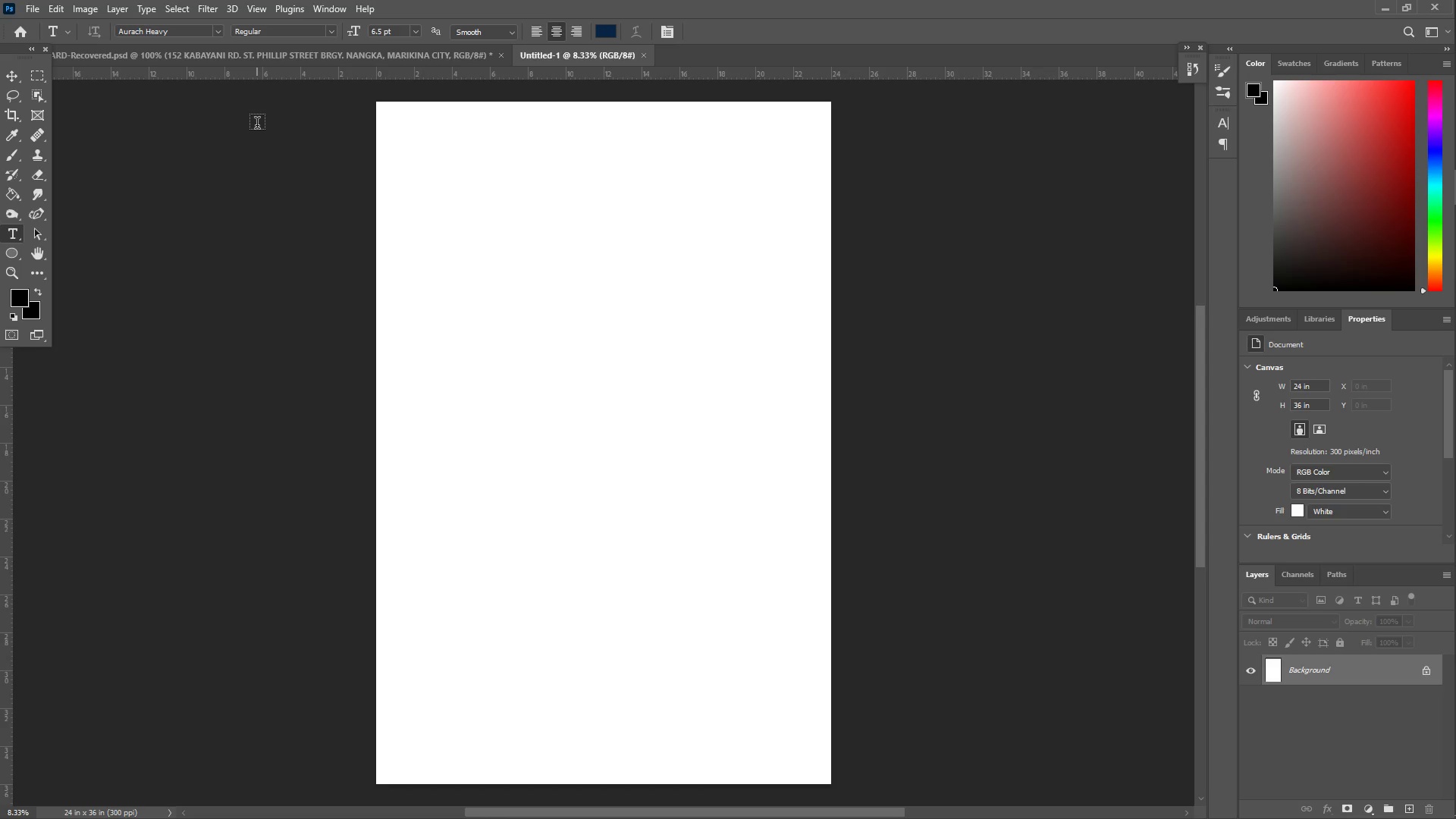 
left_click([1446, 298])
 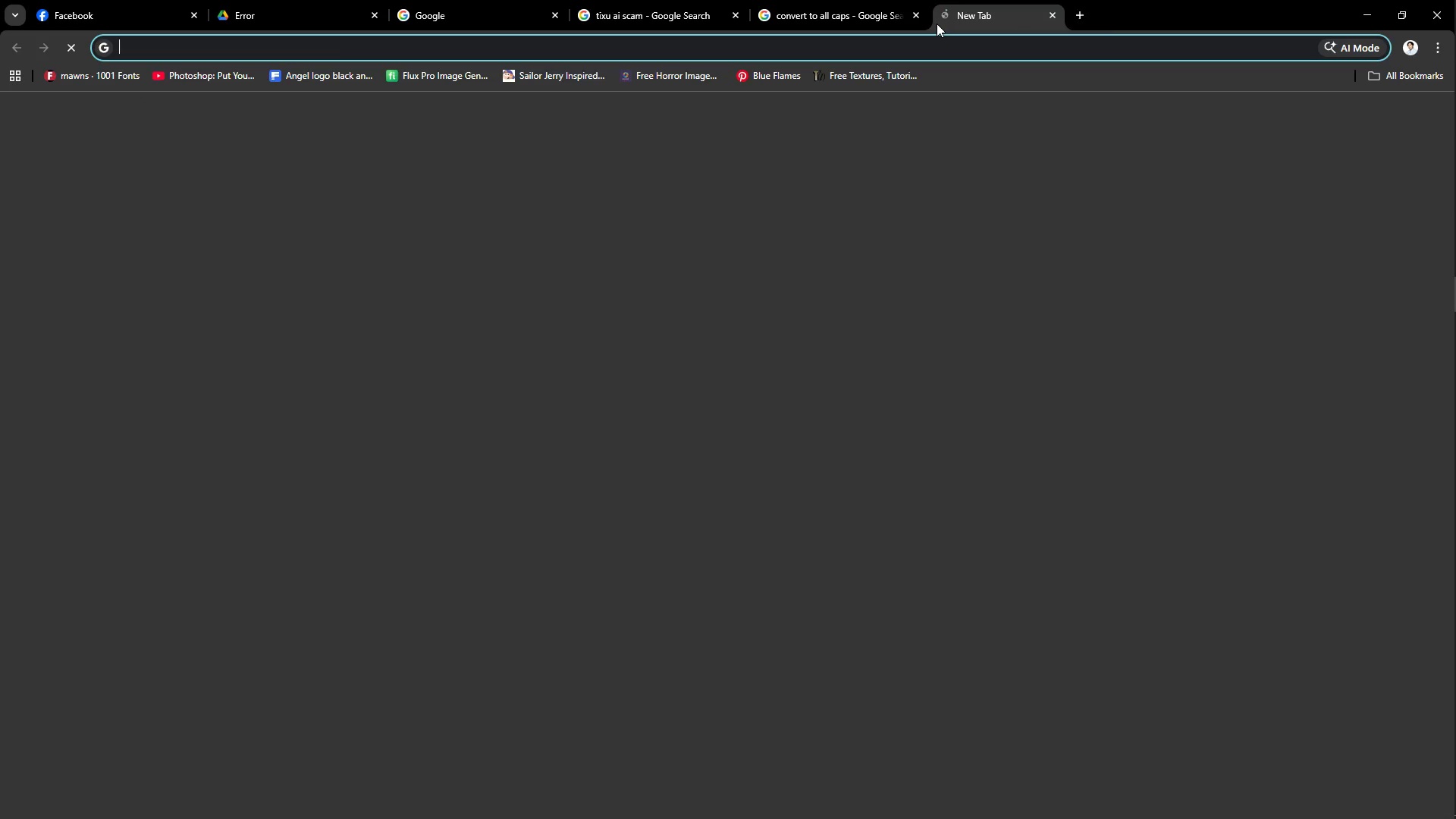 
type(ps)
key(Backspace)
type(exels.com)
 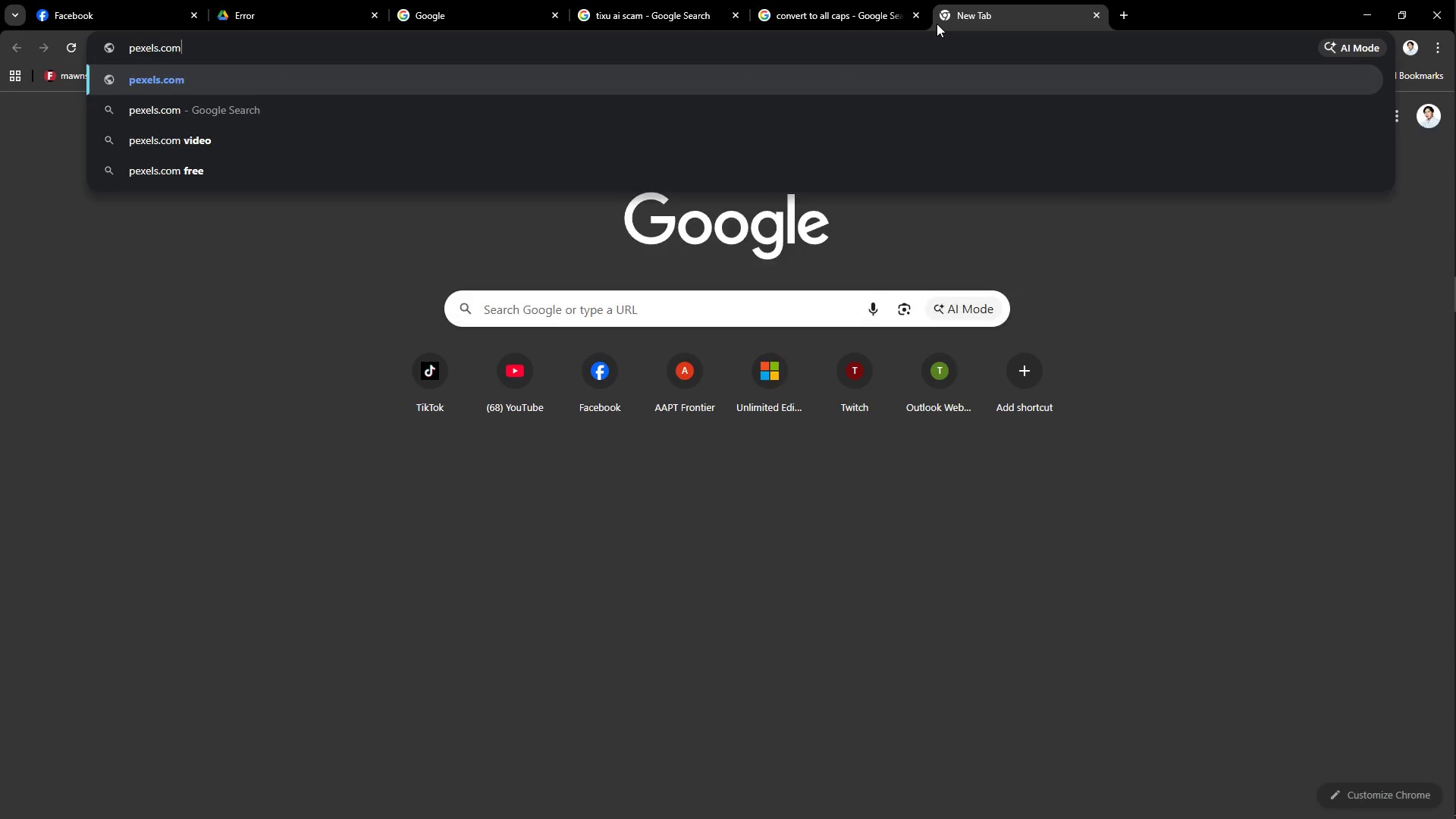 
key(Enter)
 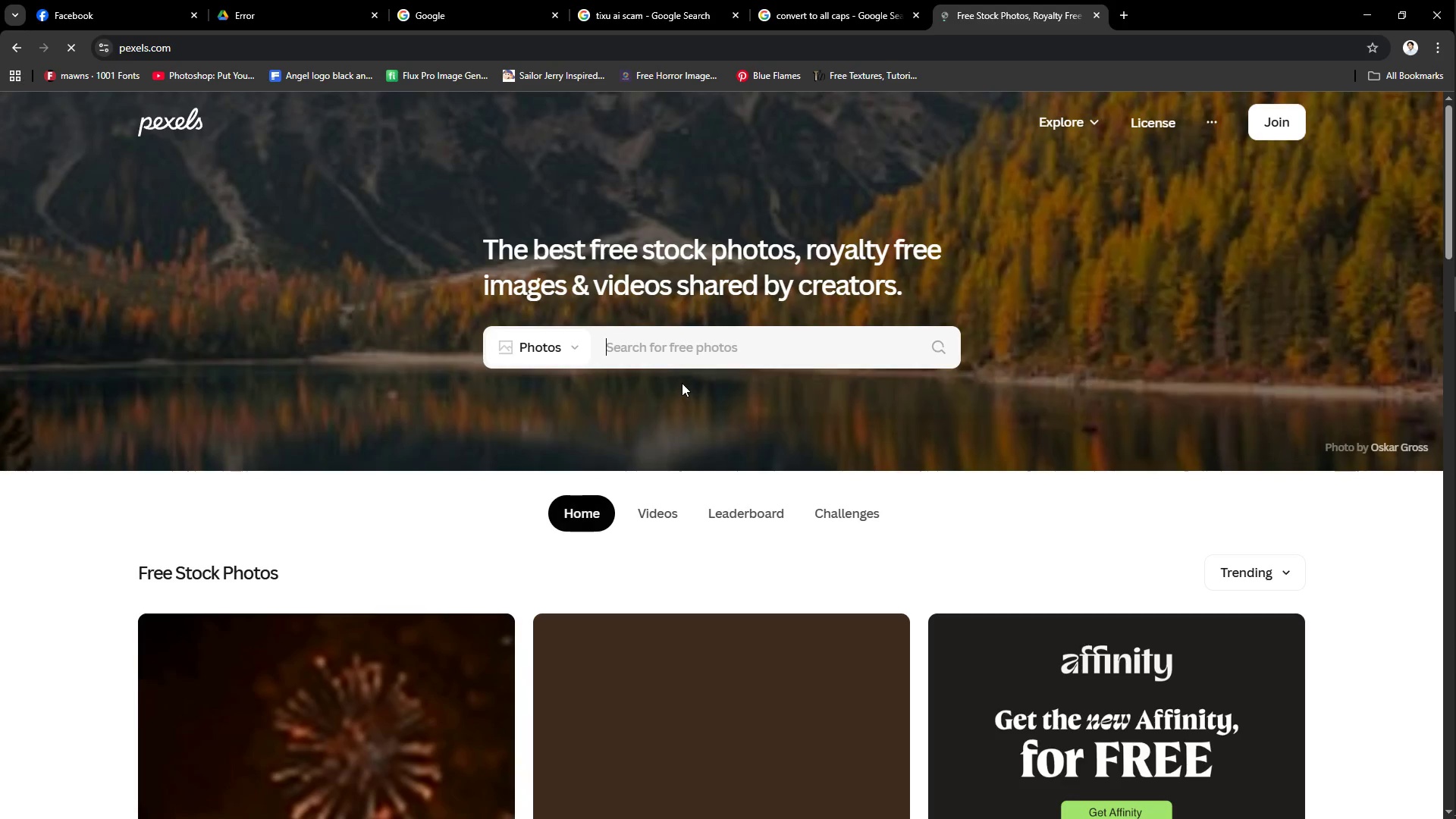 
type(windwos)
 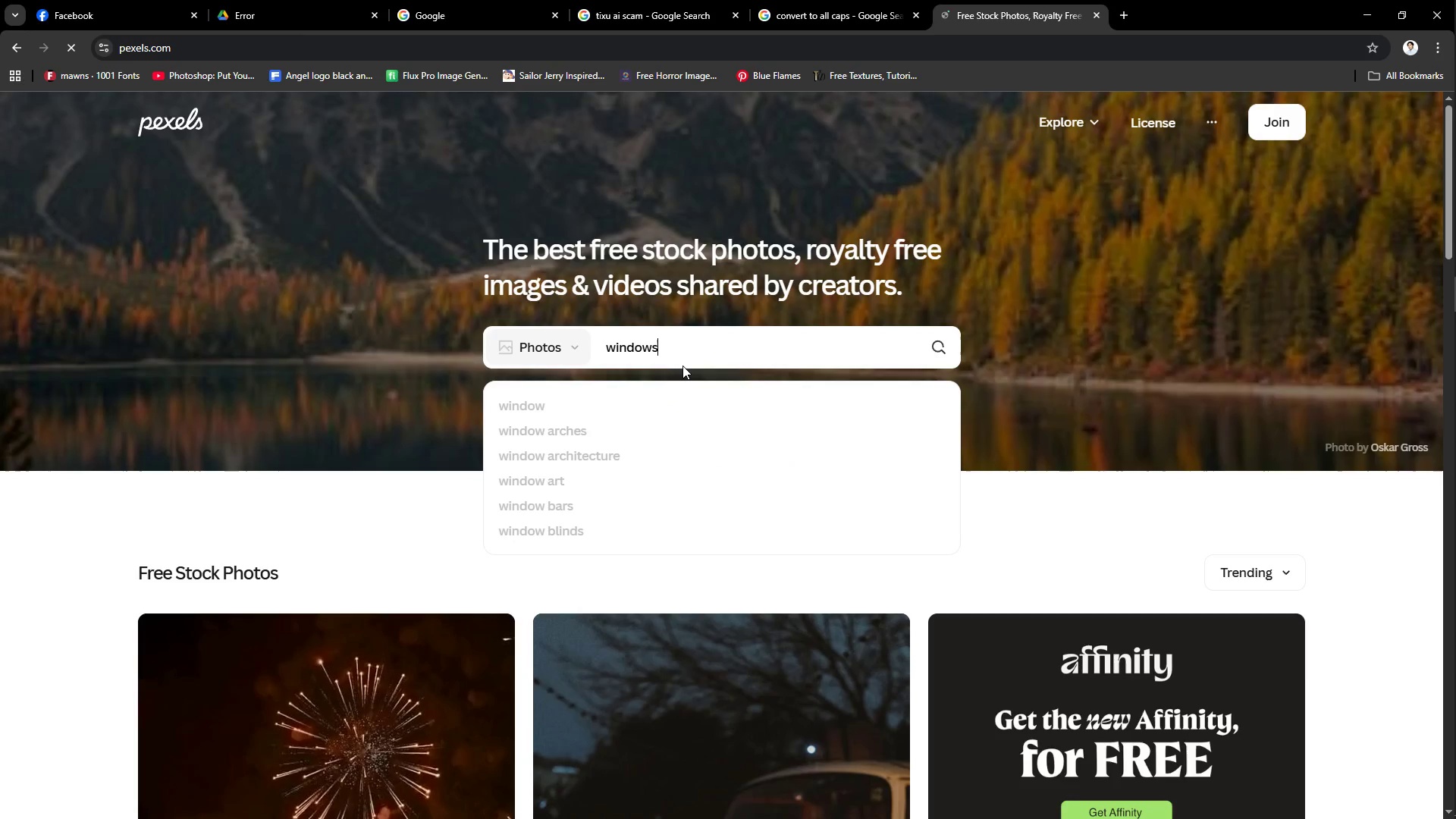 
key(Enter)
 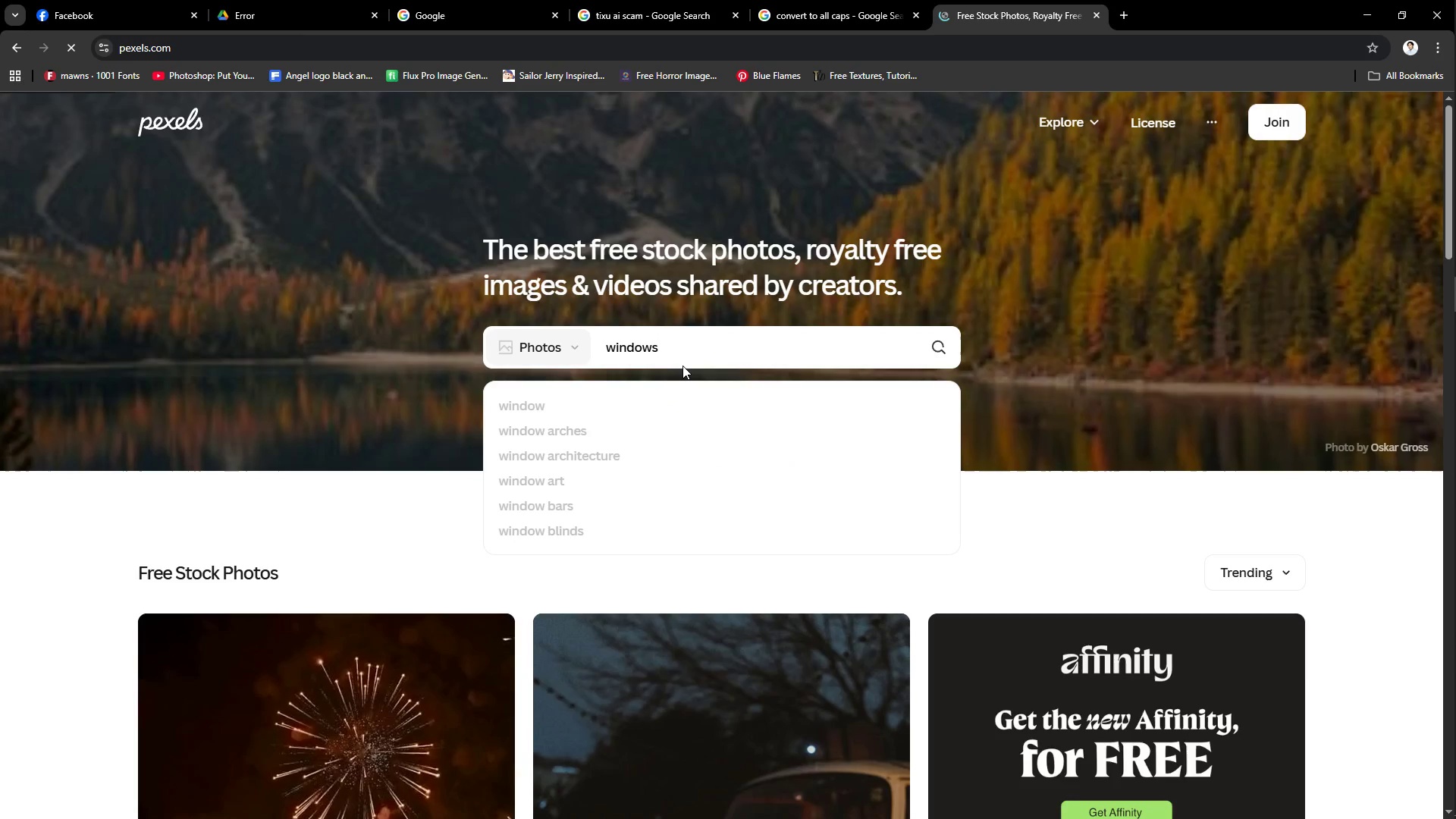 
key(Enter)
 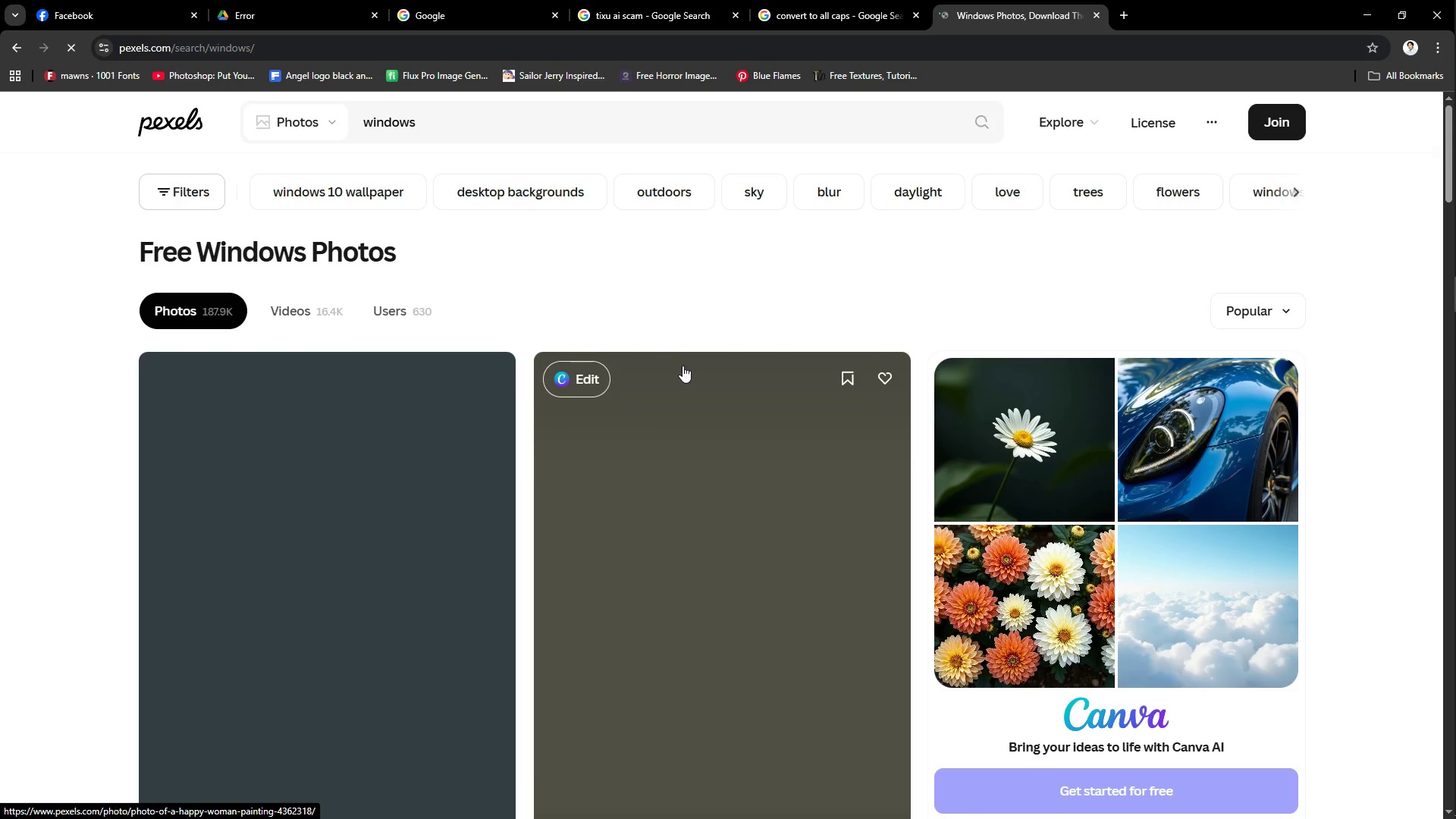 
scroll: coordinate [748, 369], scroll_direction: down, amount: 25.0
 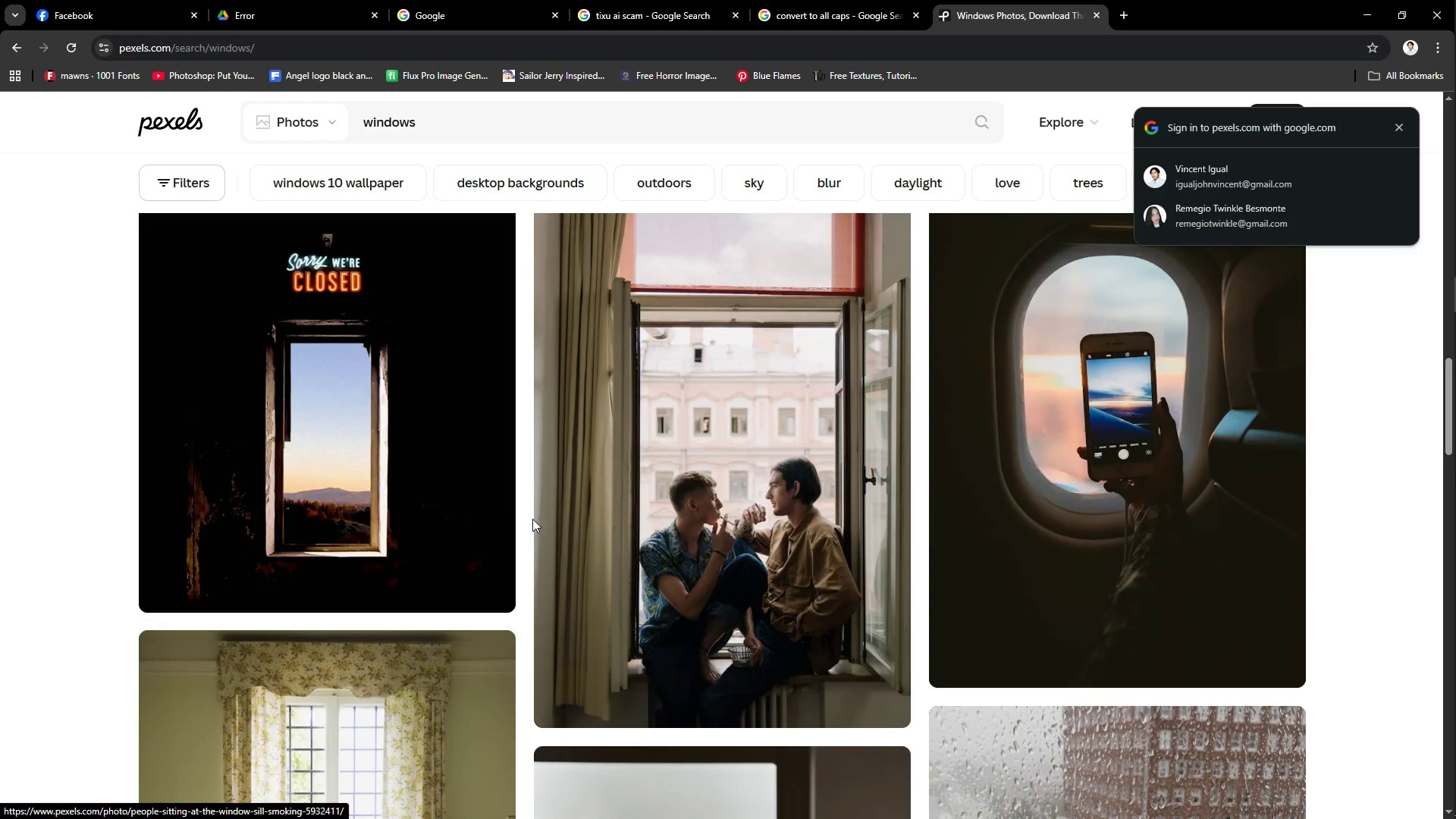 
scroll: coordinate [784, 441], scroll_direction: up, amount: 5.0
 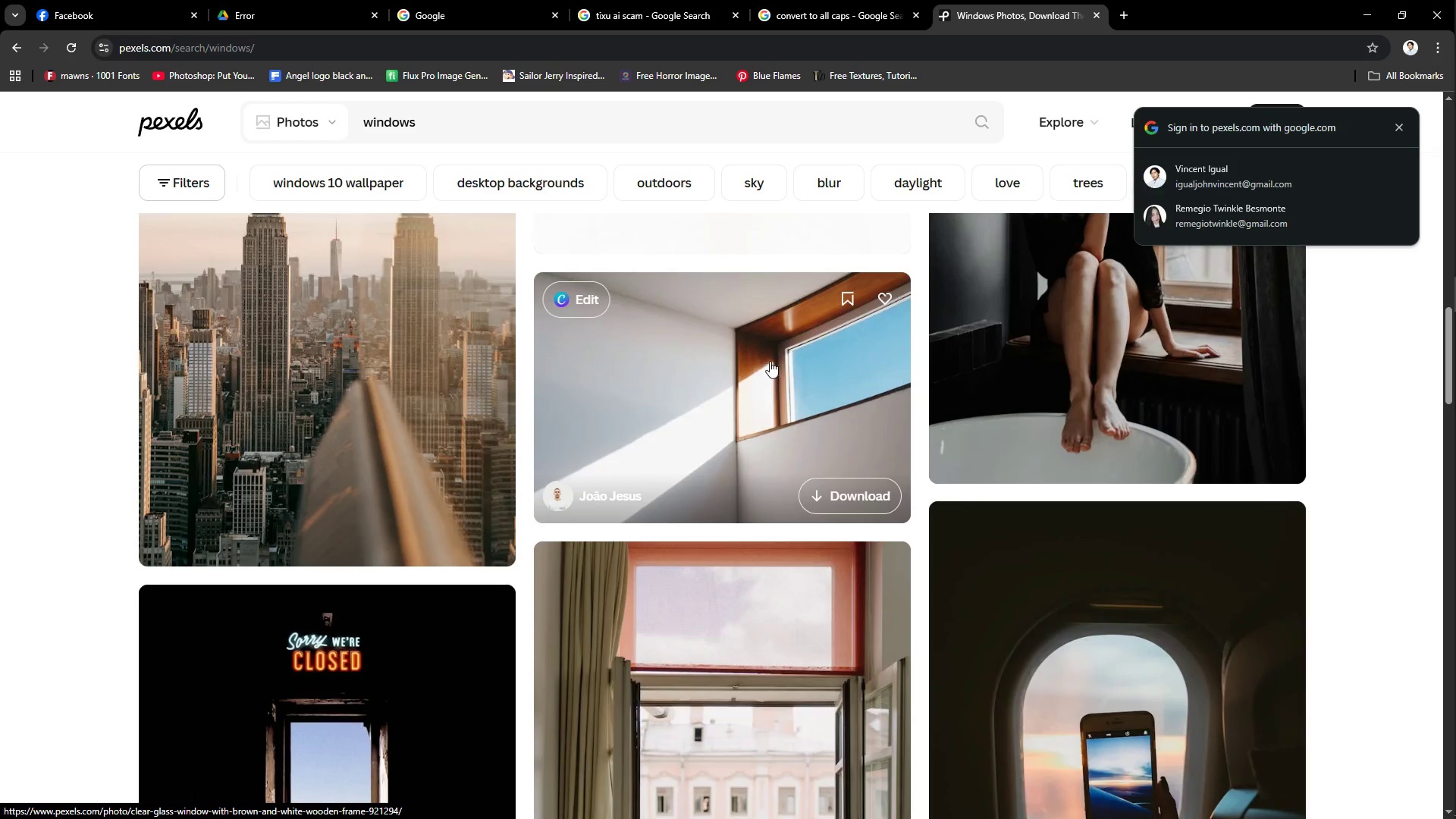 
scroll: coordinate [557, 418], scroll_direction: down, amount: 25.0
 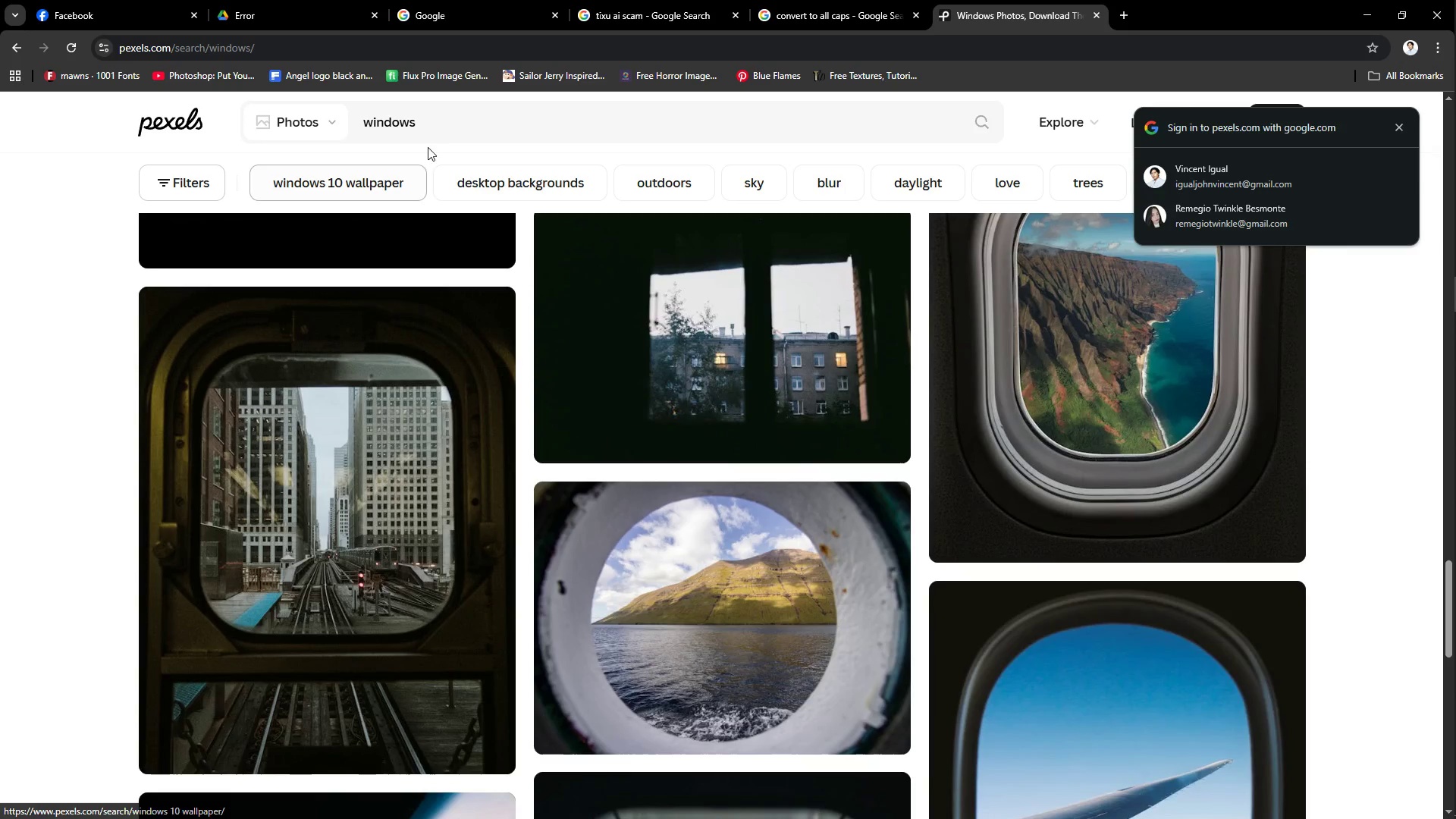 
left_click_drag(start_coordinate=[437, 130], to_coordinate=[433, 129])
 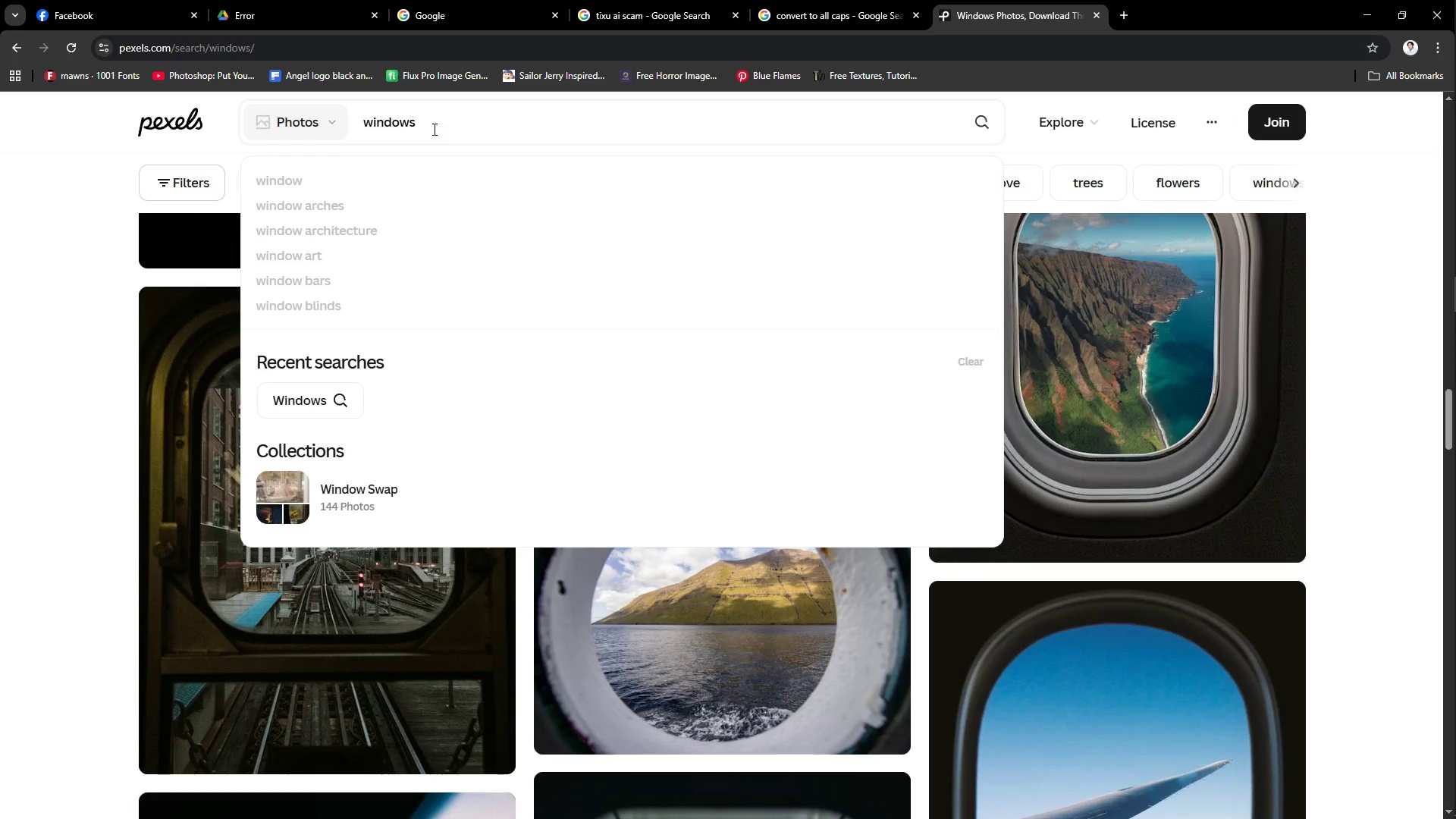 
key(Backspace)
type( glass)
 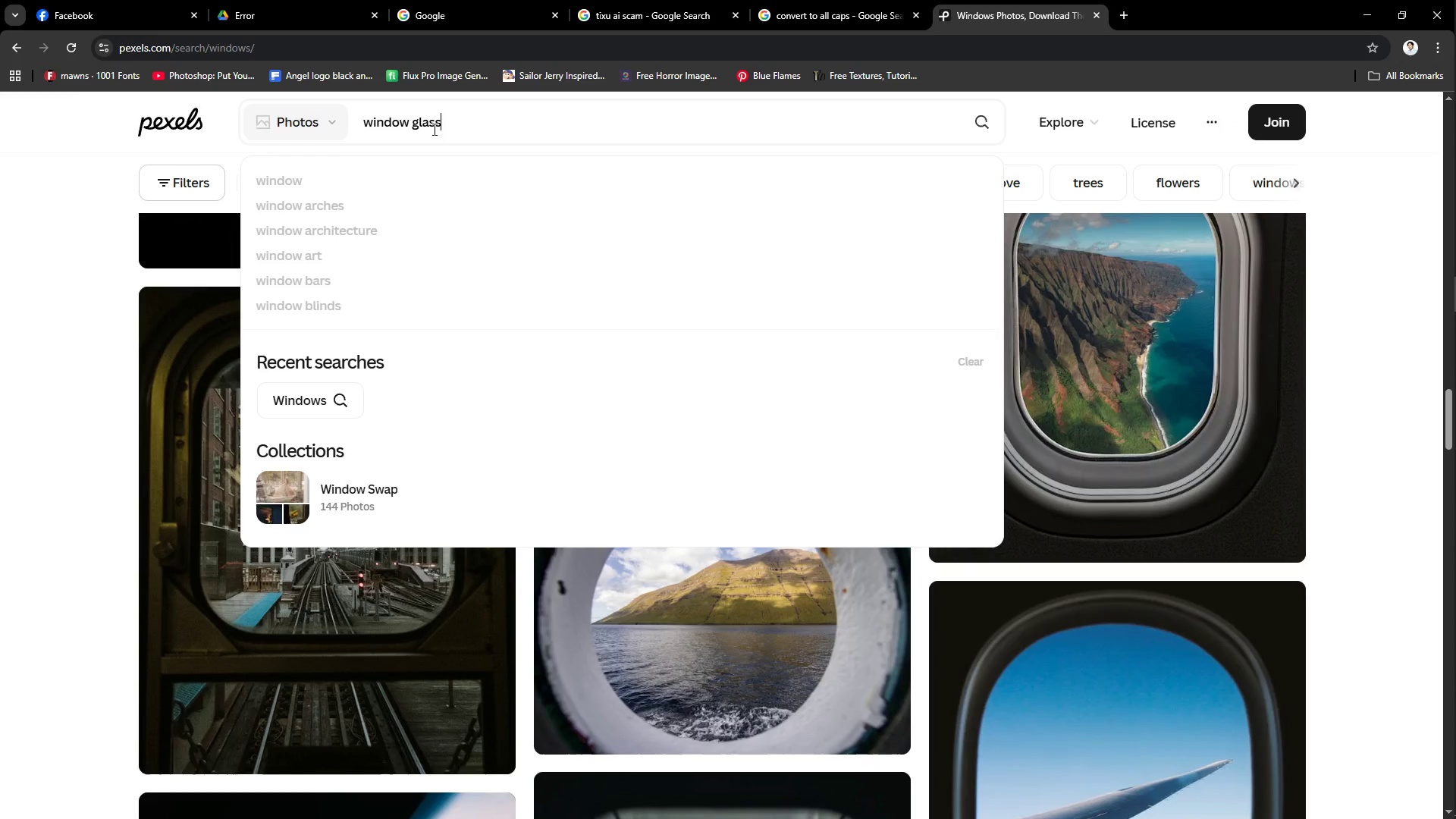 
key(Enter)
 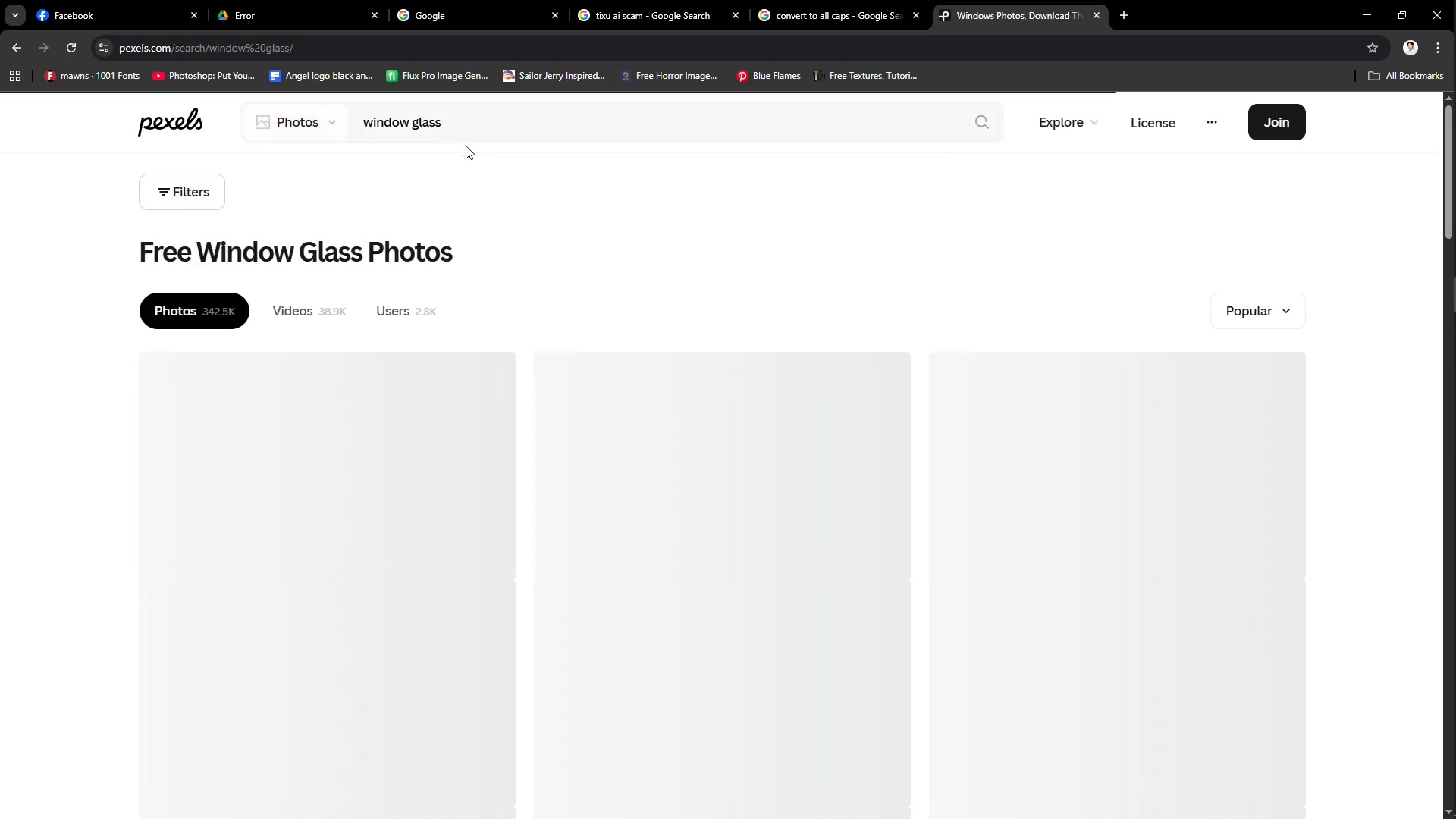 
scroll: coordinate [164, 652], scroll_direction: down, amount: 3.0
 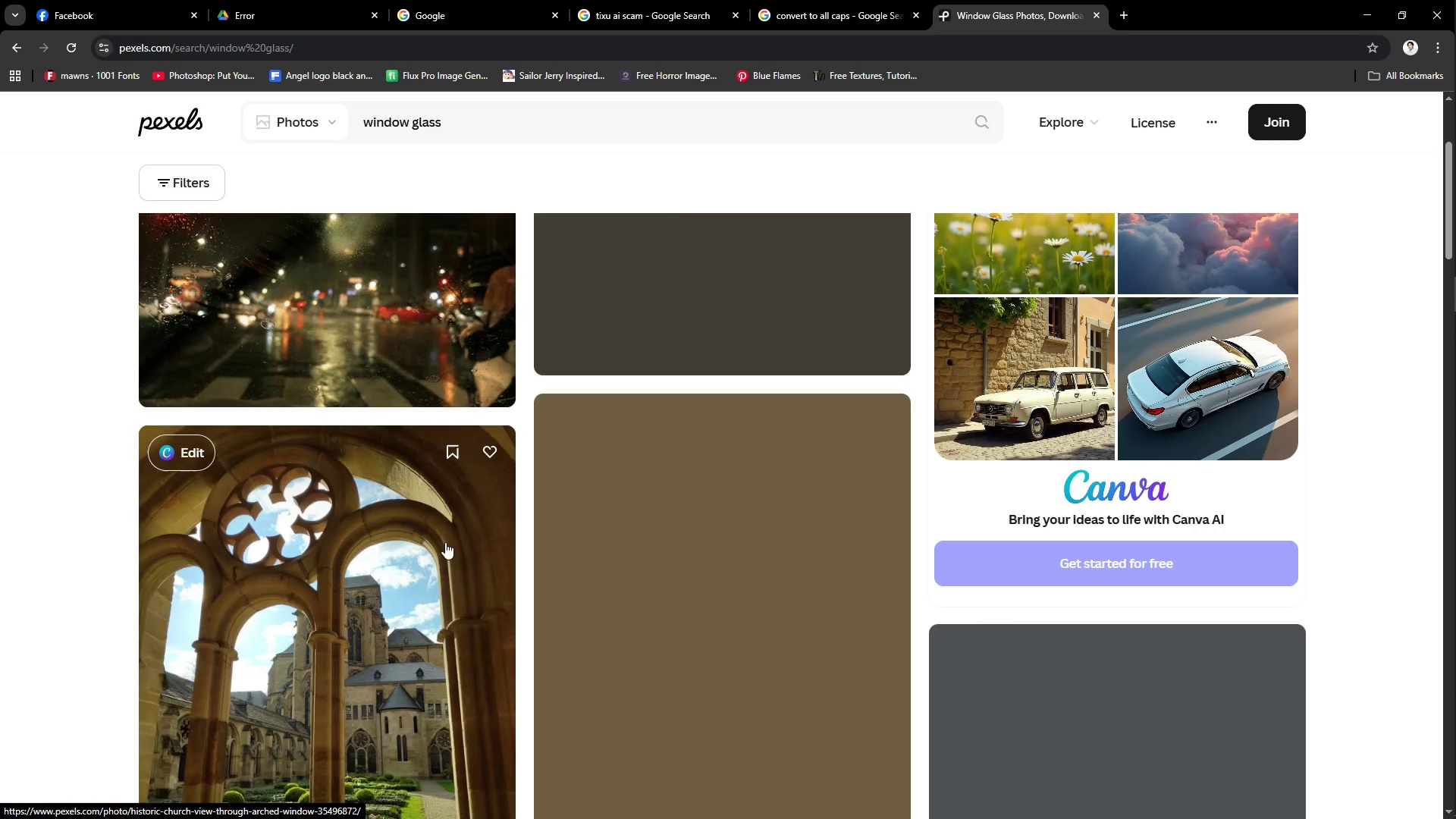 
scroll: coordinate [789, 533], scroll_direction: up, amount: 3.0
 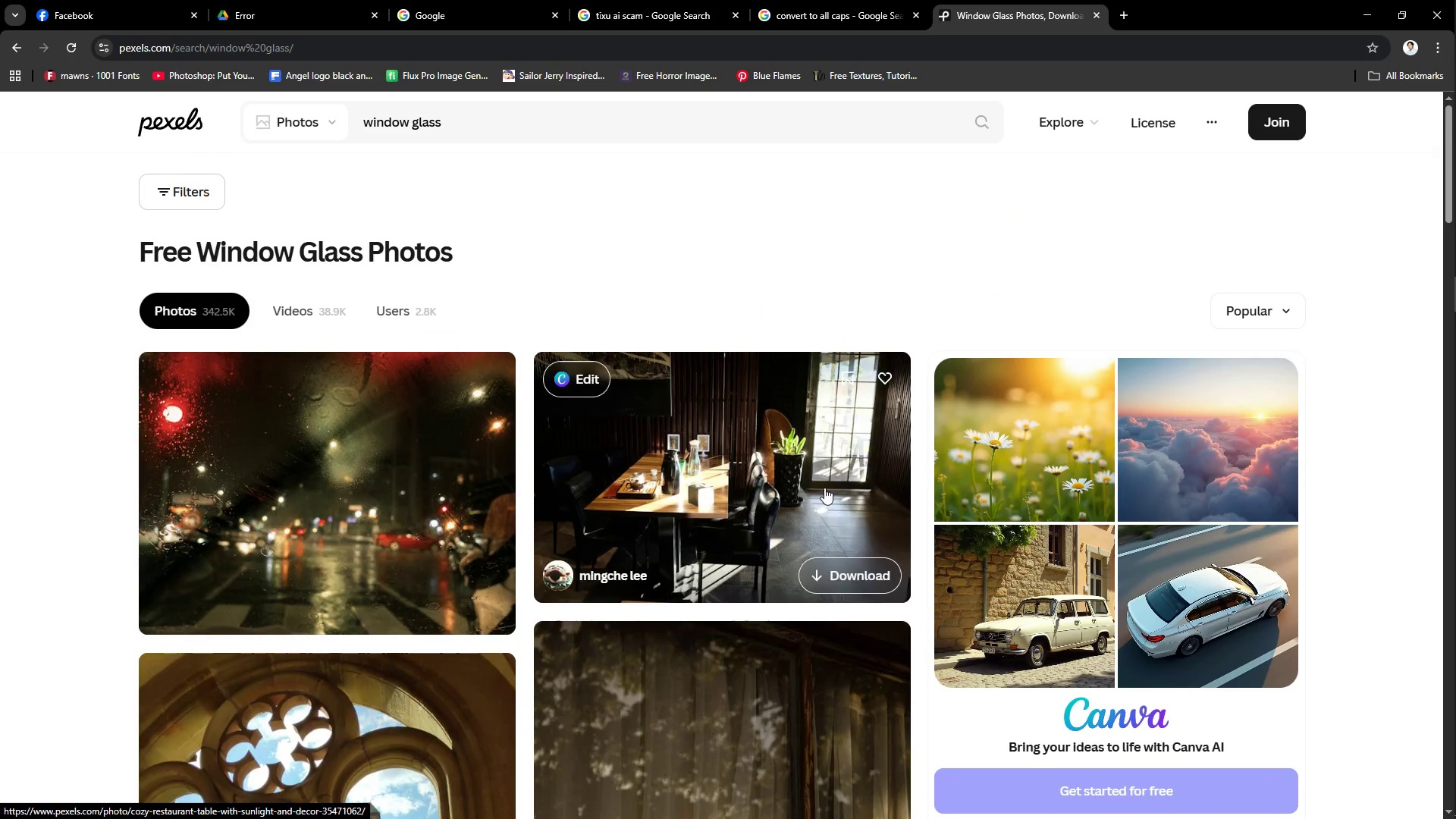 
scroll: coordinate [698, 485], scroll_direction: down, amount: 44.0
 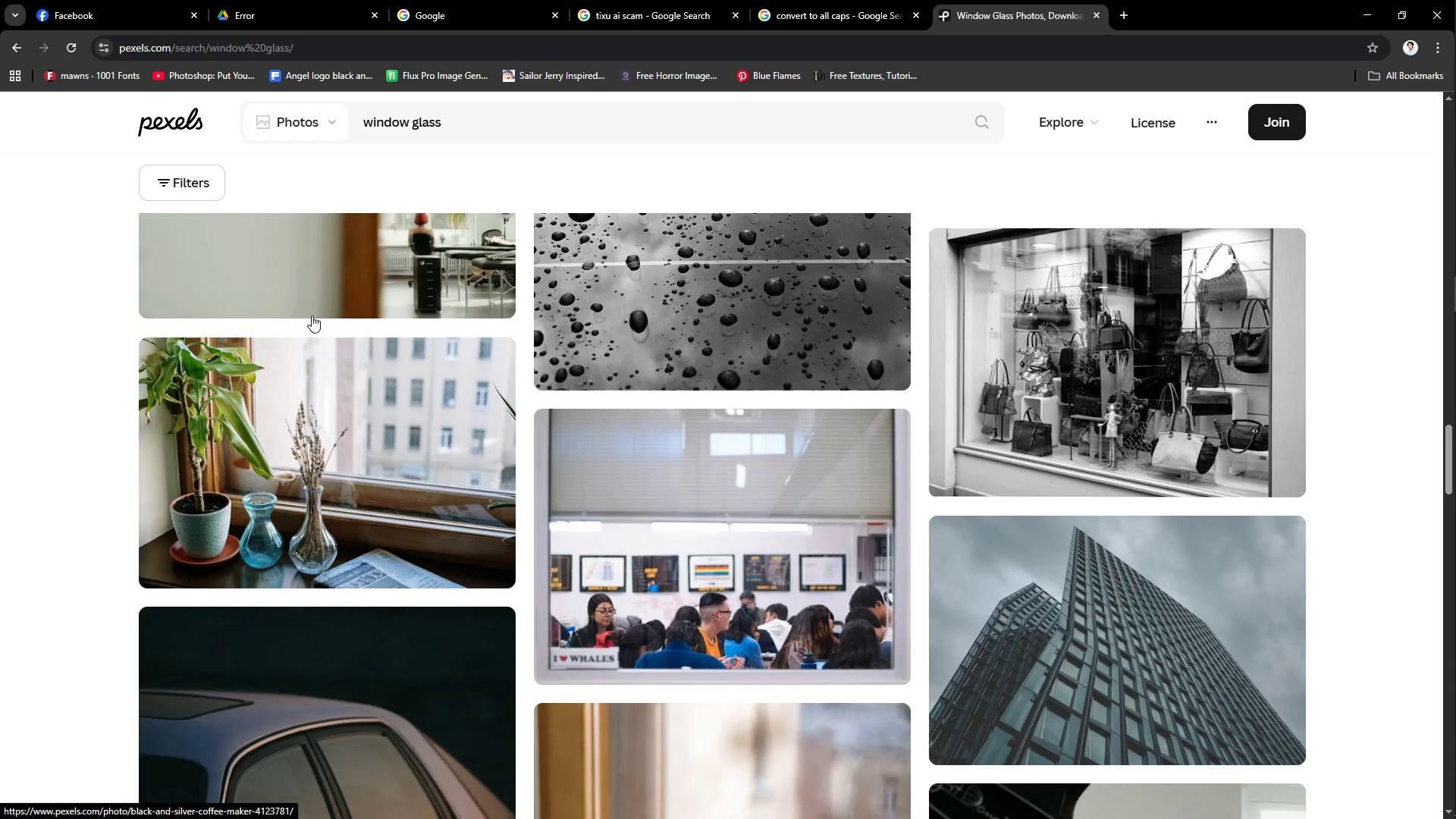 
scroll: coordinate [651, 459], scroll_direction: down, amount: 28.0
 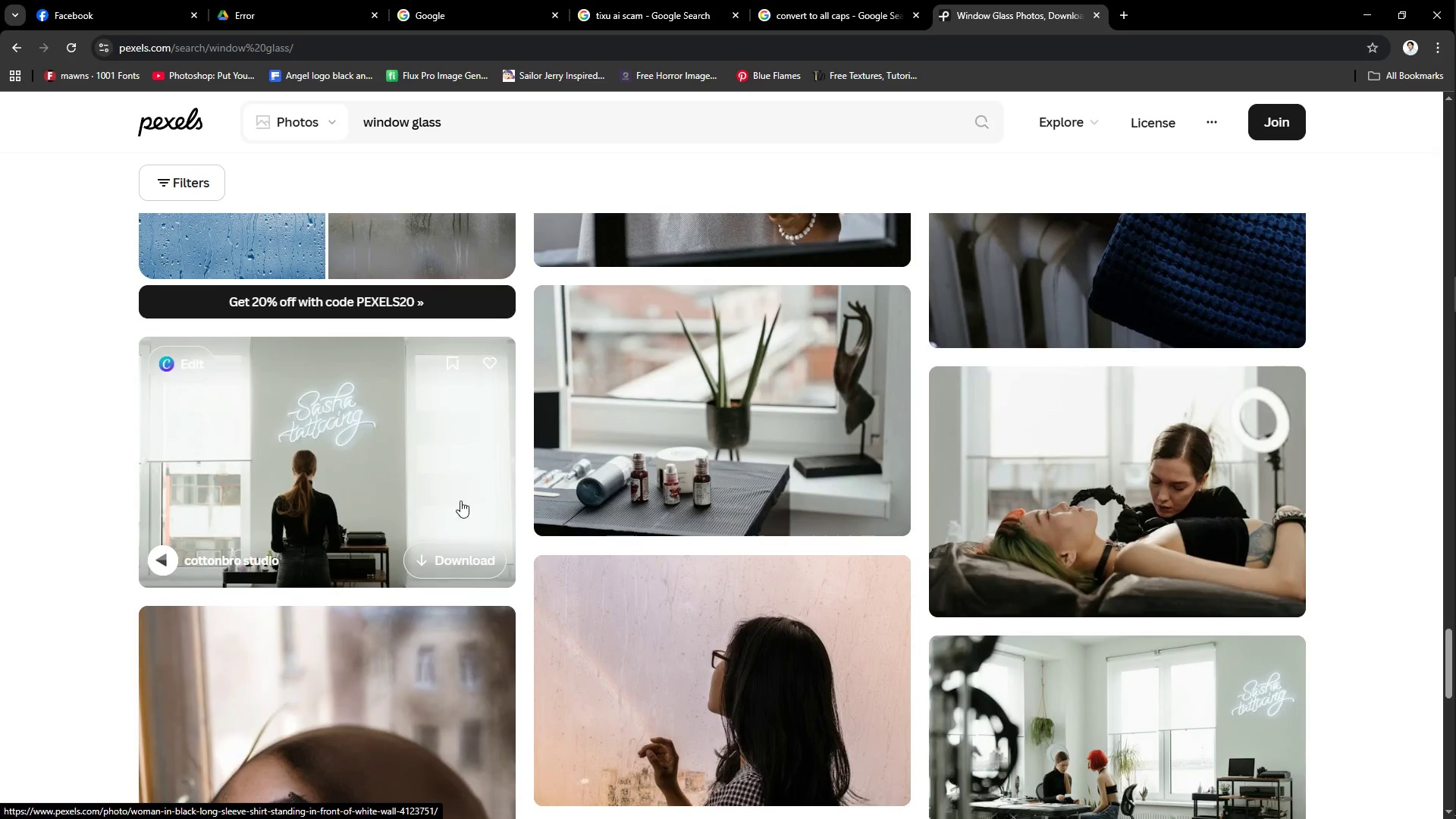 
scroll: coordinate [825, 529], scroll_direction: down, amount: 31.0
 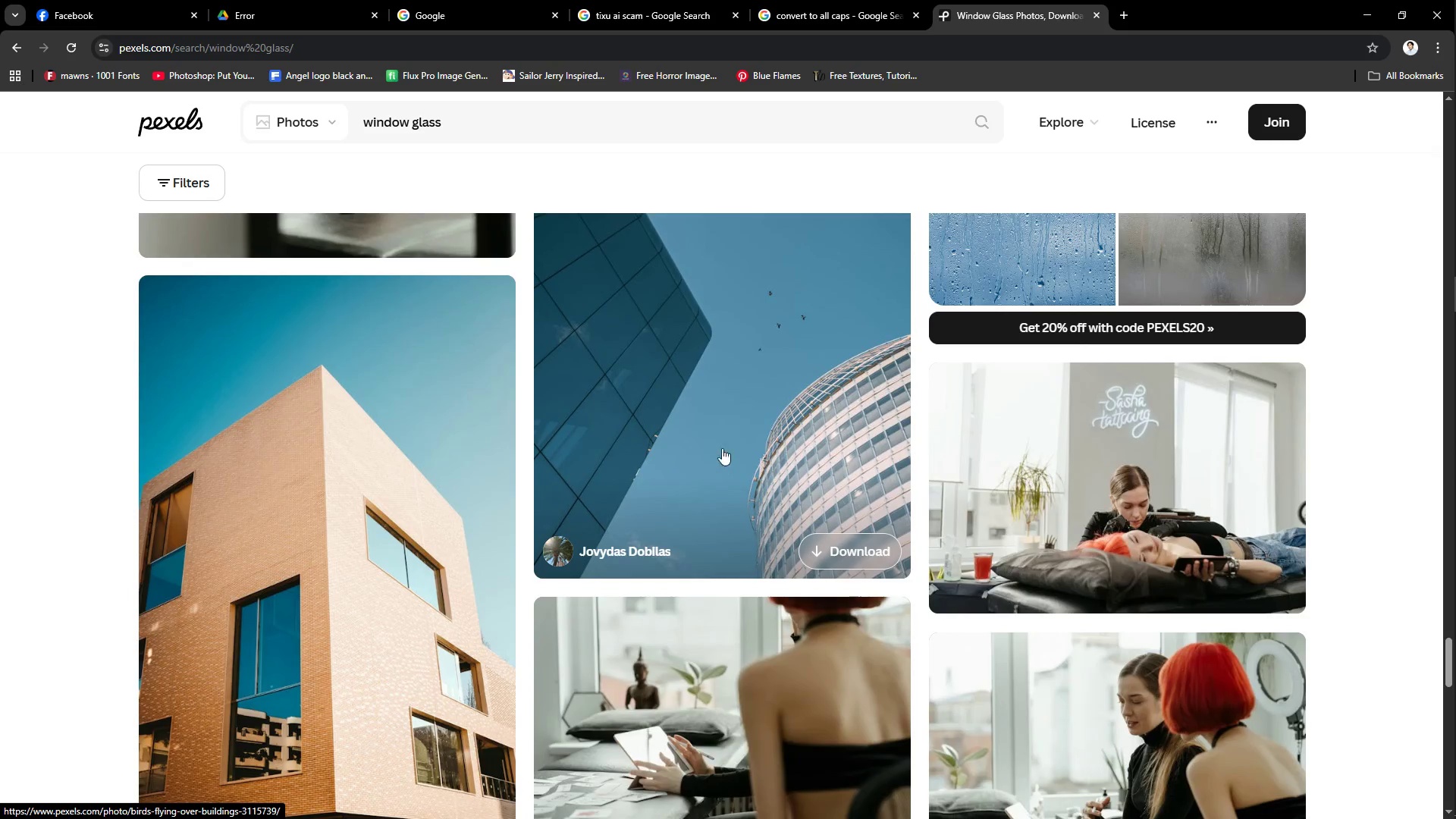 
scroll: coordinate [668, 472], scroll_direction: down, amount: 15.0
 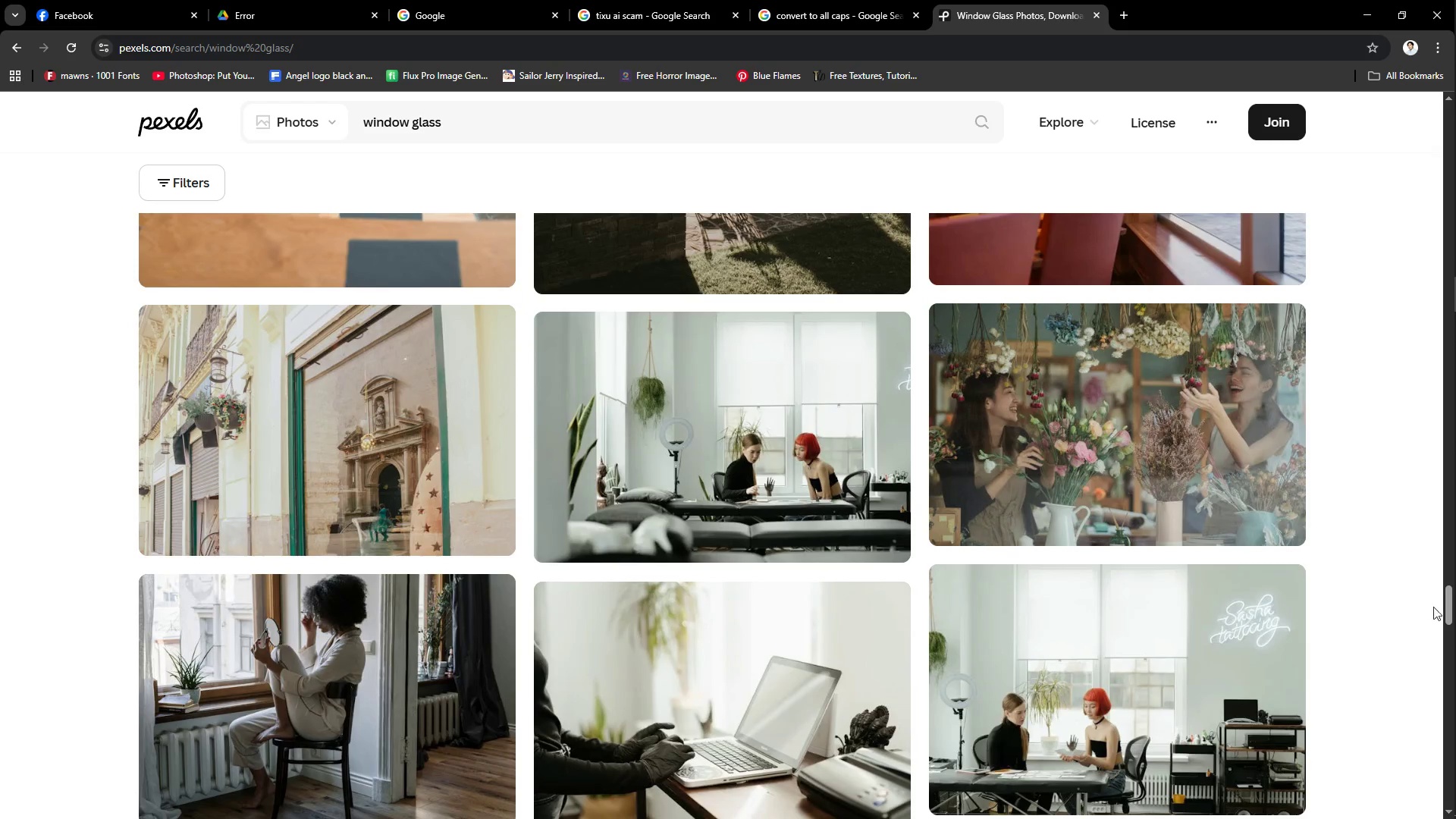 
left_click_drag(start_coordinate=[1445, 606], to_coordinate=[1426, 58])
 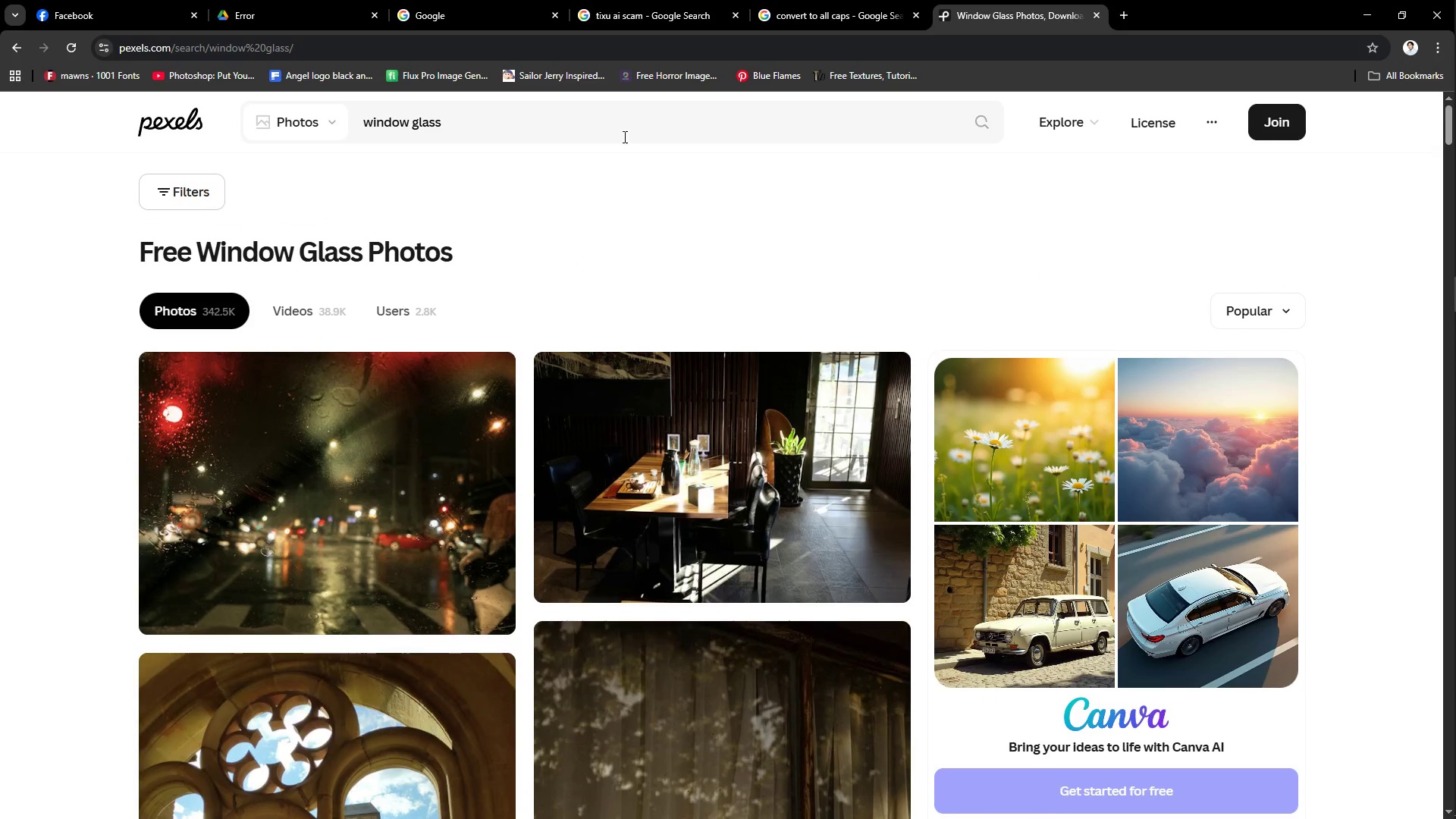 
left_click_drag(start_coordinate=[600, 126], to_coordinate=[166, 114])
 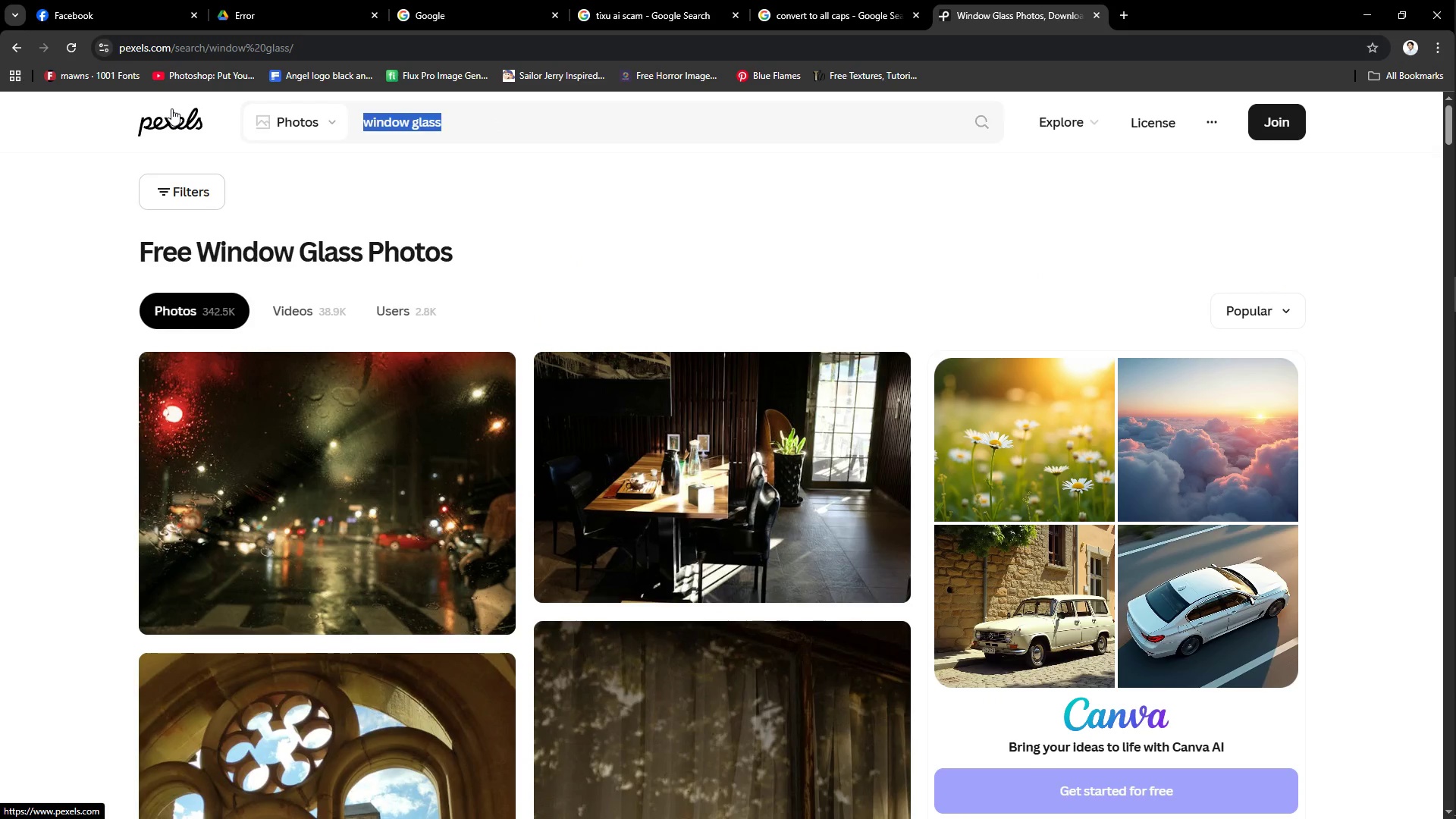 
type(aluminum door)
 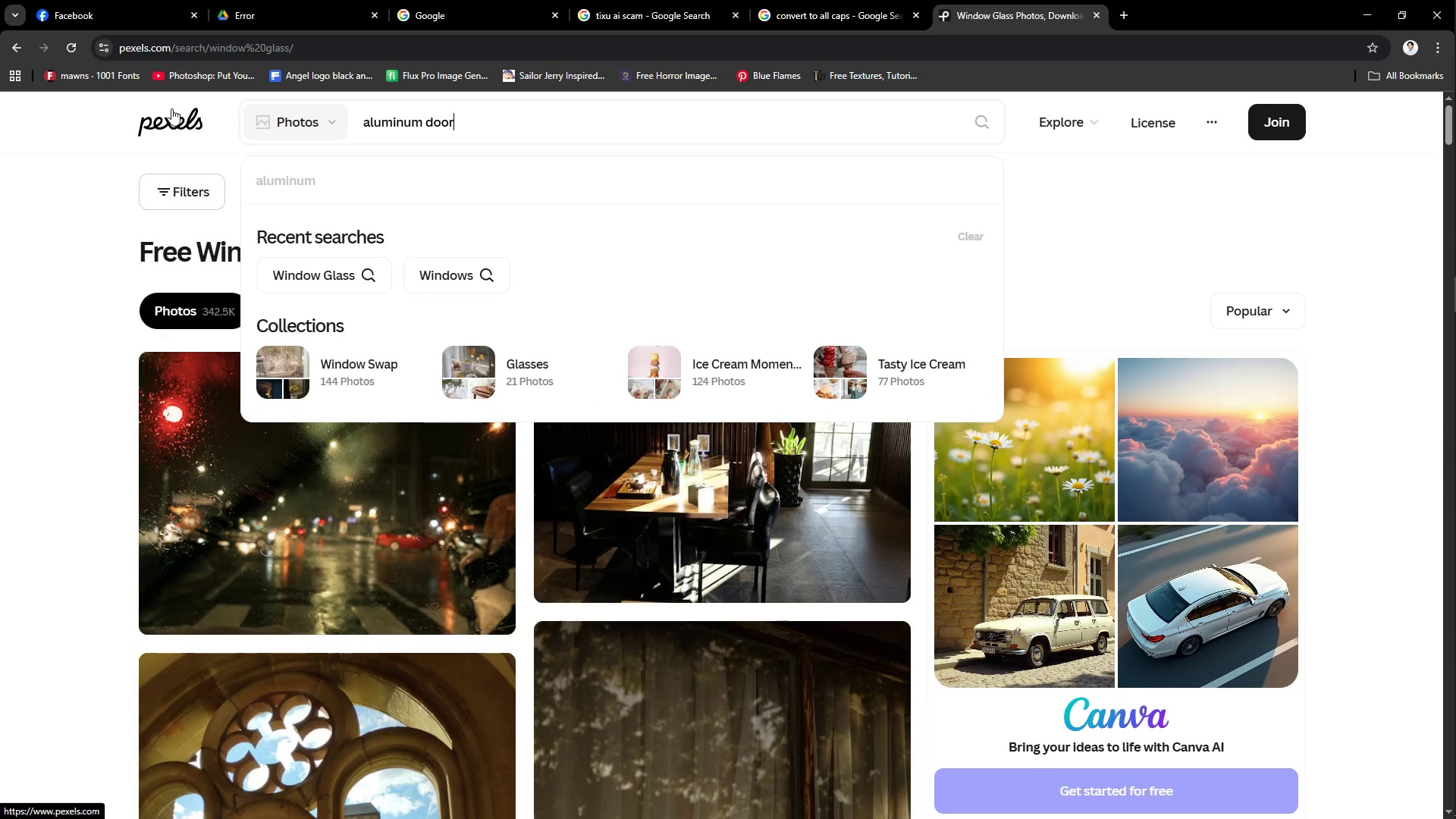 
key(Enter)
 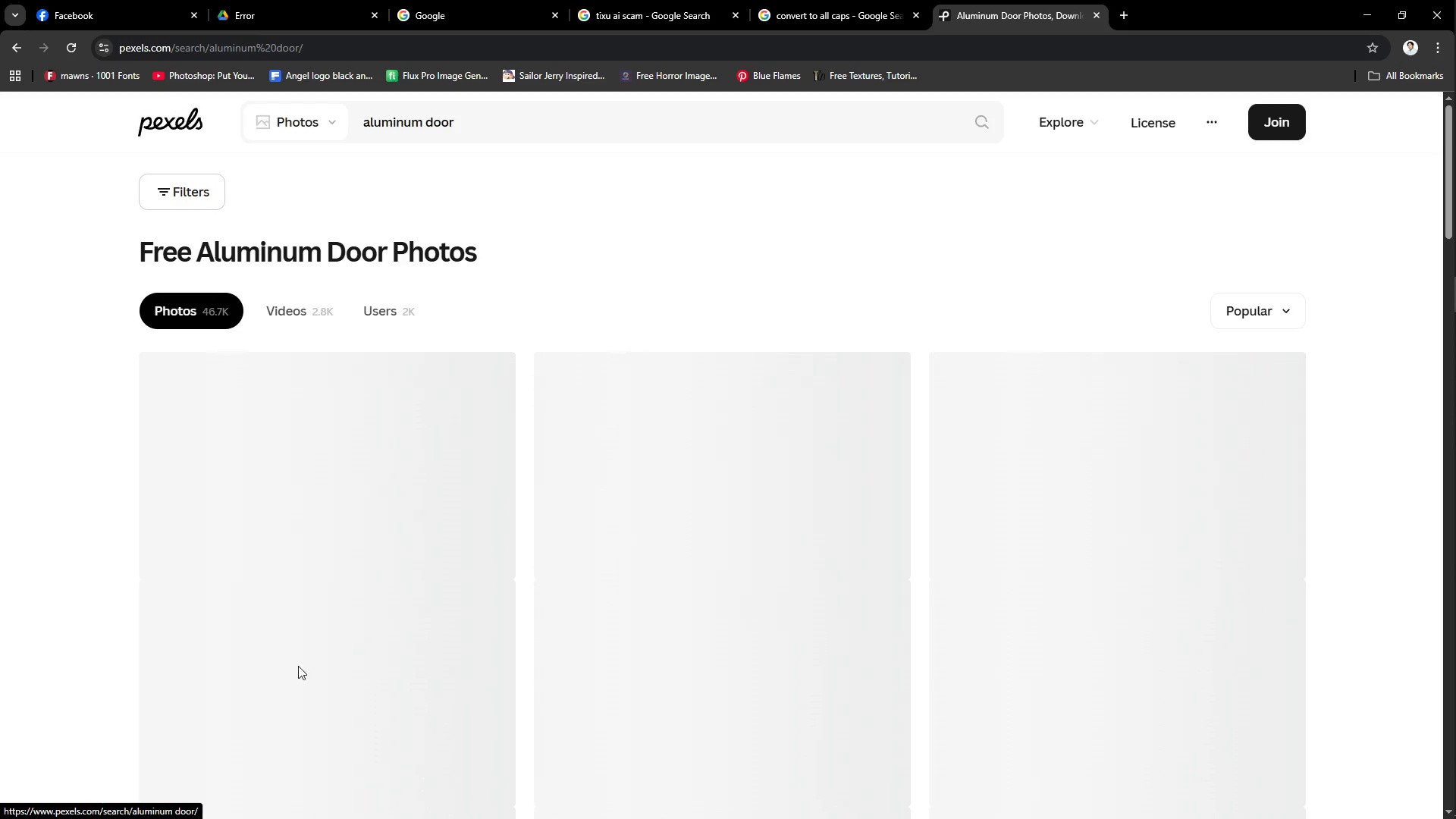 
scroll: coordinate [305, 648], scroll_direction: down, amount: 3.0
 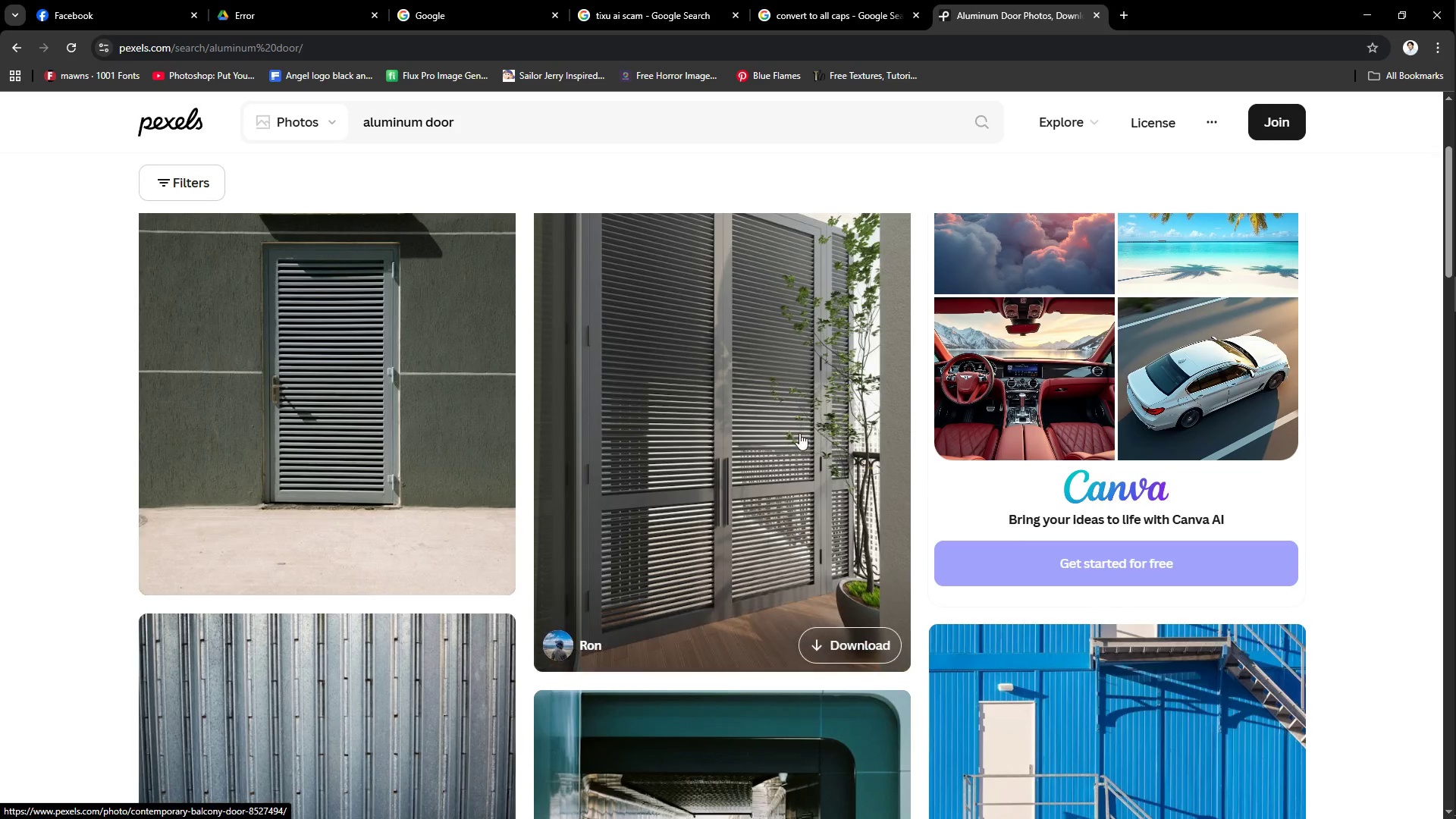 
left_click([755, 371])
 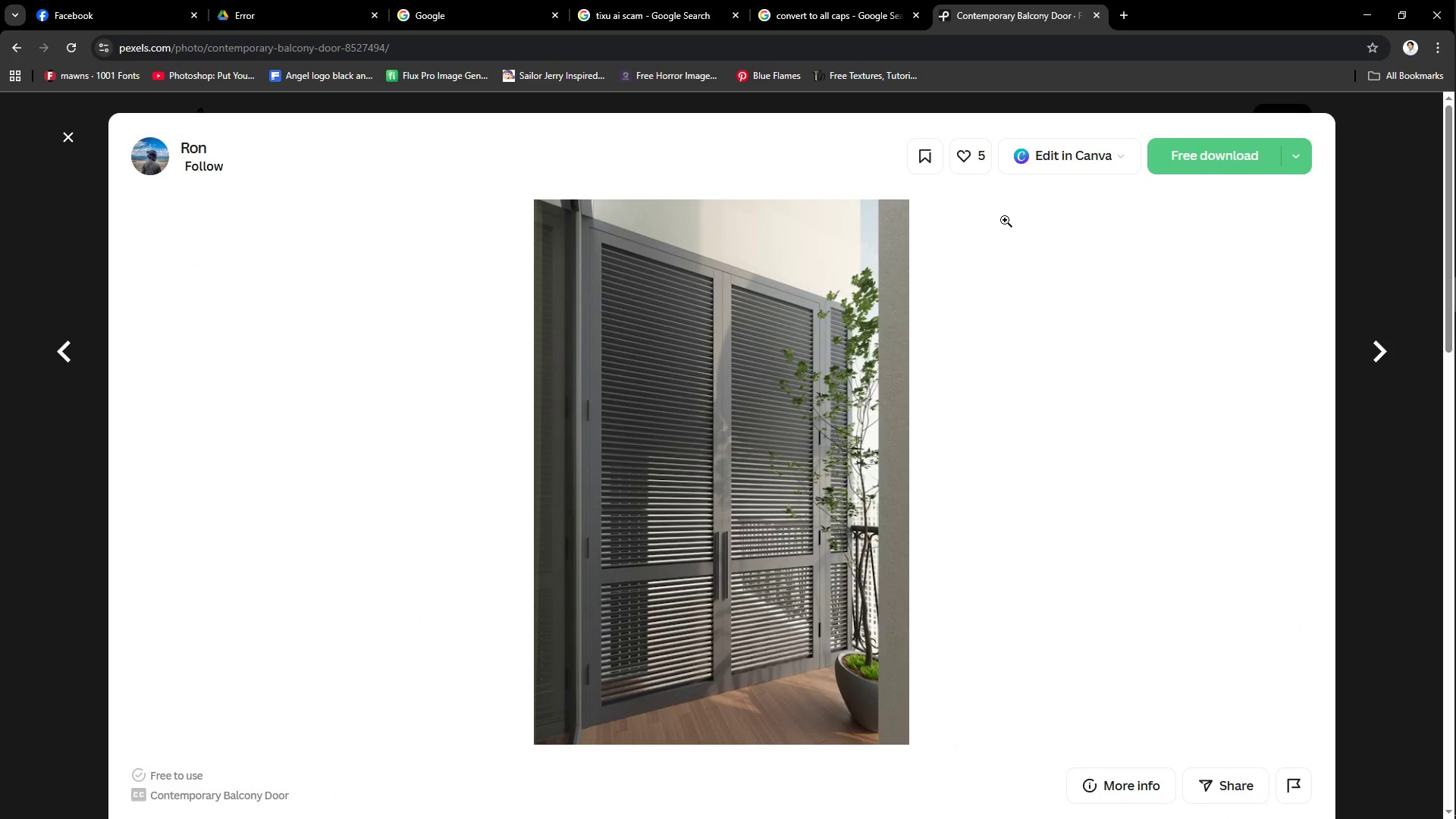 
left_click([1202, 152])
 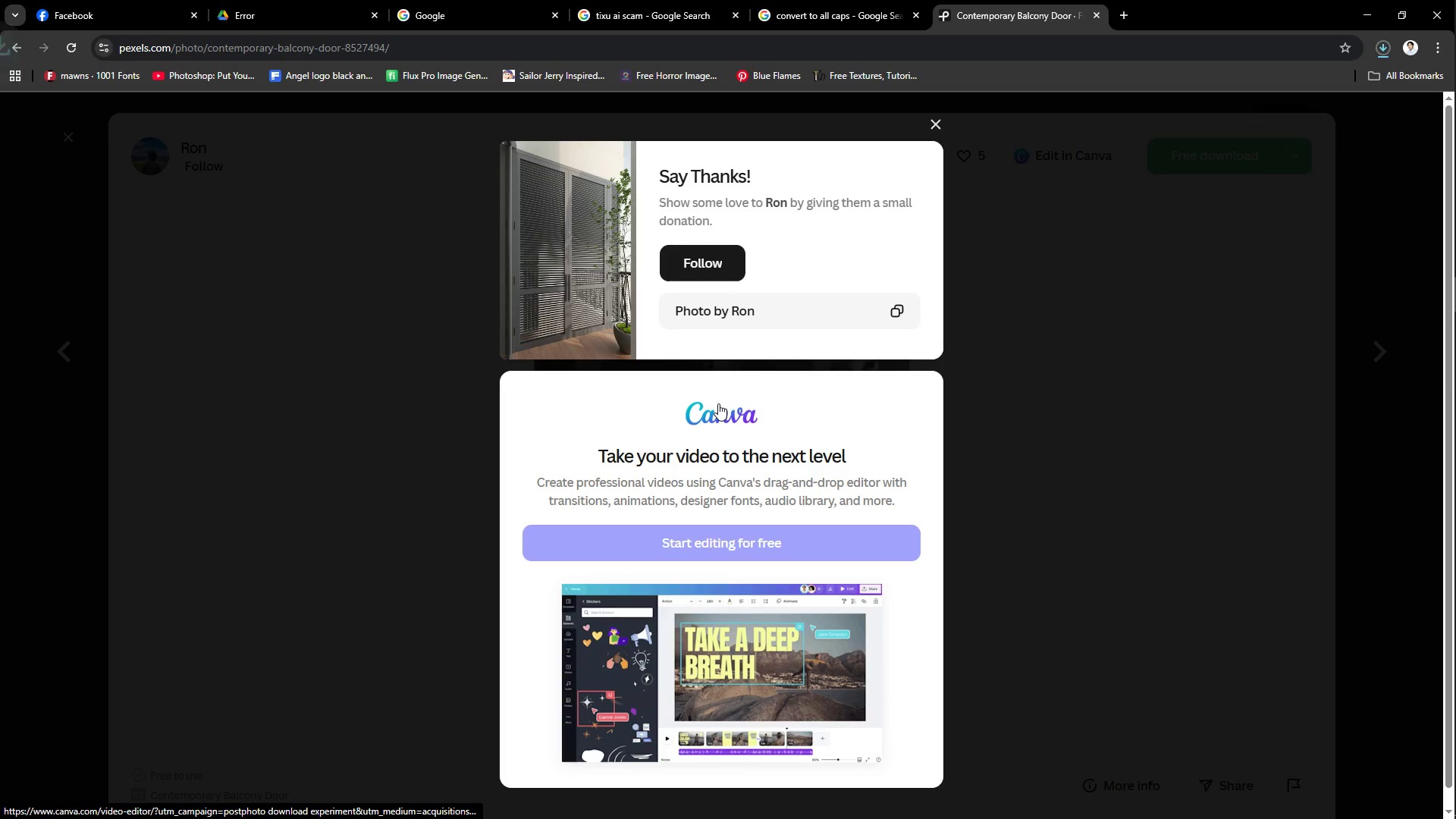 
left_click([942, 118])
 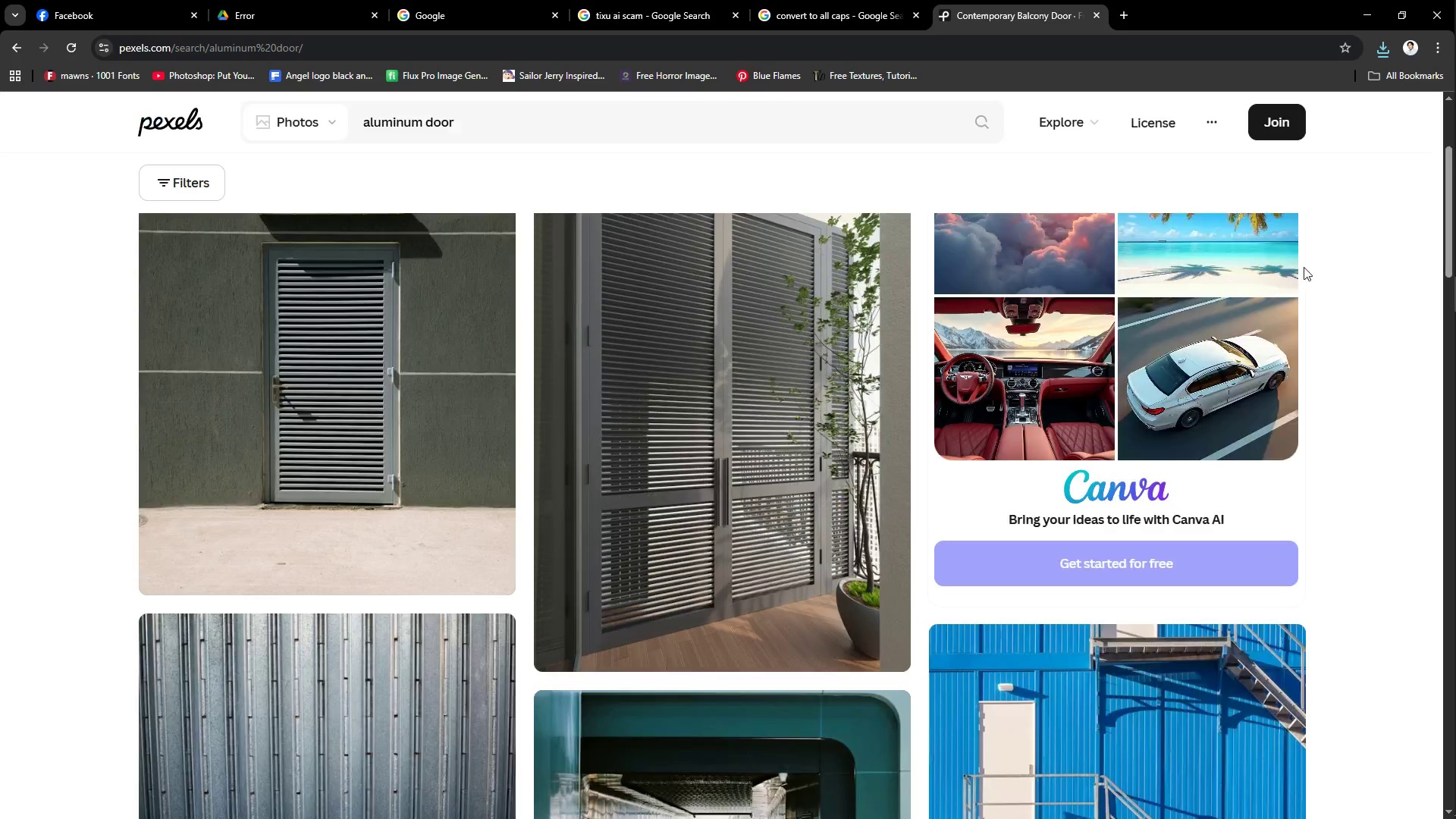 
scroll: coordinate [482, 384], scroll_direction: down, amount: 29.0
 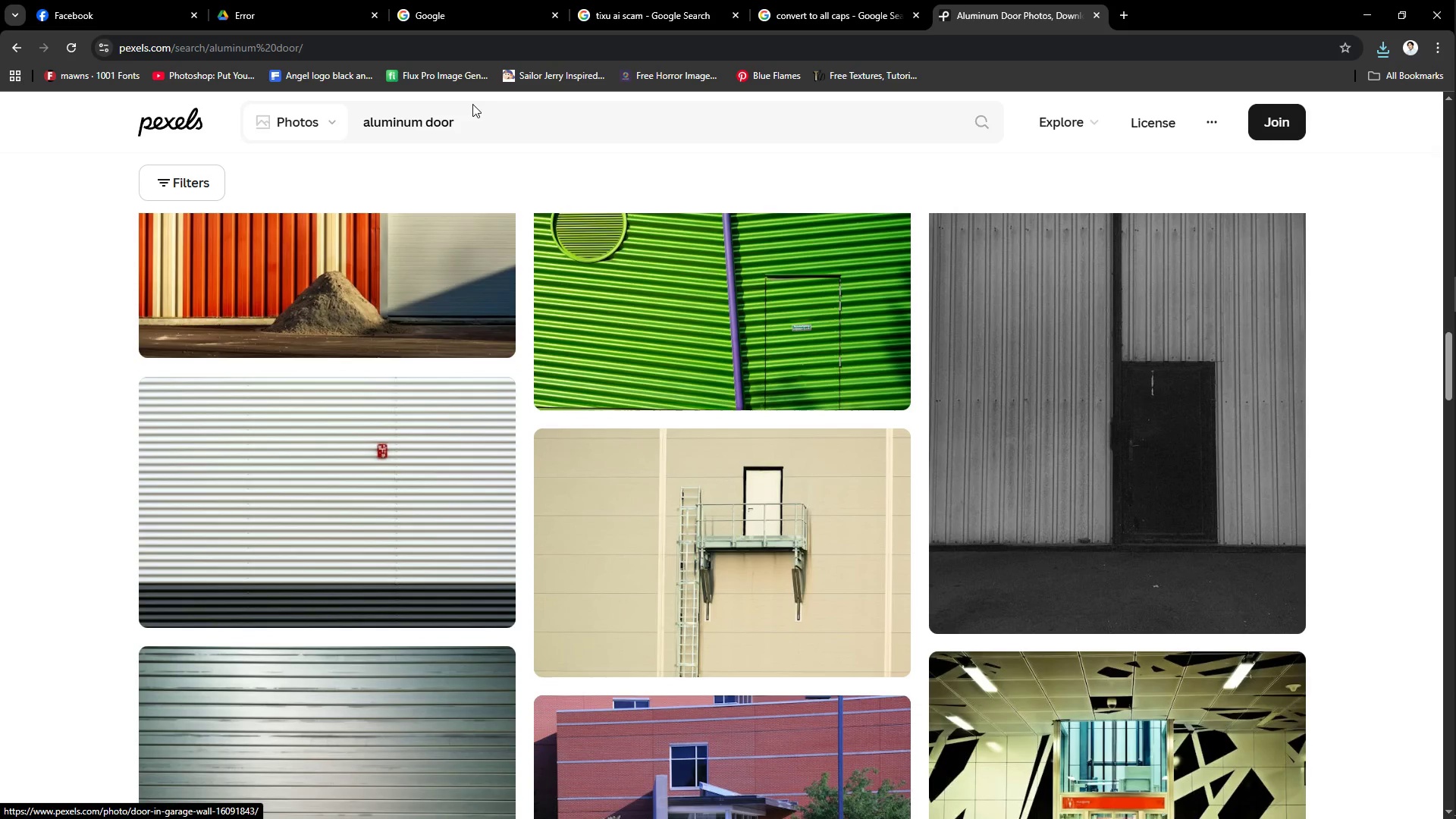 
left_click_drag(start_coordinate=[488, 115], to_coordinate=[274, 141])
 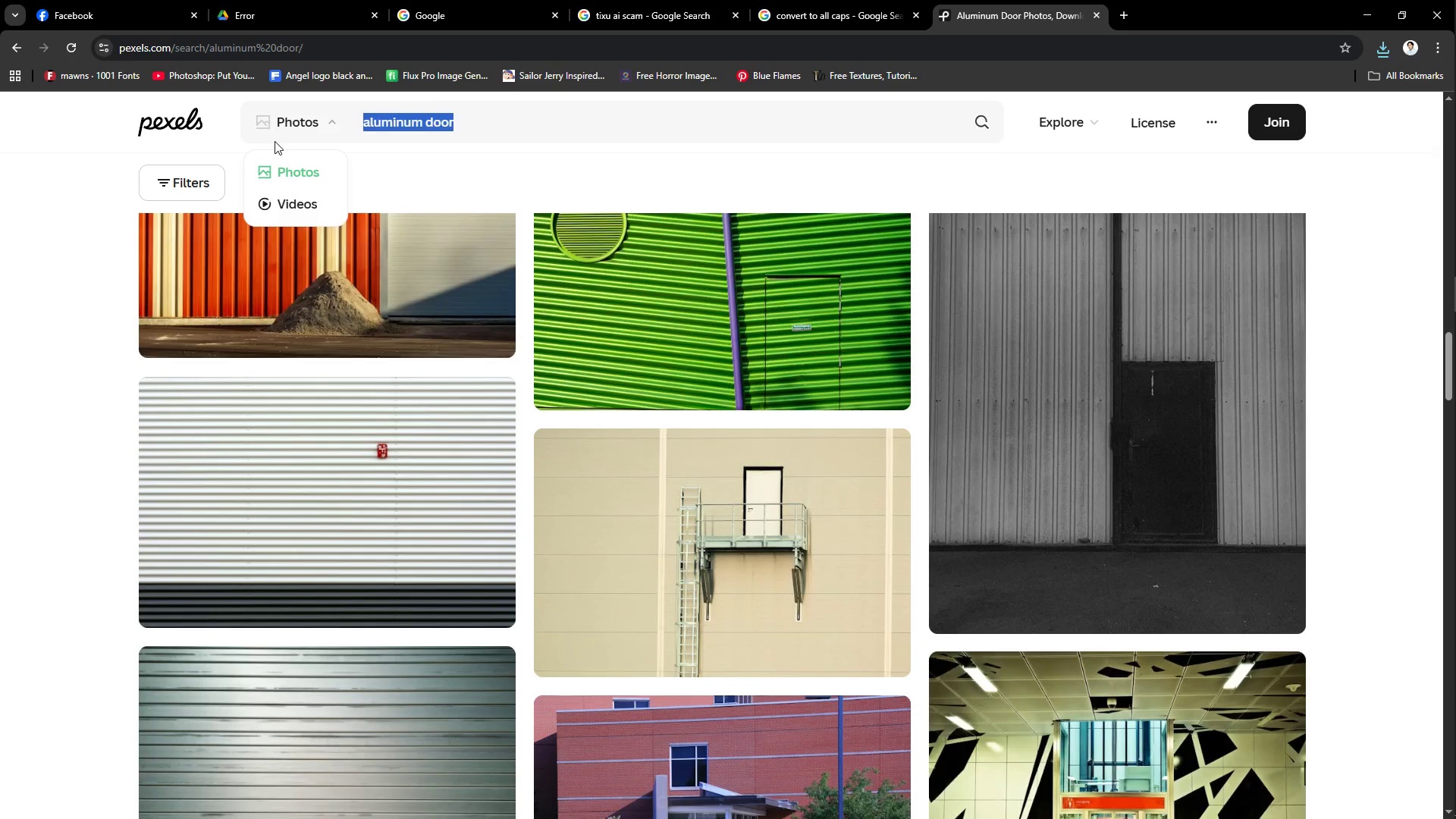 
type(glass door)
 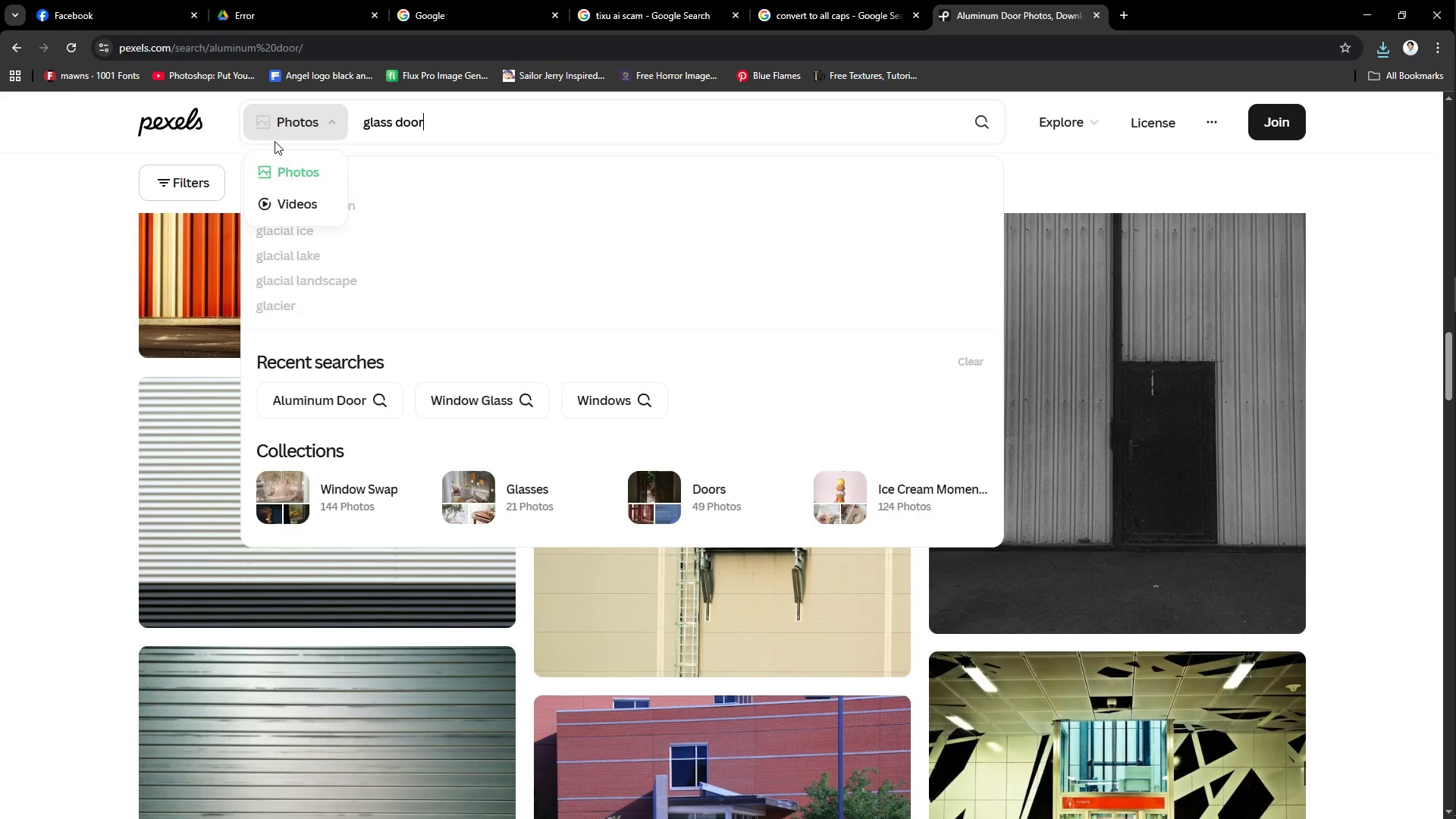 
key(Enter)
 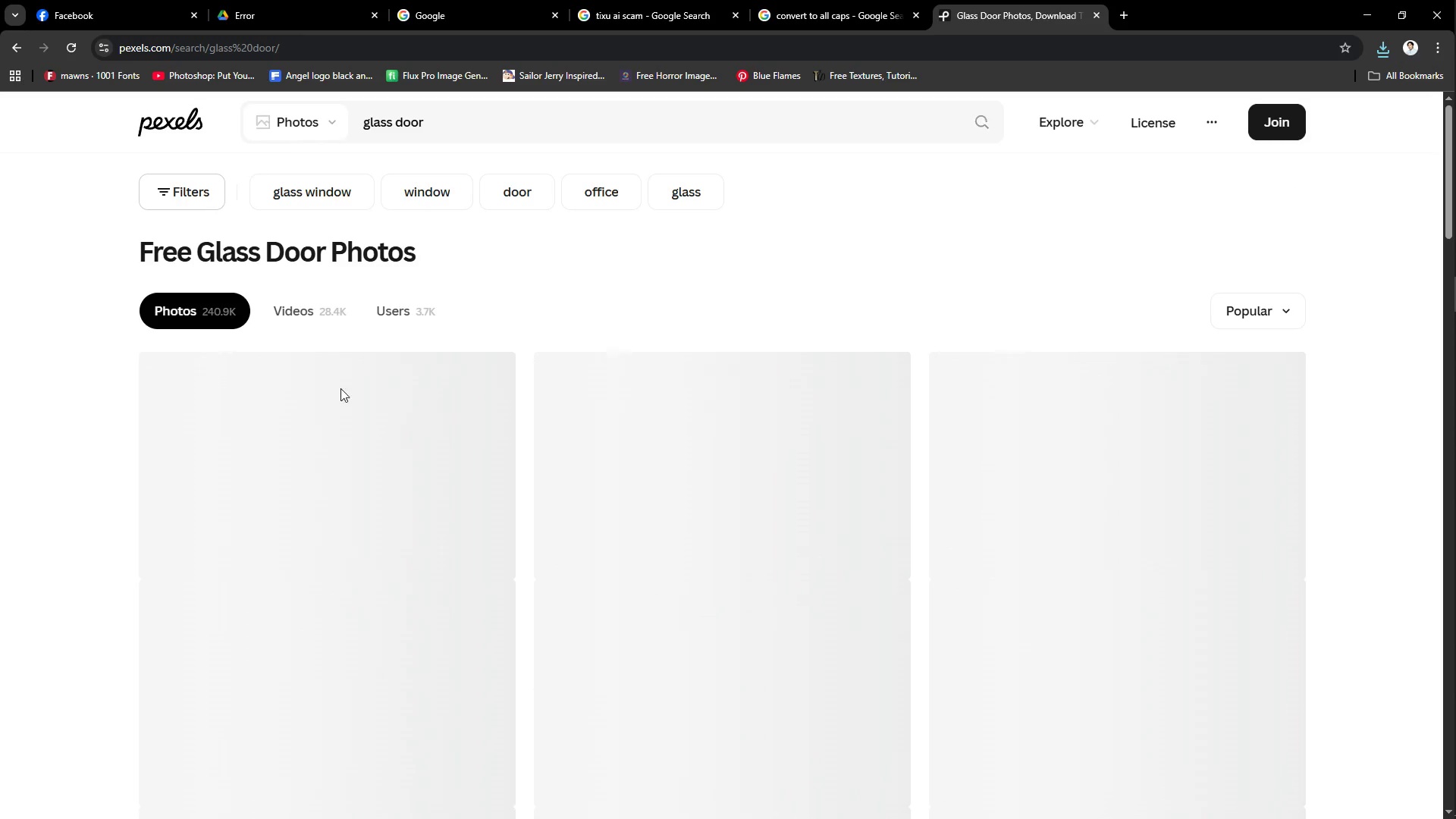 
scroll: coordinate [349, 460], scroll_direction: down, amount: 3.0
 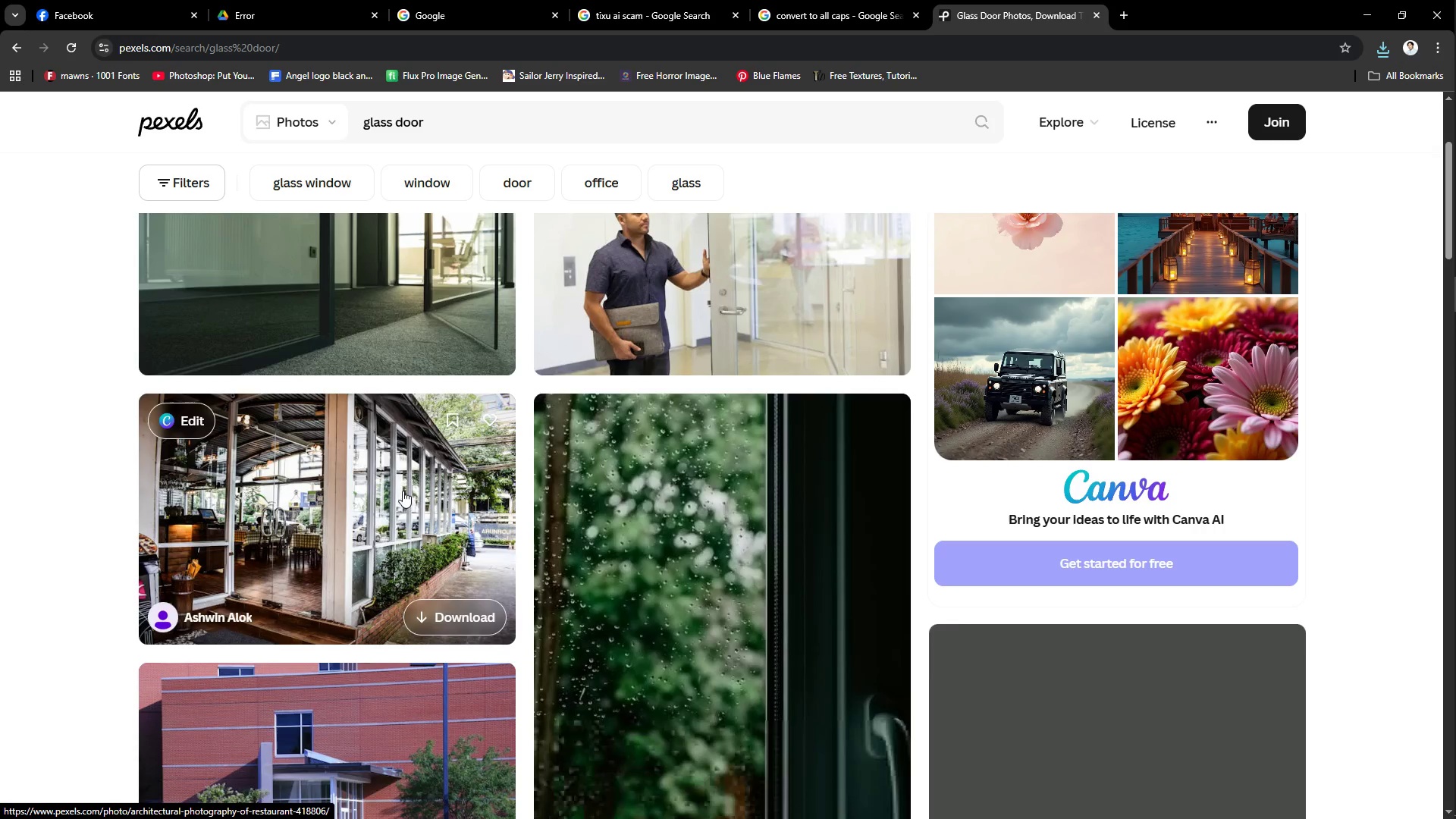 
scroll: coordinate [742, 511], scroll_direction: up, amount: 3.0
 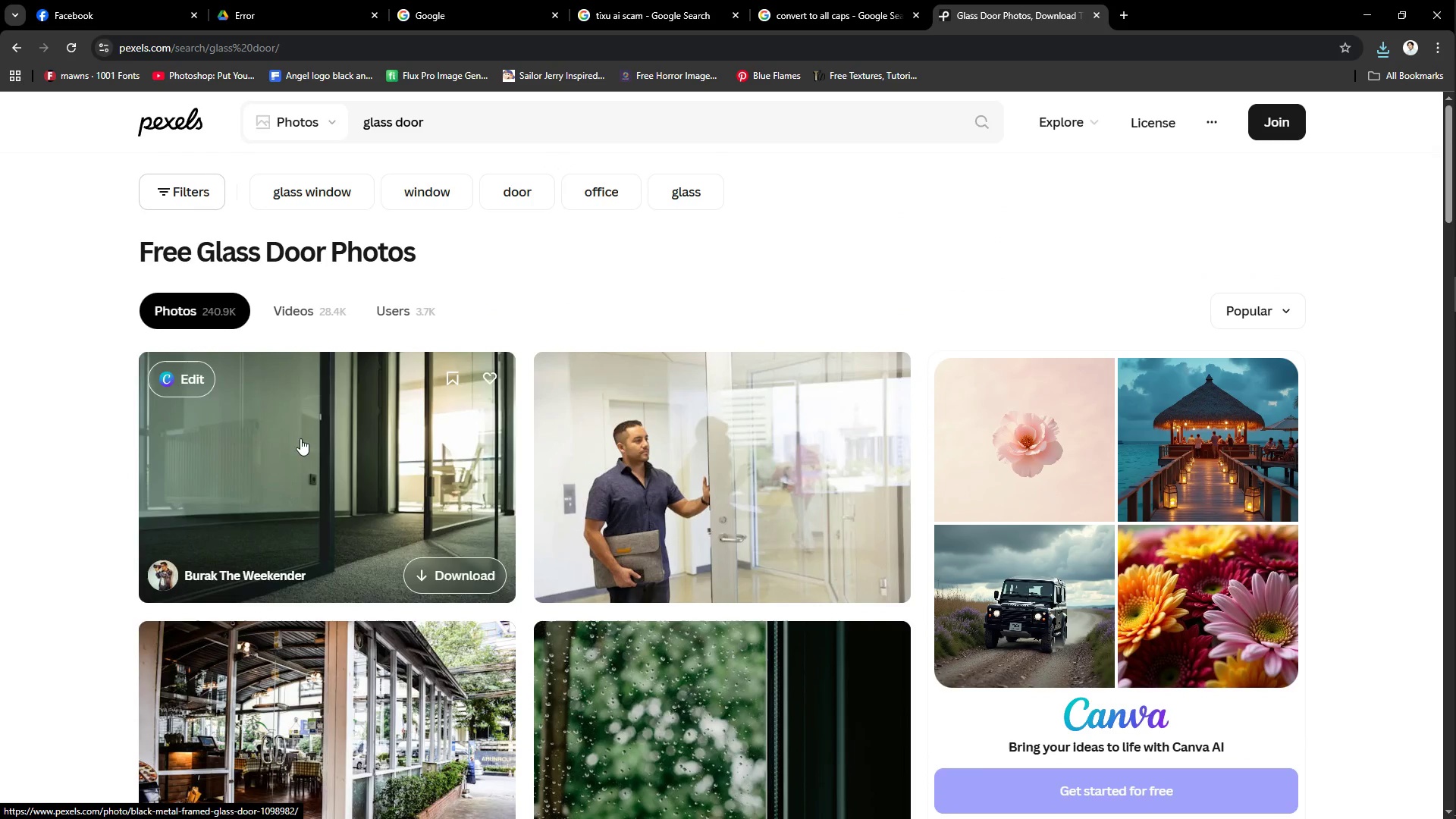 
scroll: coordinate [739, 515], scroll_direction: down, amount: 22.0
 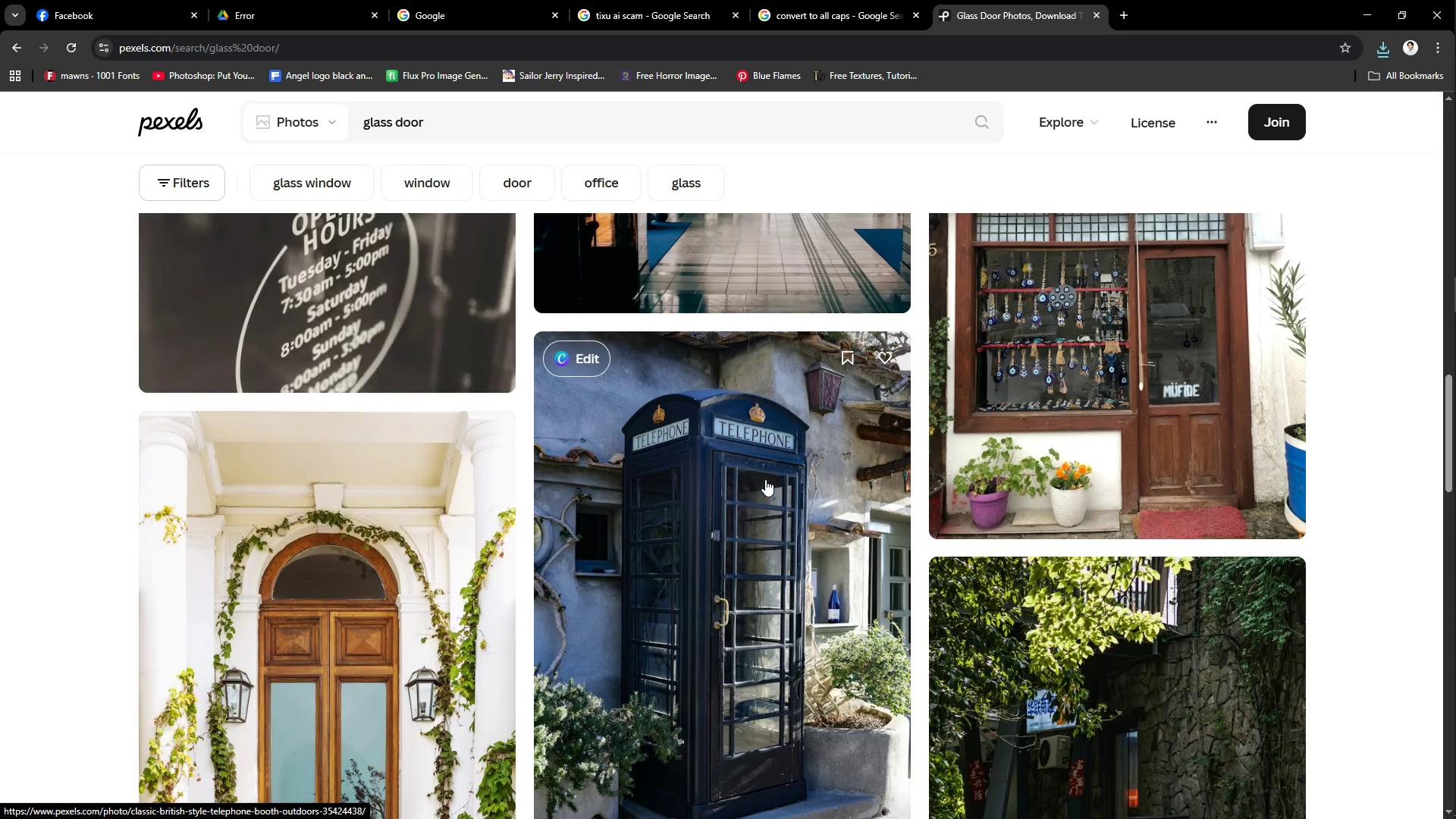 
scroll: coordinate [365, 513], scroll_direction: down, amount: 25.0
 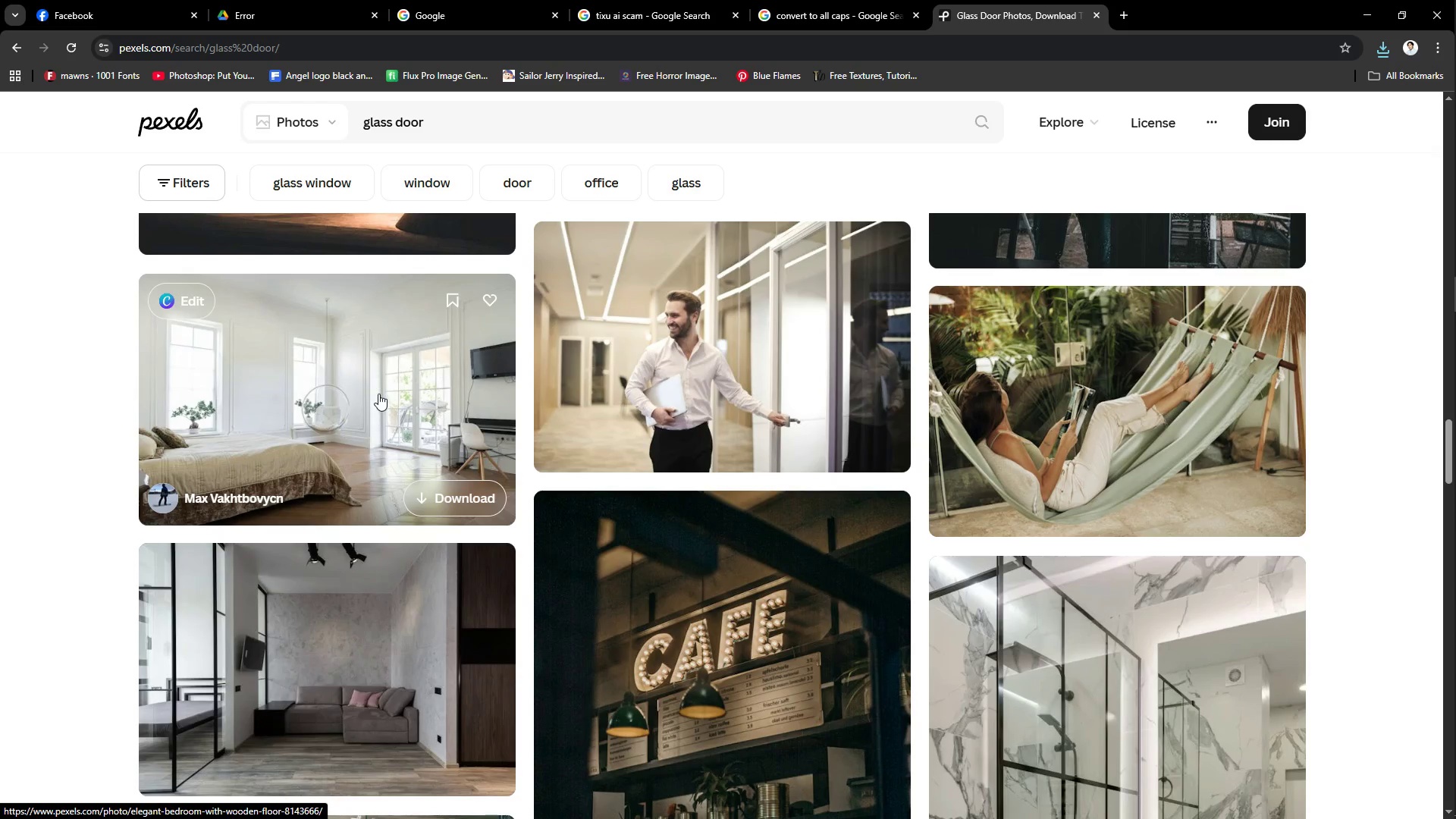 
scroll: coordinate [378, 395], scroll_direction: down, amount: 4.0
 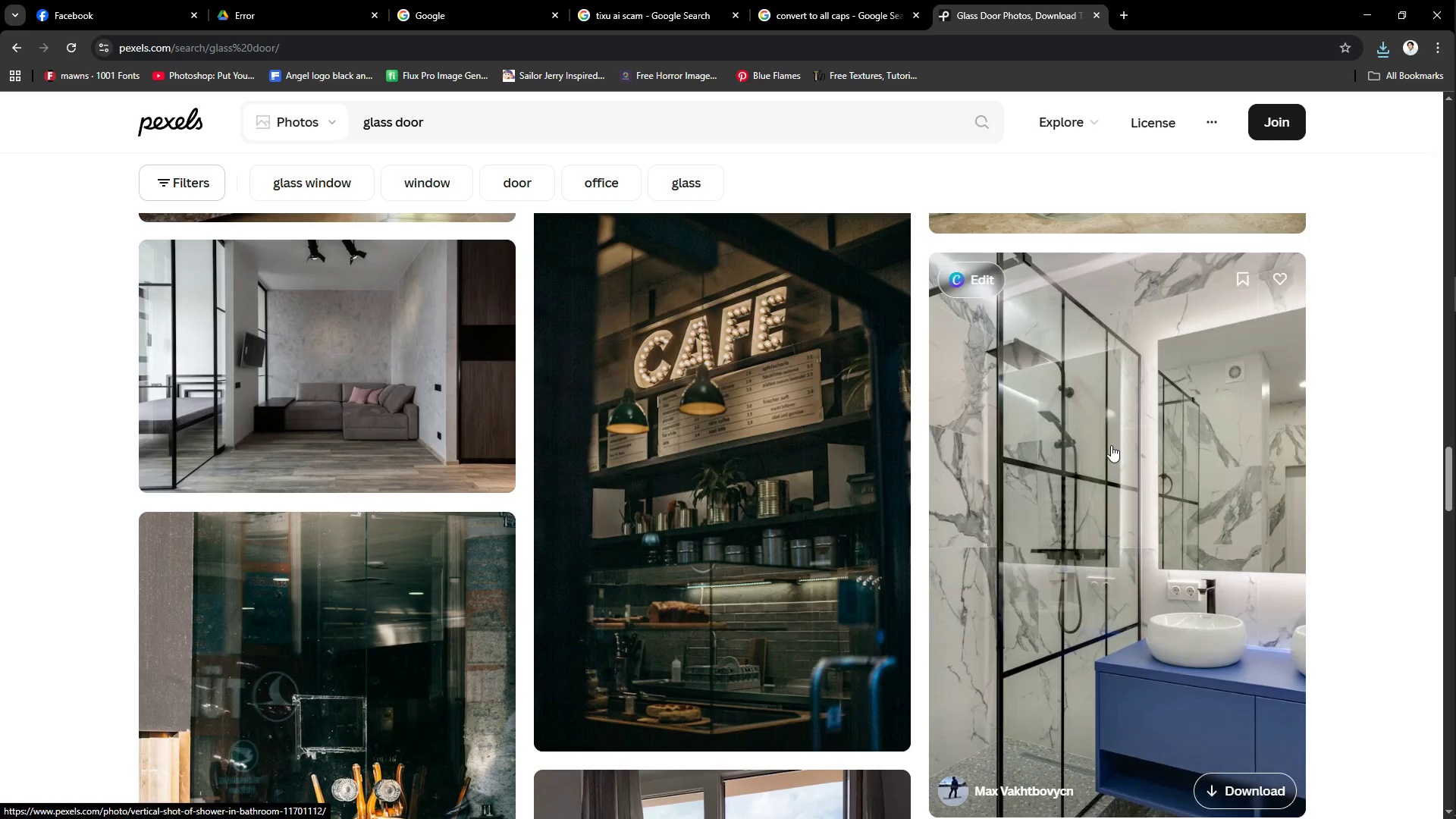 
left_click([1106, 393])
 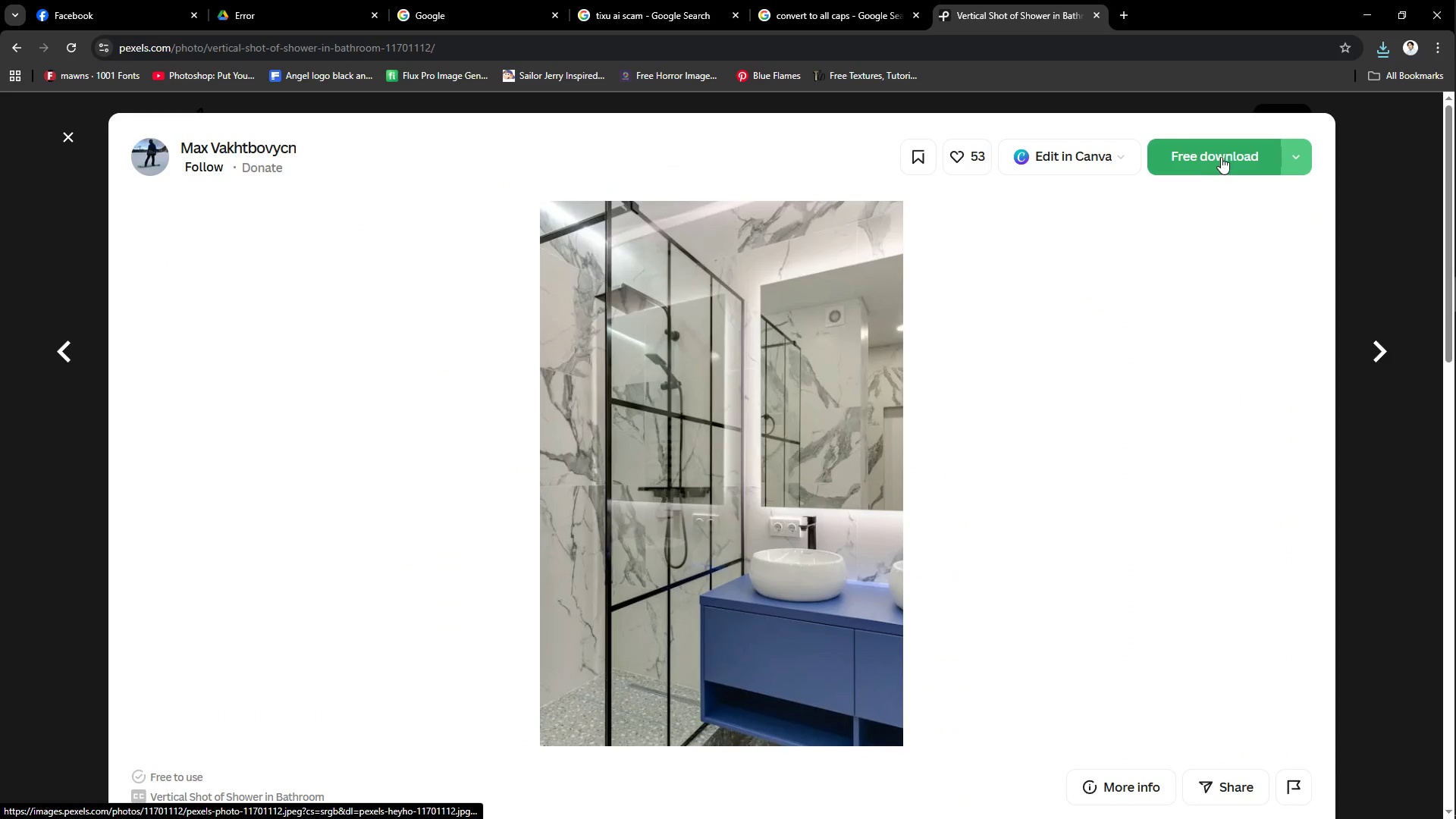 
left_click([1221, 157])
 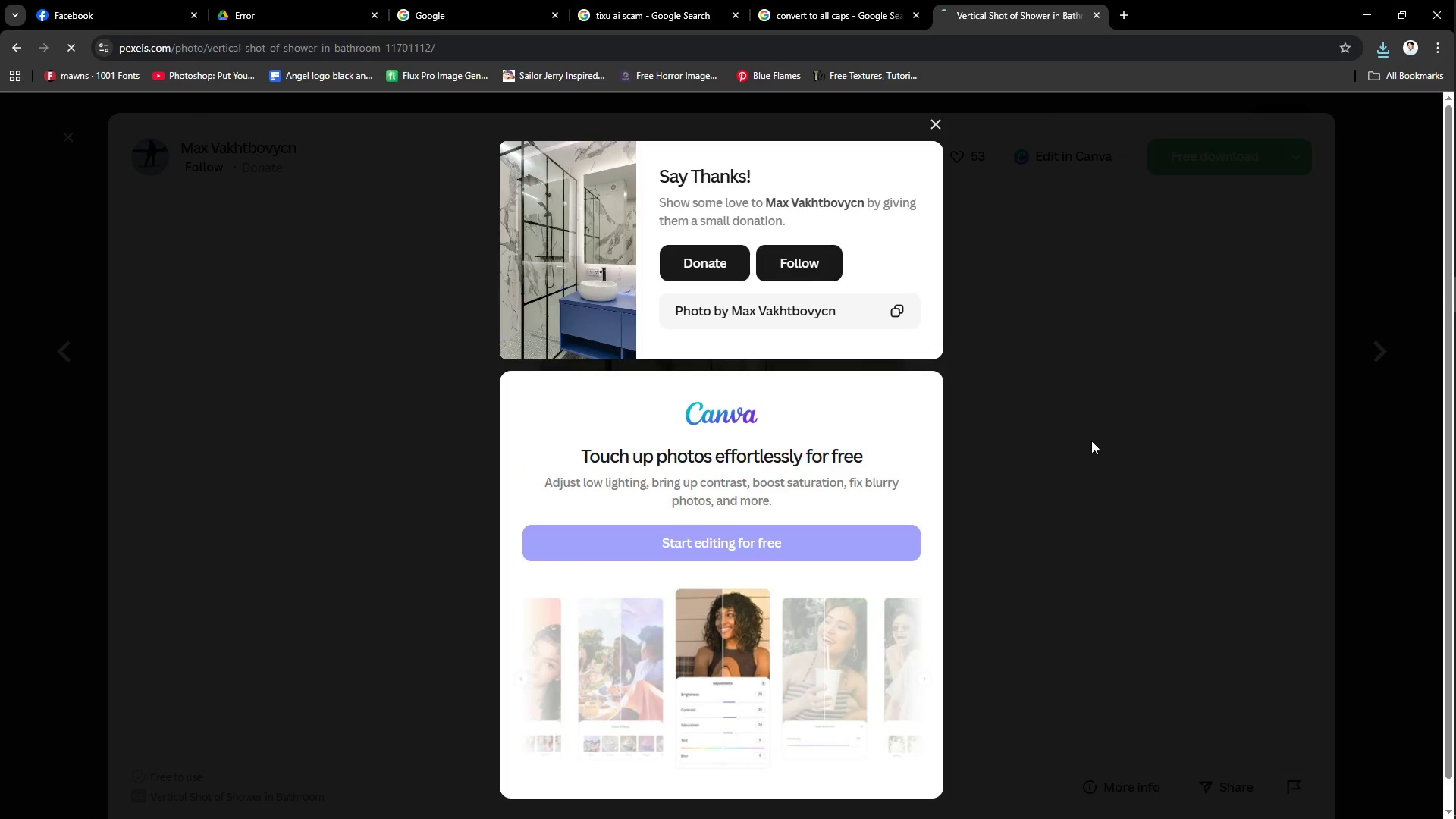 
left_click([1093, 435])
 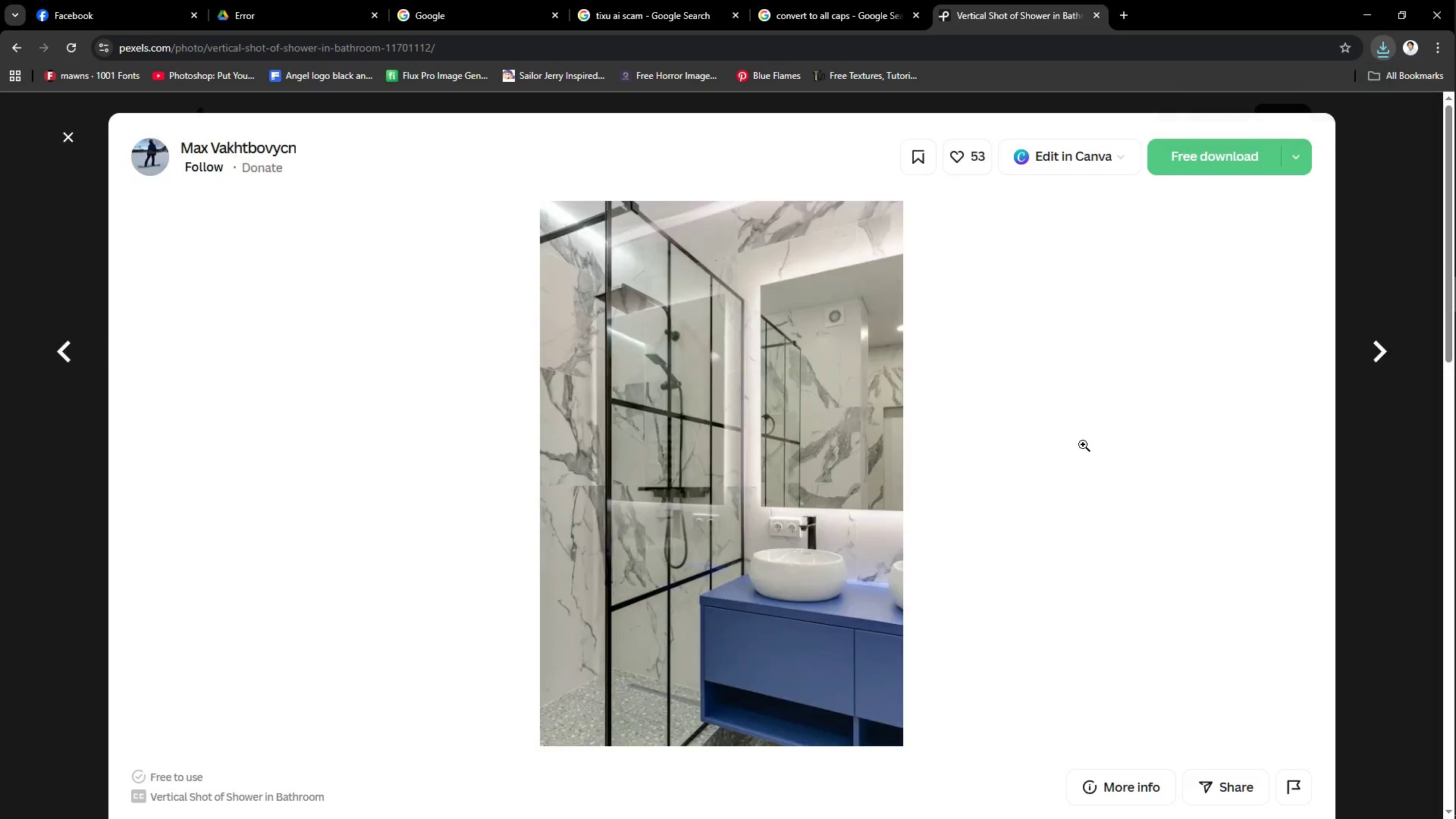 
scroll: coordinate [788, 412], scroll_direction: down, amount: 46.0
 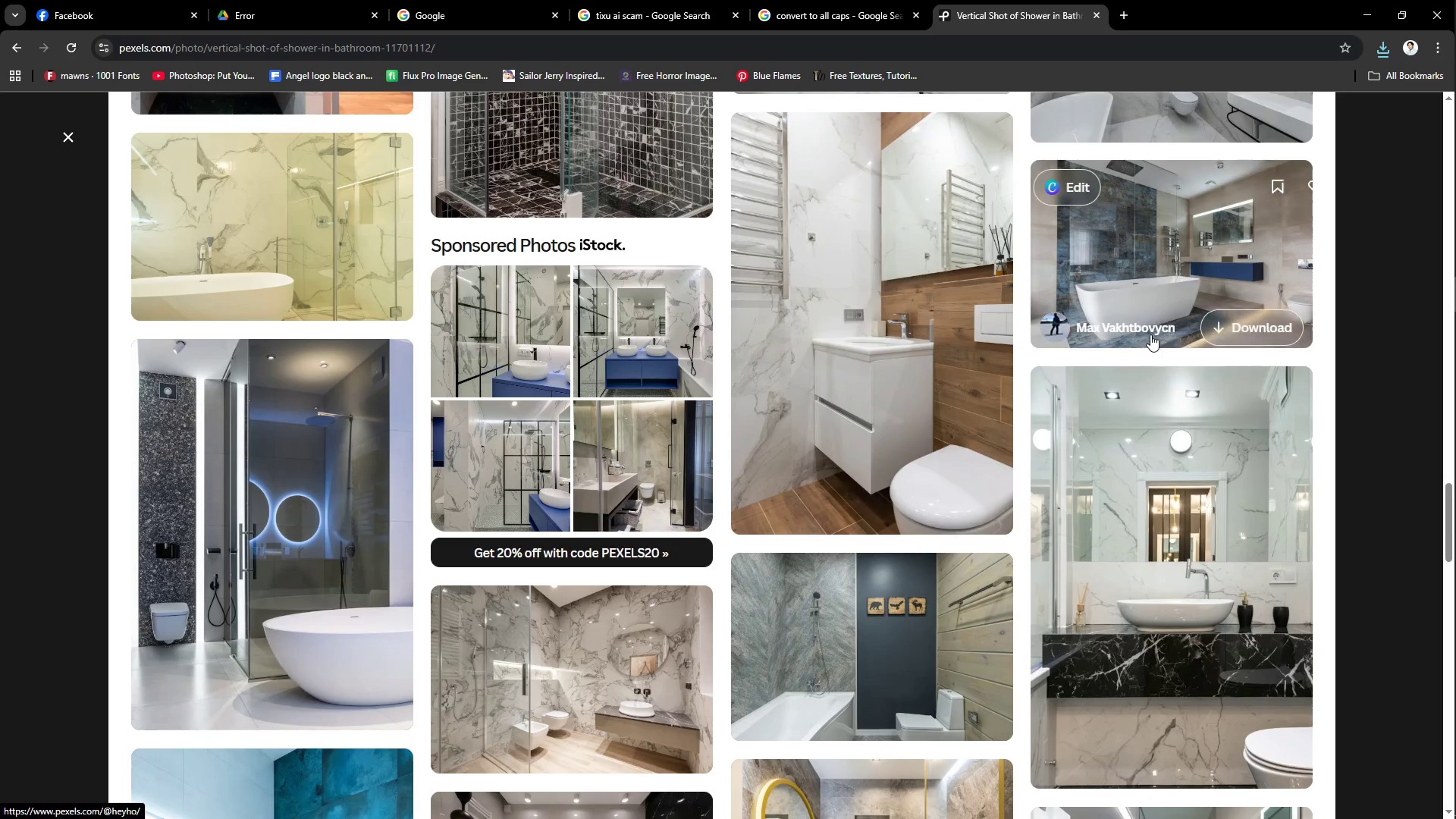 
scroll: coordinate [1293, 152], scroll_direction: up, amount: 49.0
 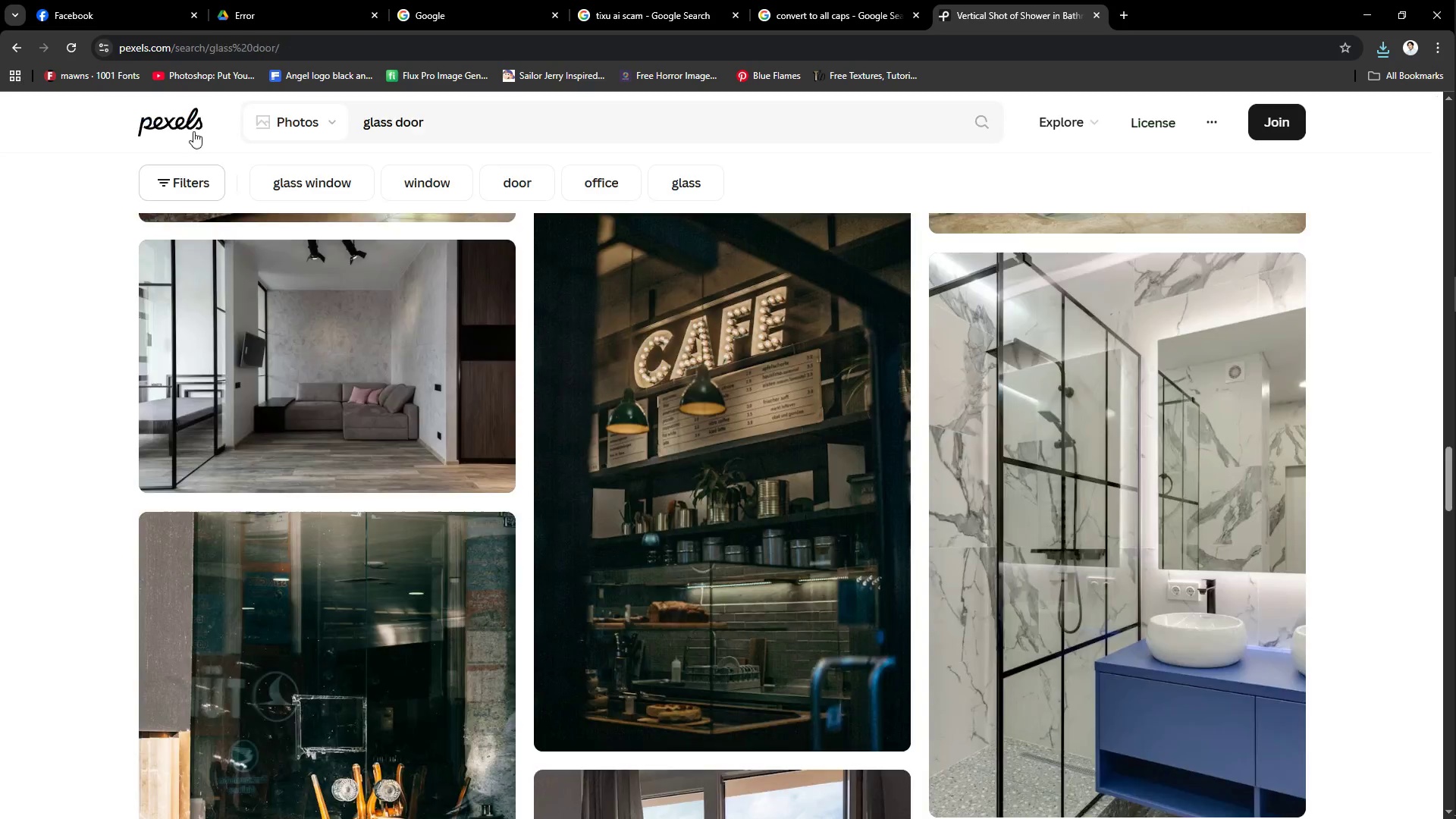 
left_click_drag(start_coordinate=[496, 116], to_coordinate=[210, 108])
 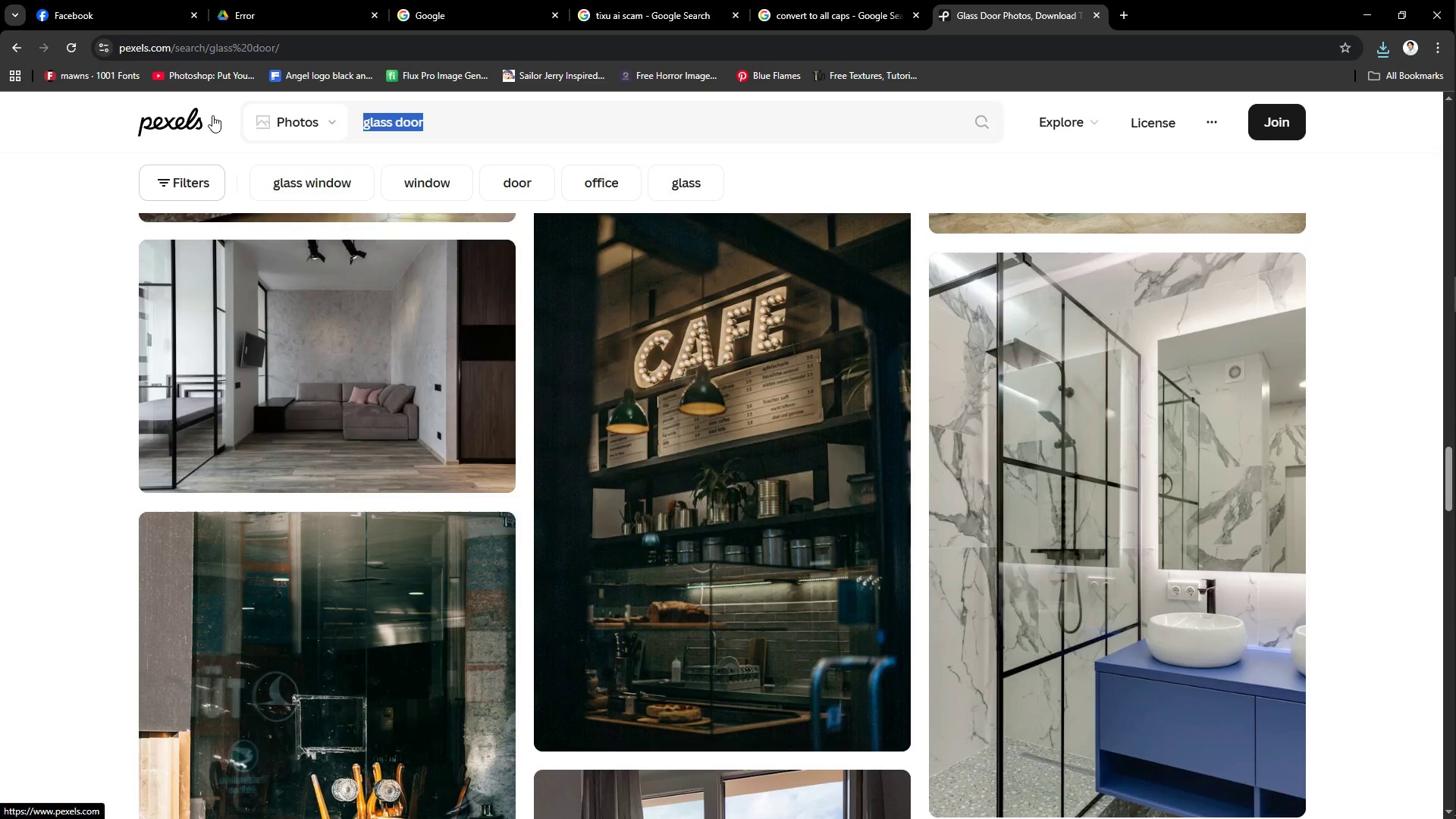 
type(awning window)
 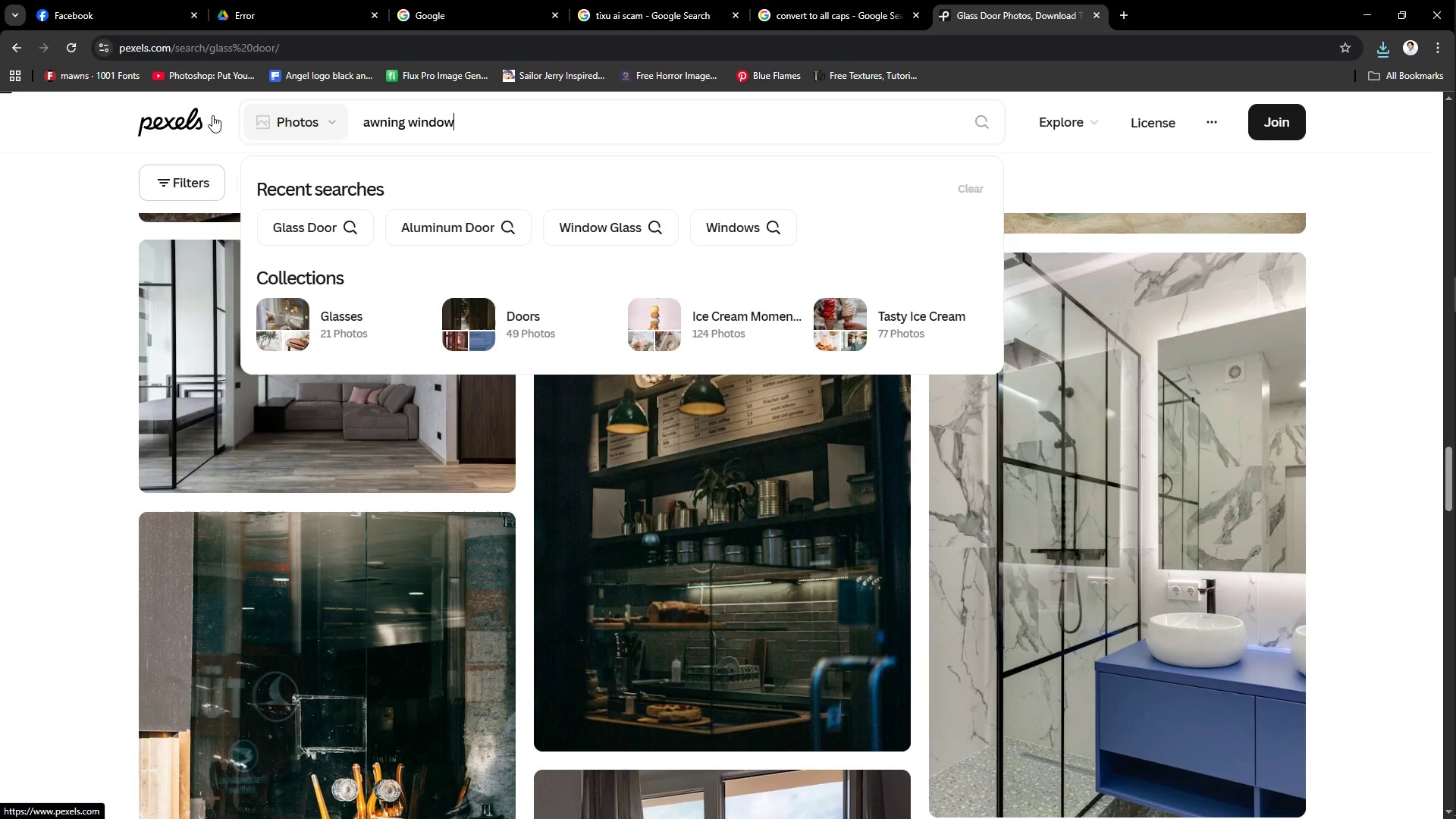 
key(Enter)
 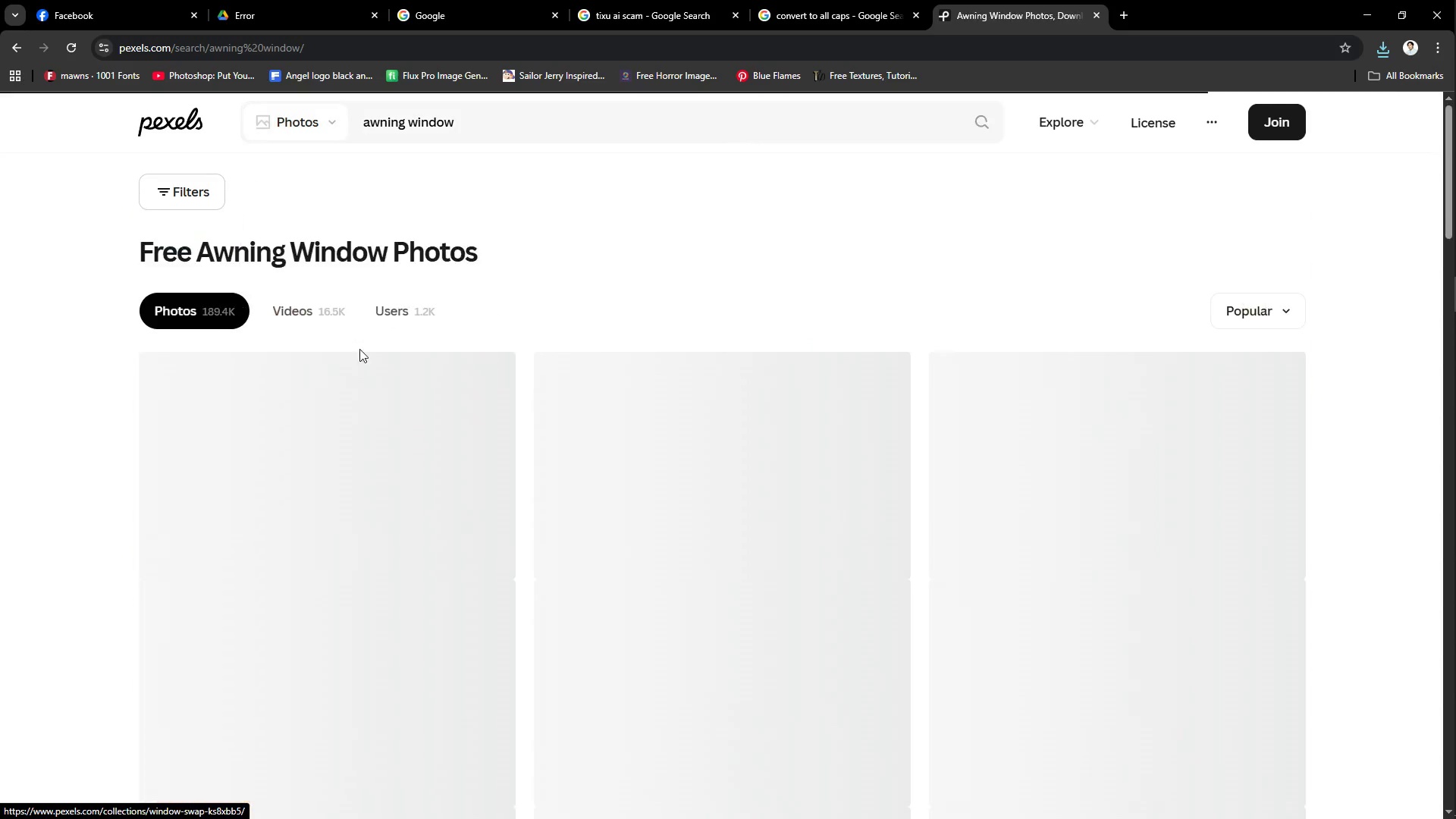 
scroll: coordinate [501, 582], scroll_direction: down, amount: 23.0
 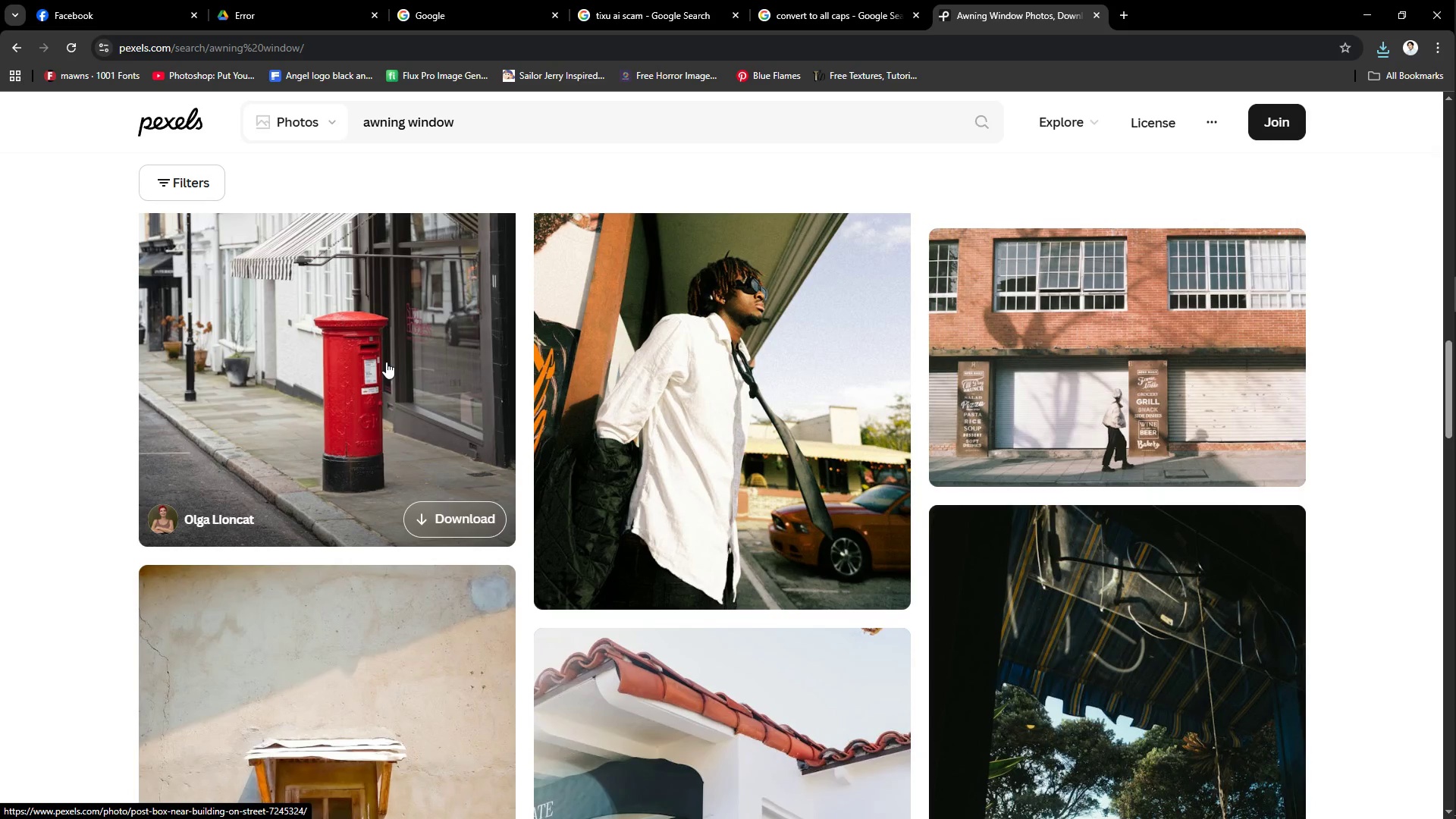 
scroll: coordinate [519, 524], scroll_direction: down, amount: 31.0
 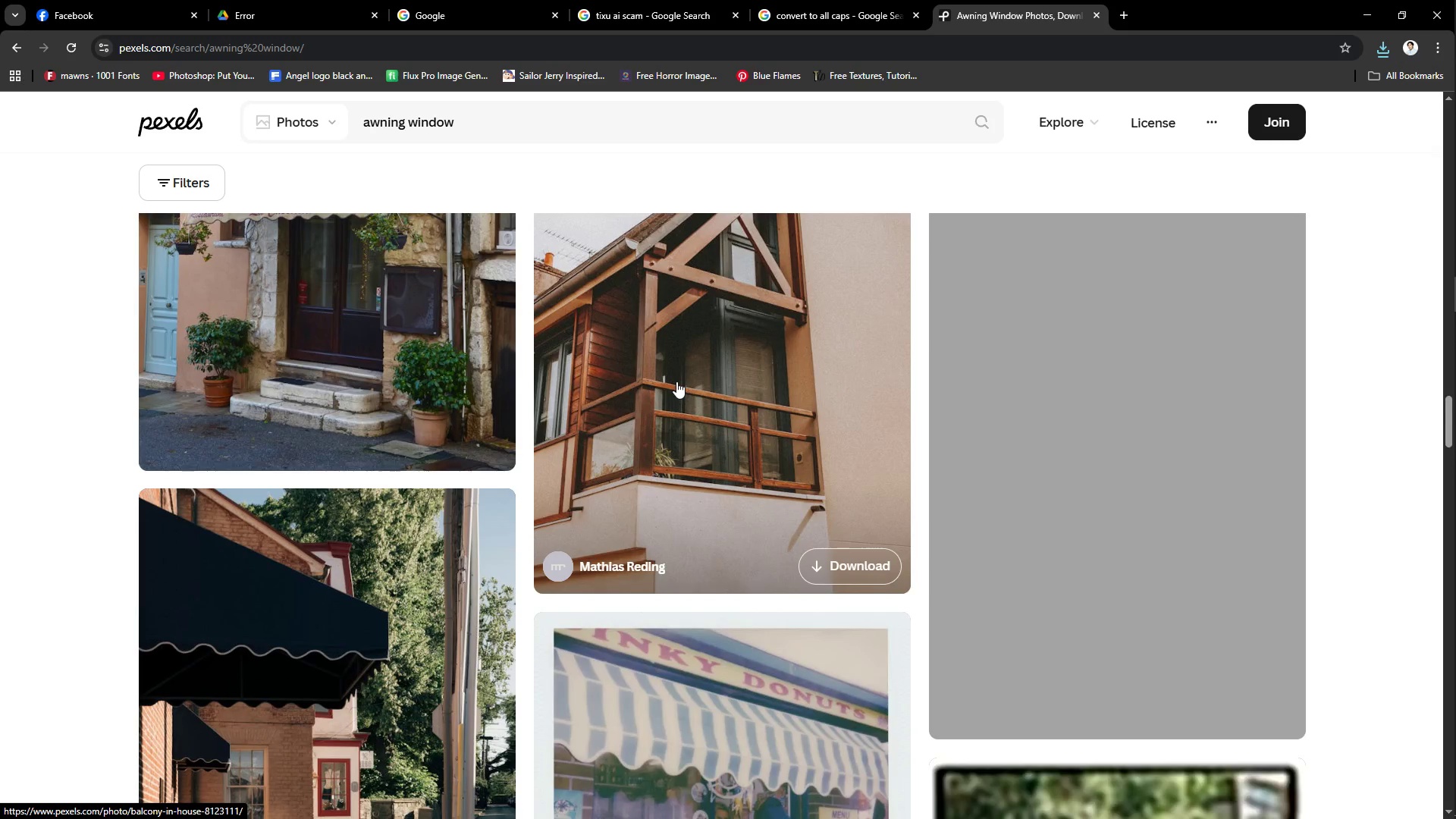 
scroll: coordinate [832, 431], scroll_direction: up, amount: 1.0
 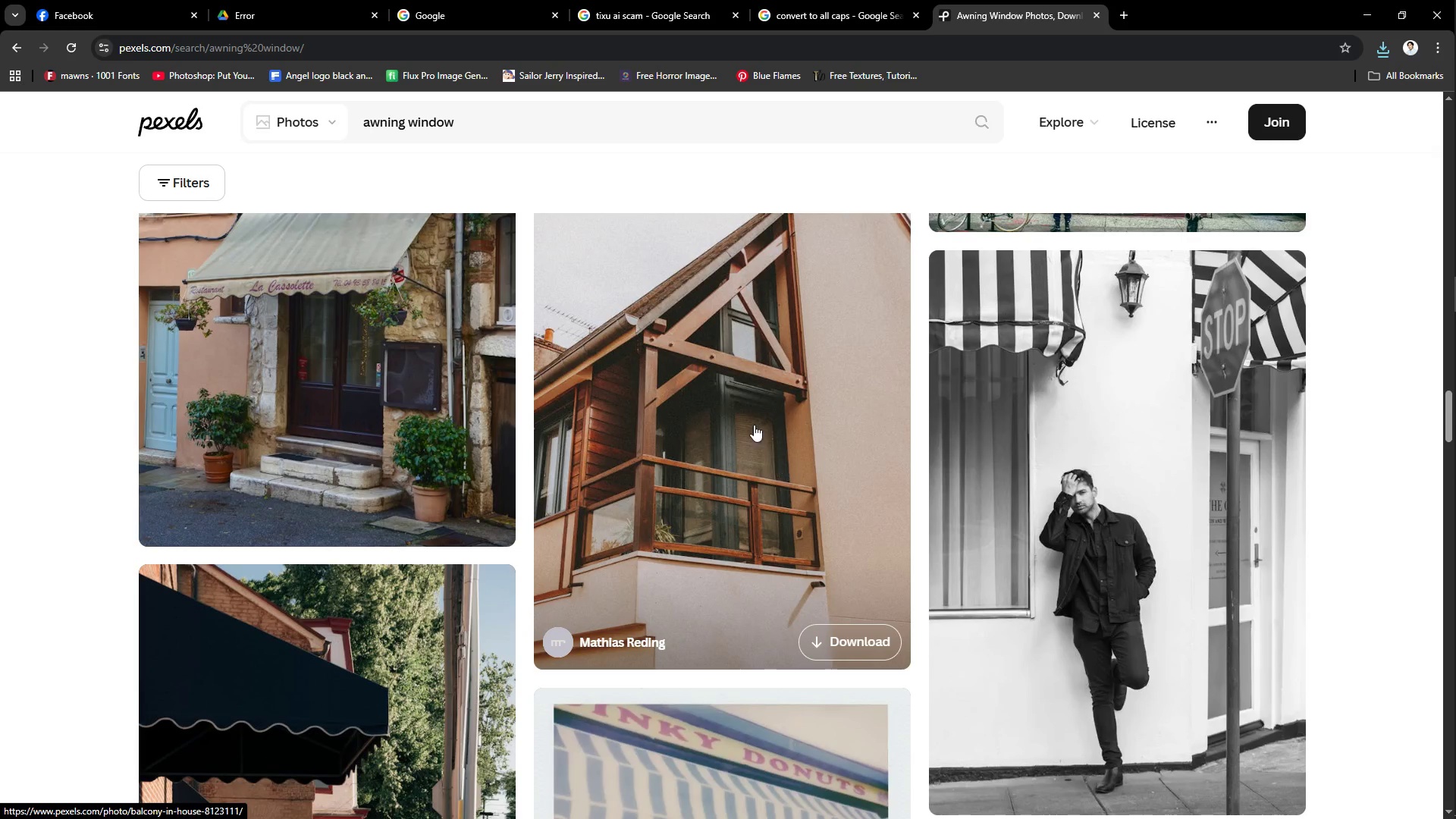 
left_click([726, 394])
 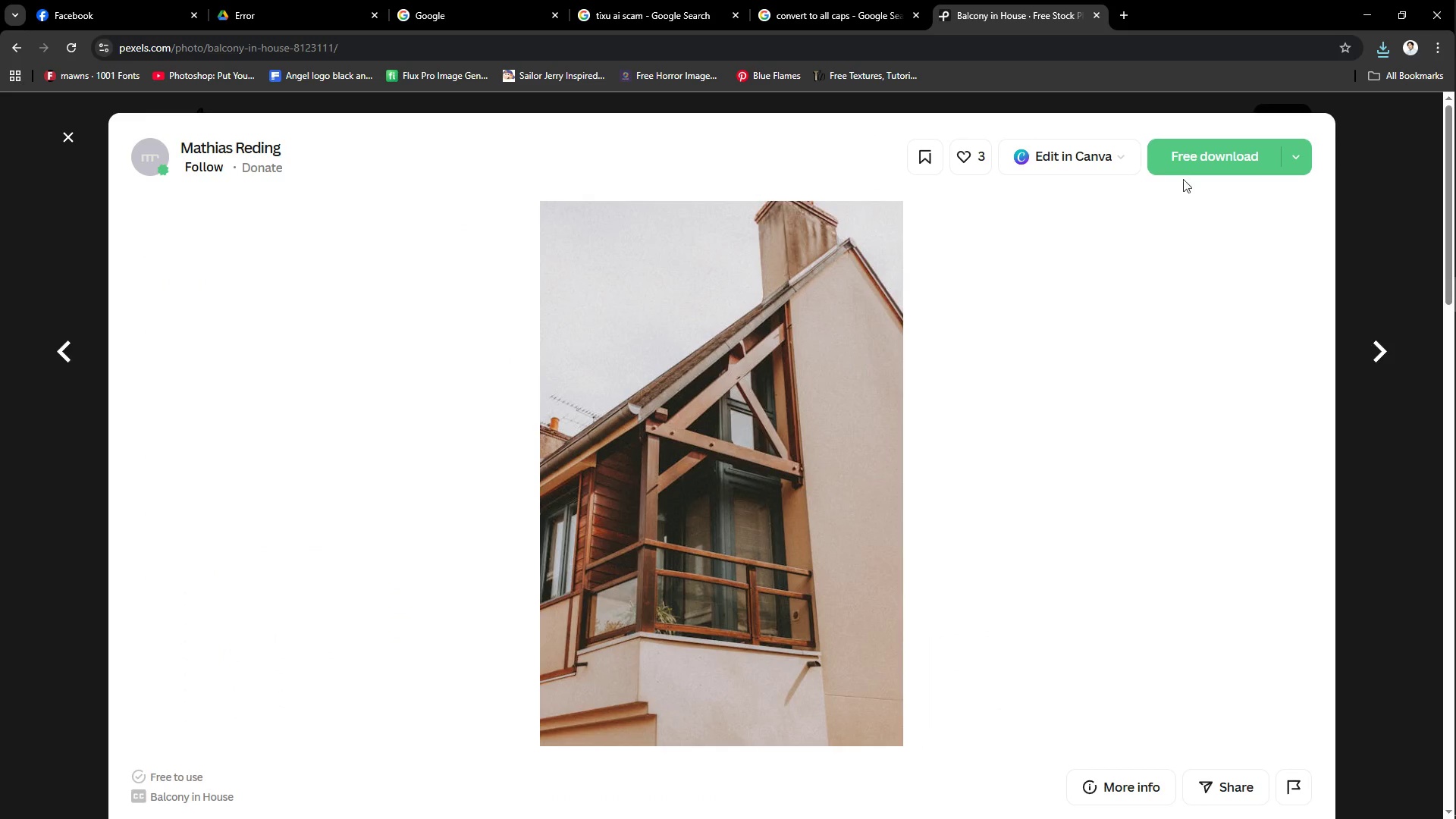 
left_click([1229, 160])
 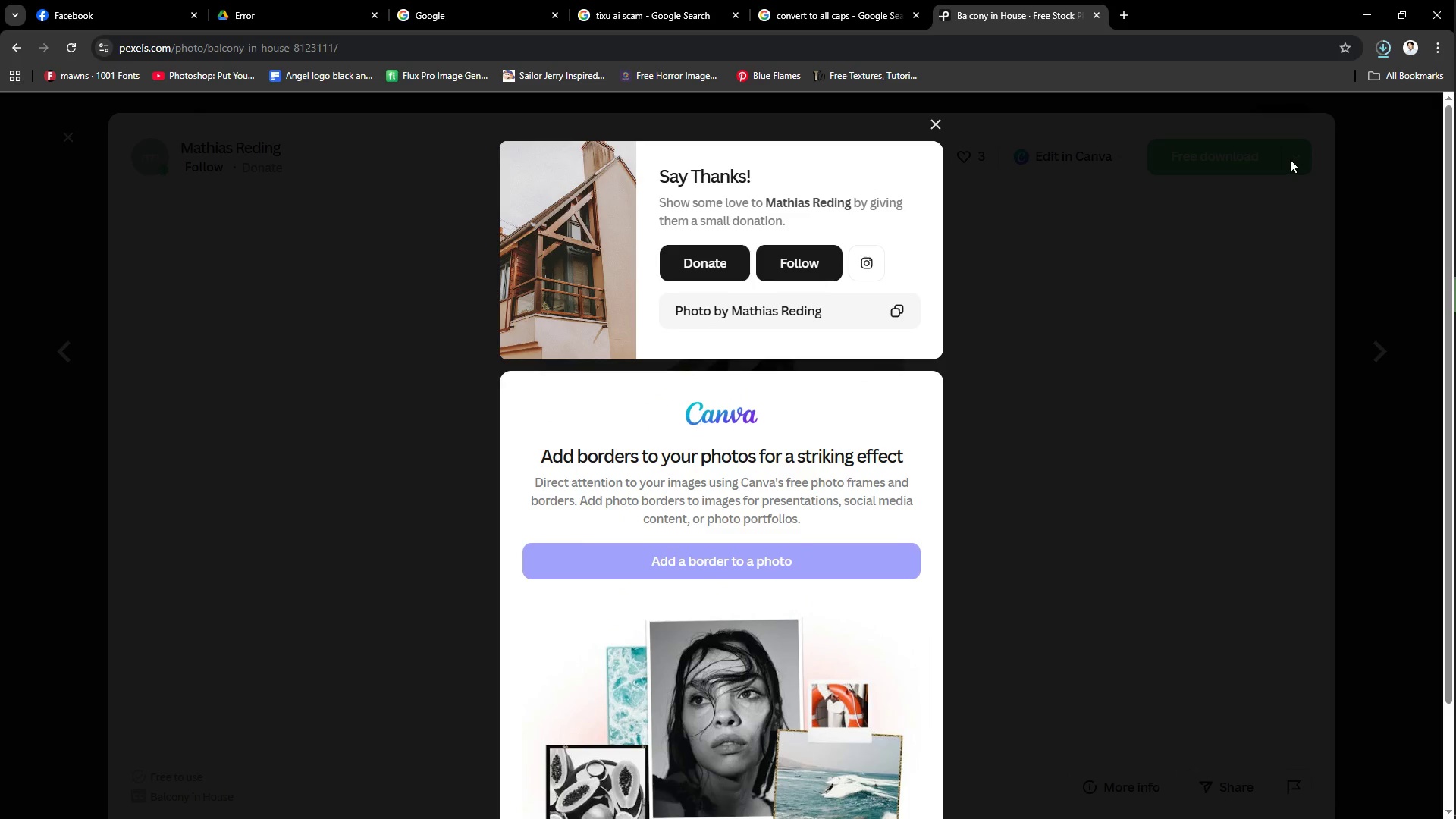 
left_click([932, 124])
 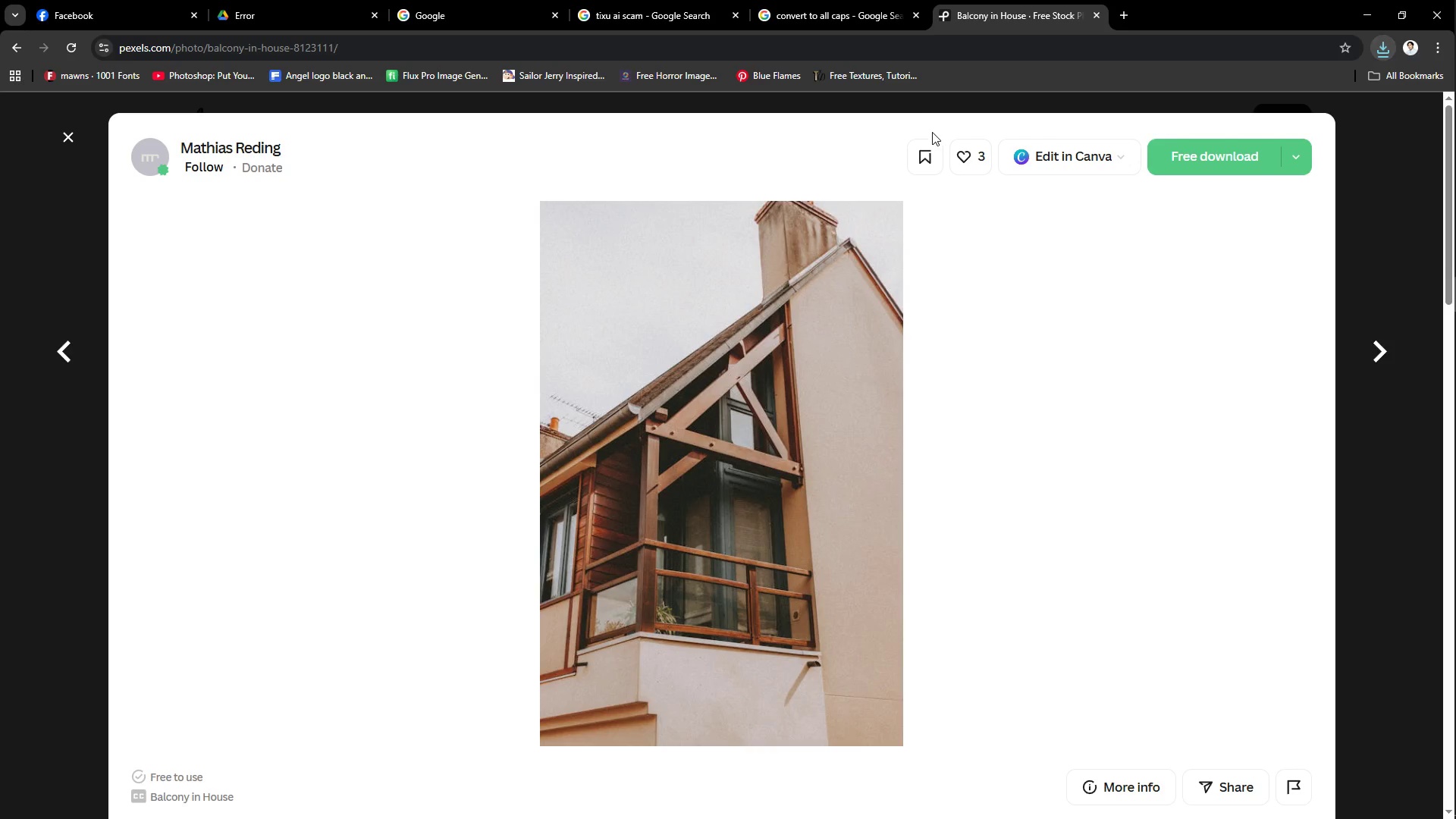 
scroll: coordinate [931, 469], scroll_direction: down, amount: 31.0
 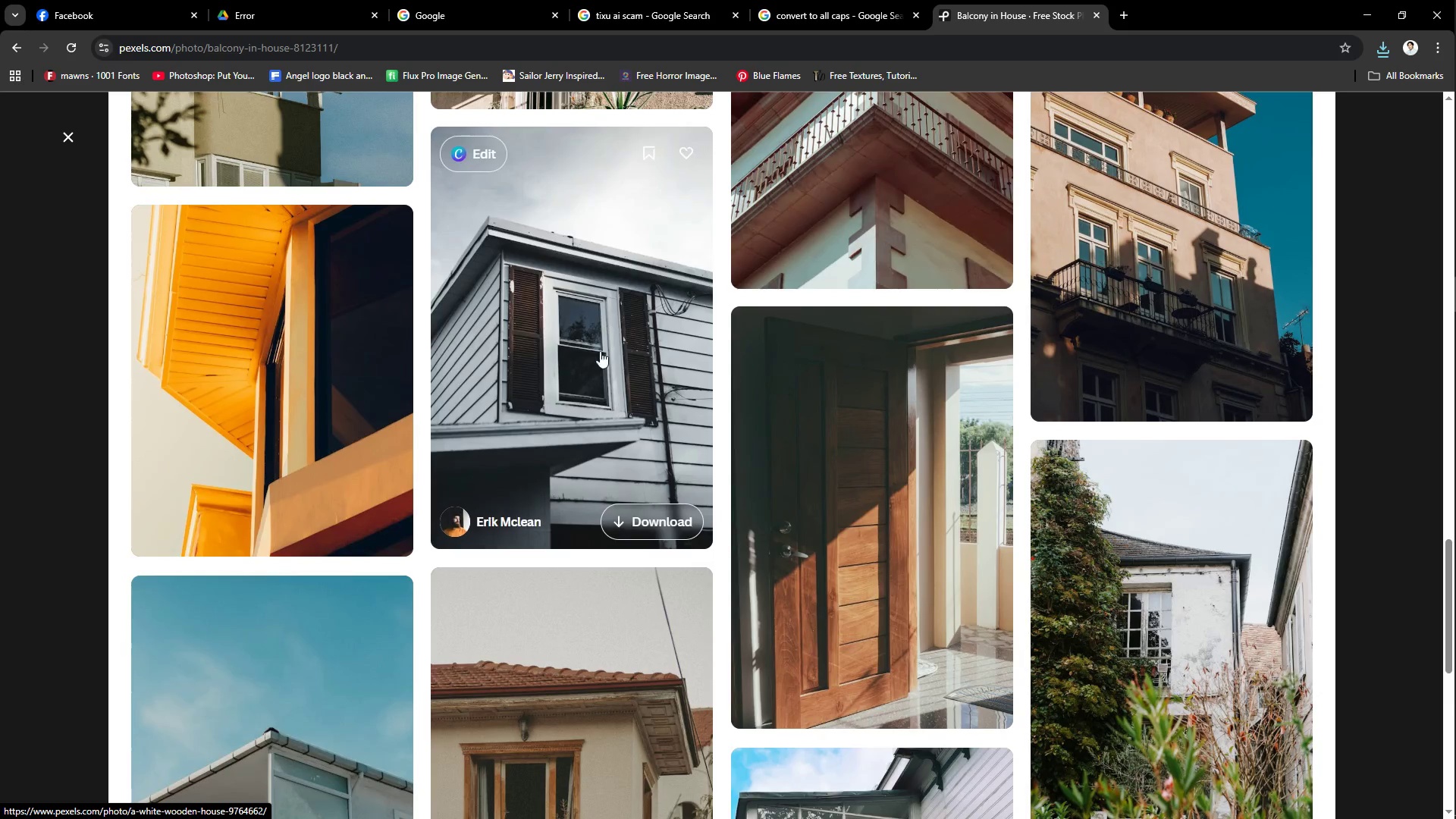 
scroll: coordinate [599, 334], scroll_direction: down, amount: 5.0
 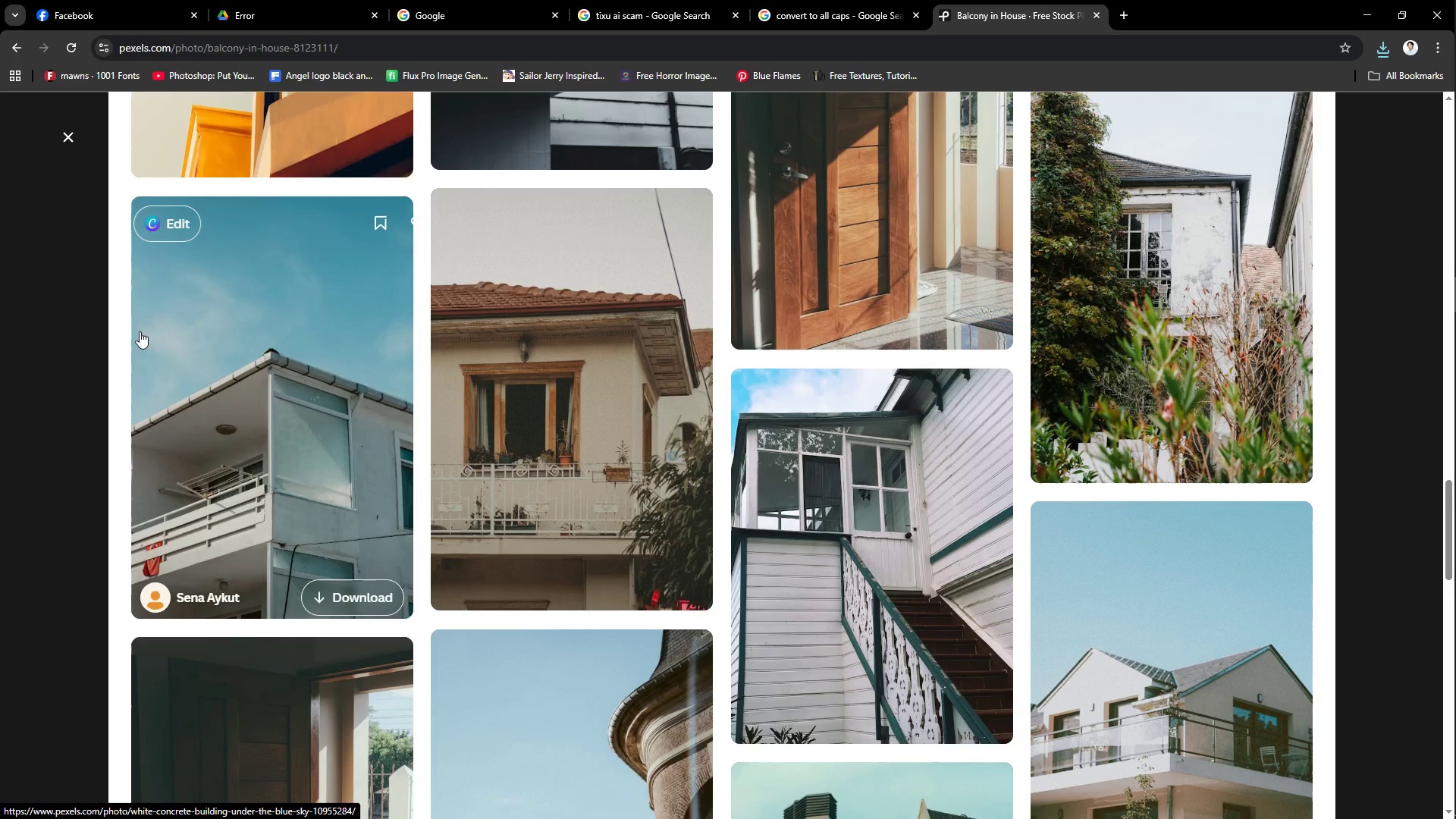 
scroll: coordinate [215, 370], scroll_direction: up, amount: 2.0
 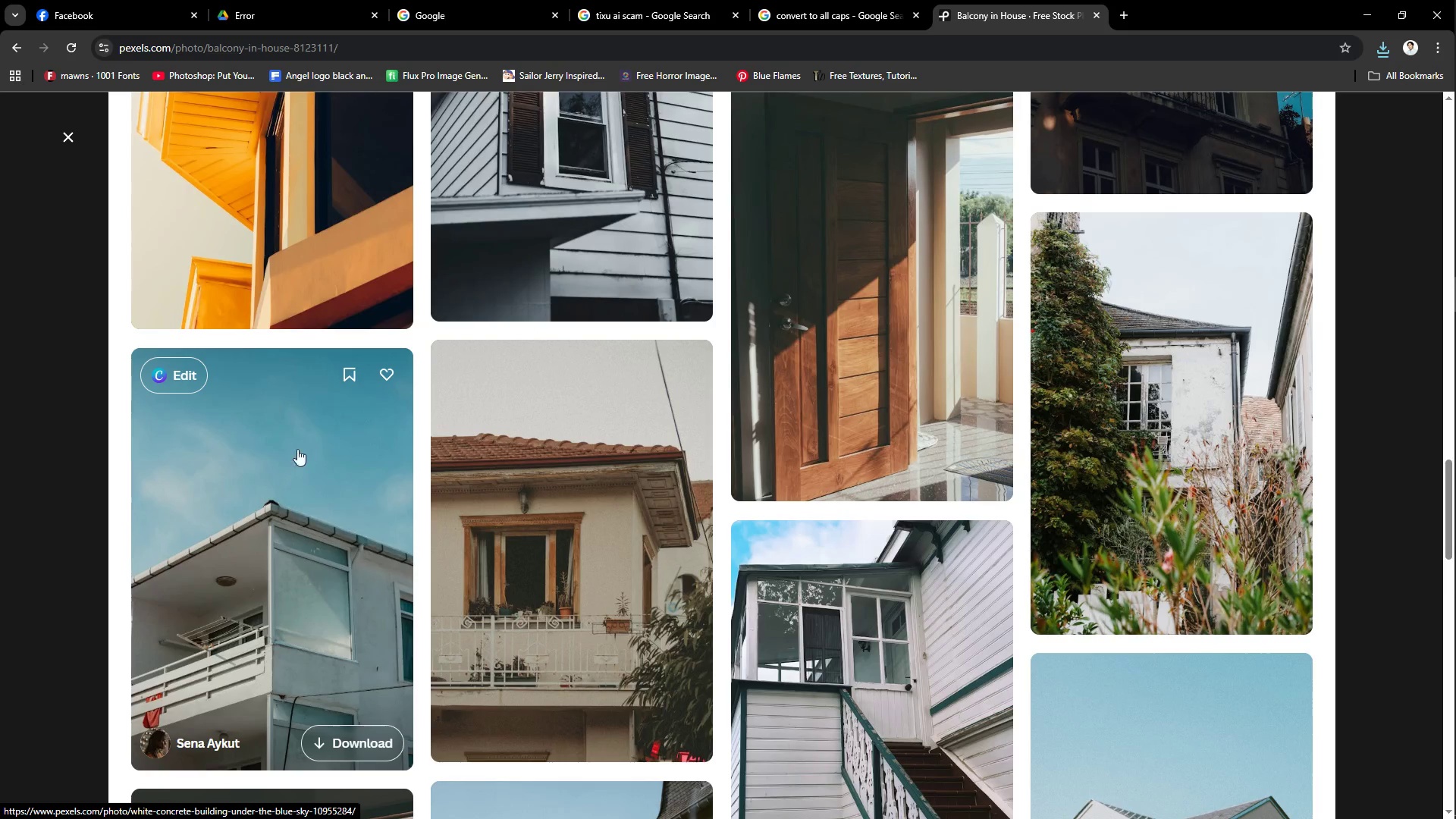 
scroll: coordinate [255, 469], scroll_direction: down, amount: 25.0
 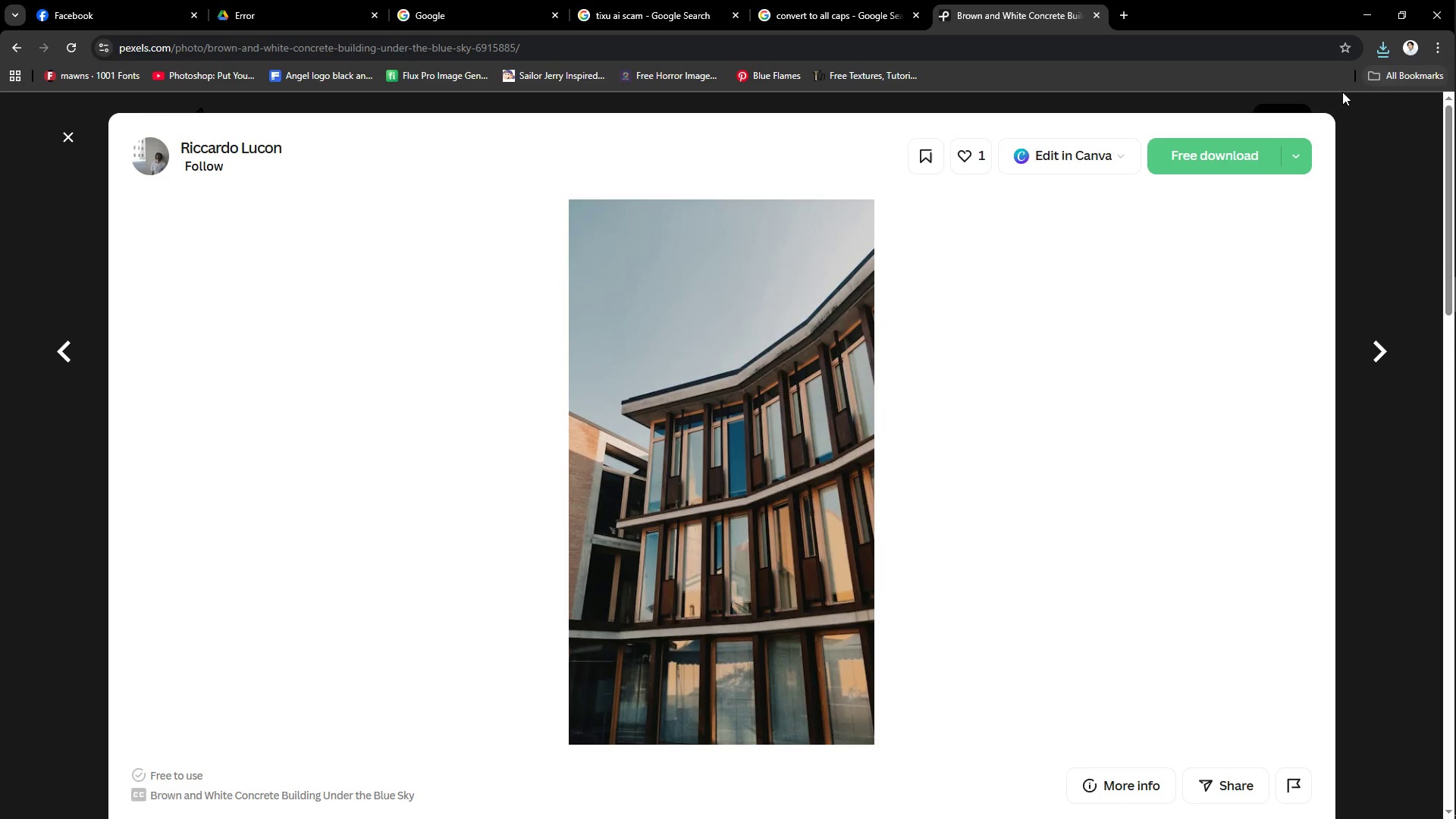 
left_click([1197, 155])
 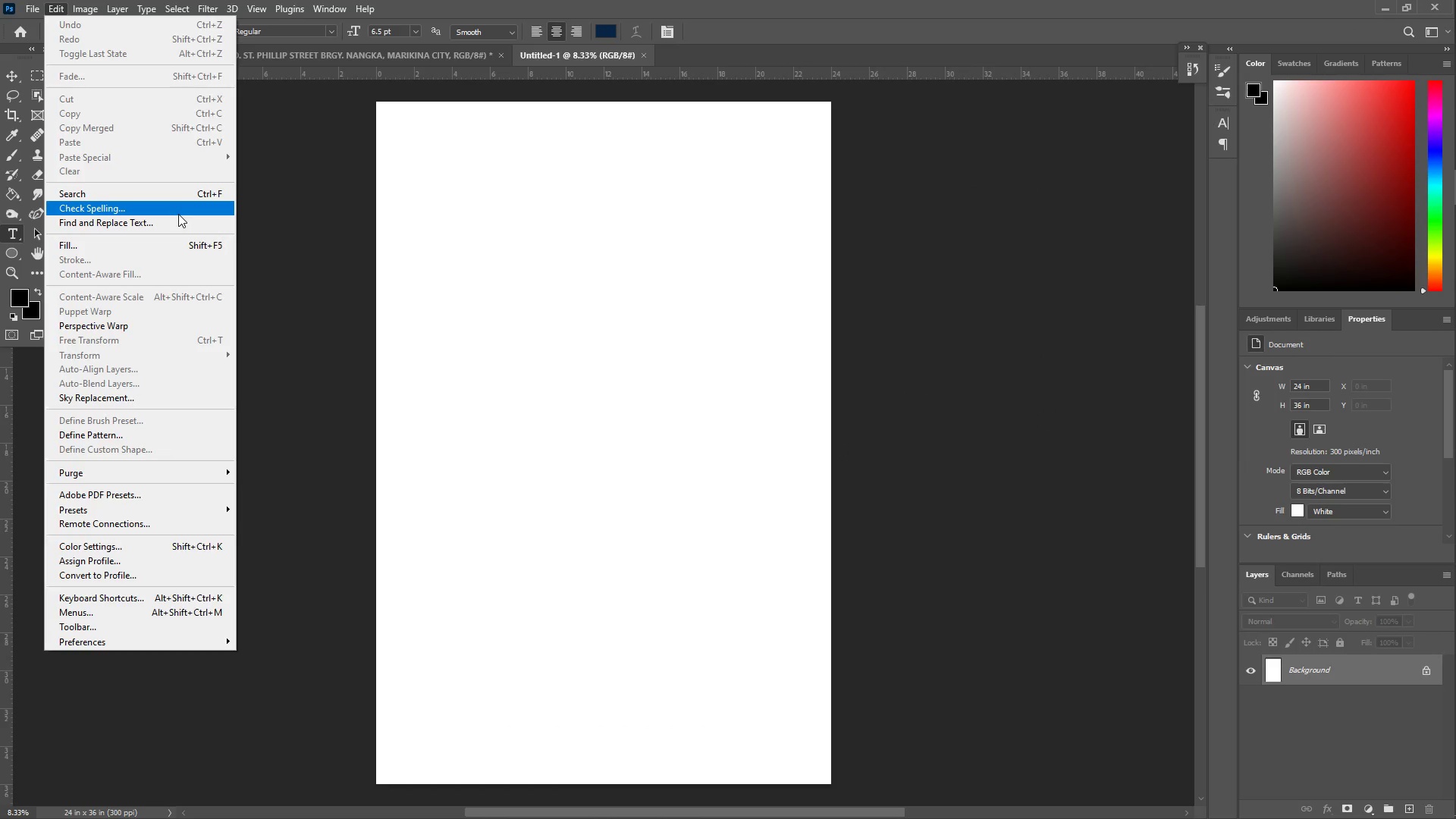 
wait(21.94)
 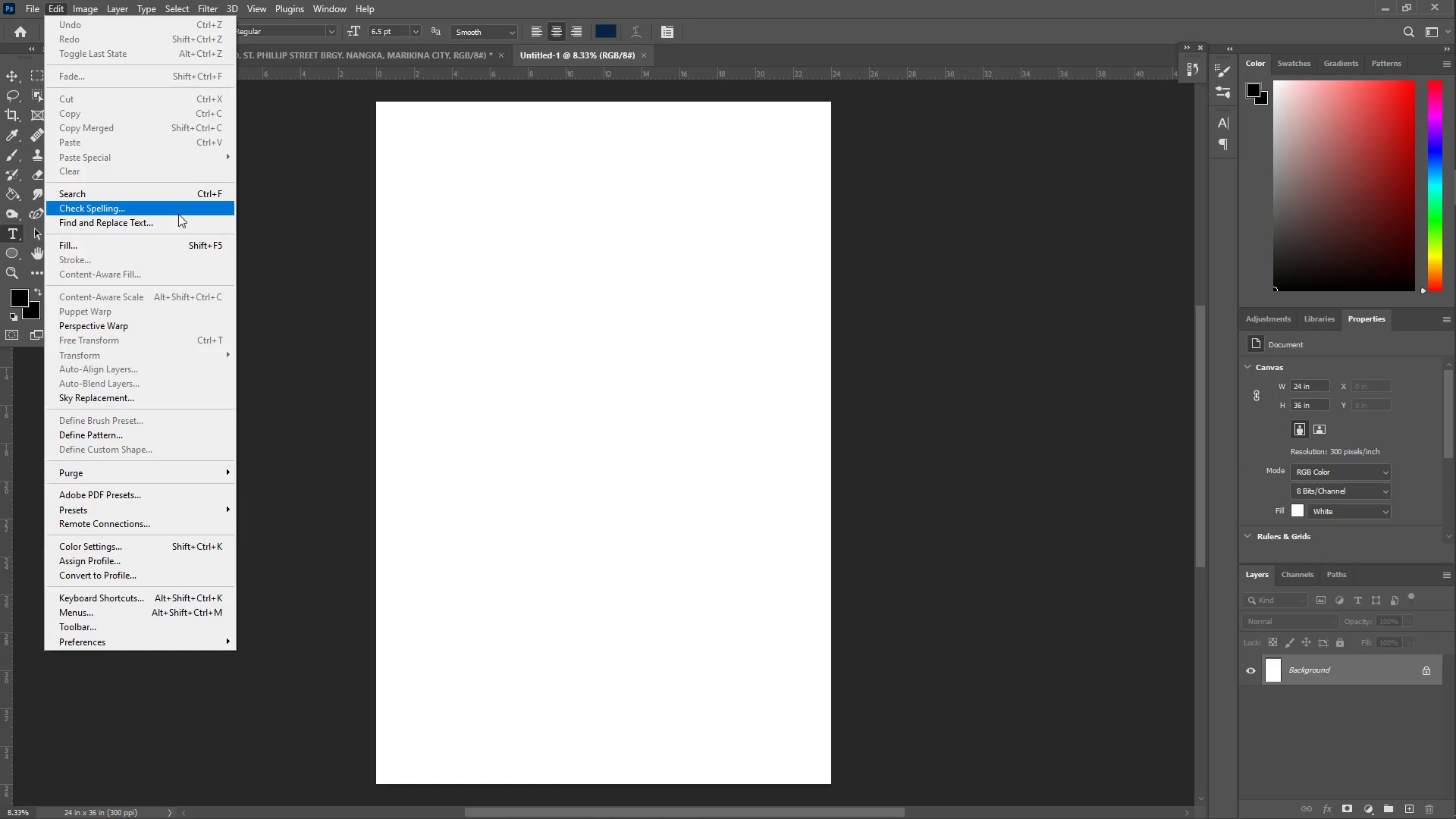 
left_click_drag(start_coordinate=[1104, 480], to_coordinate=[972, 473])
 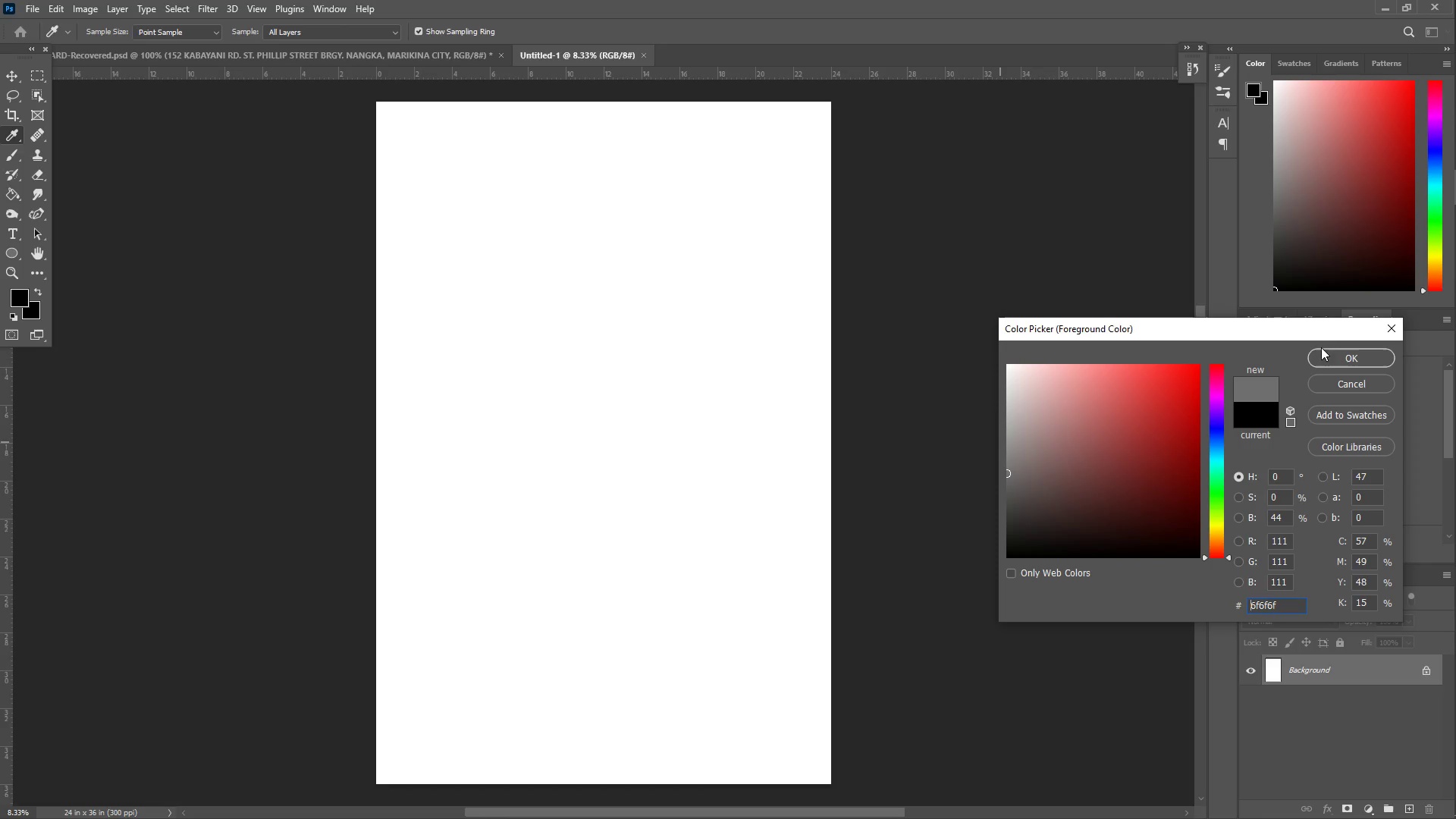 
left_click([1327, 359])
 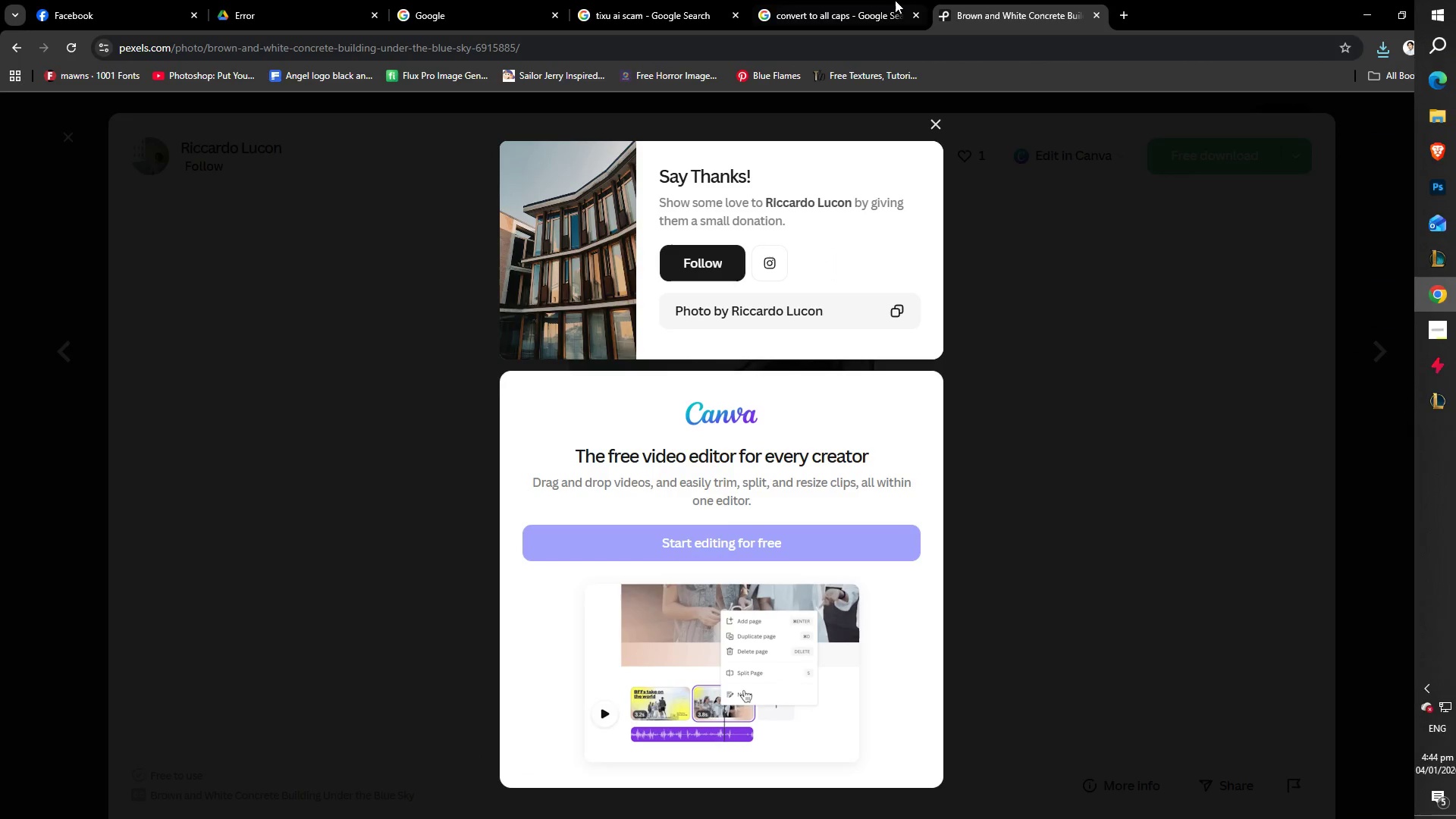 
left_click([1122, 18])
 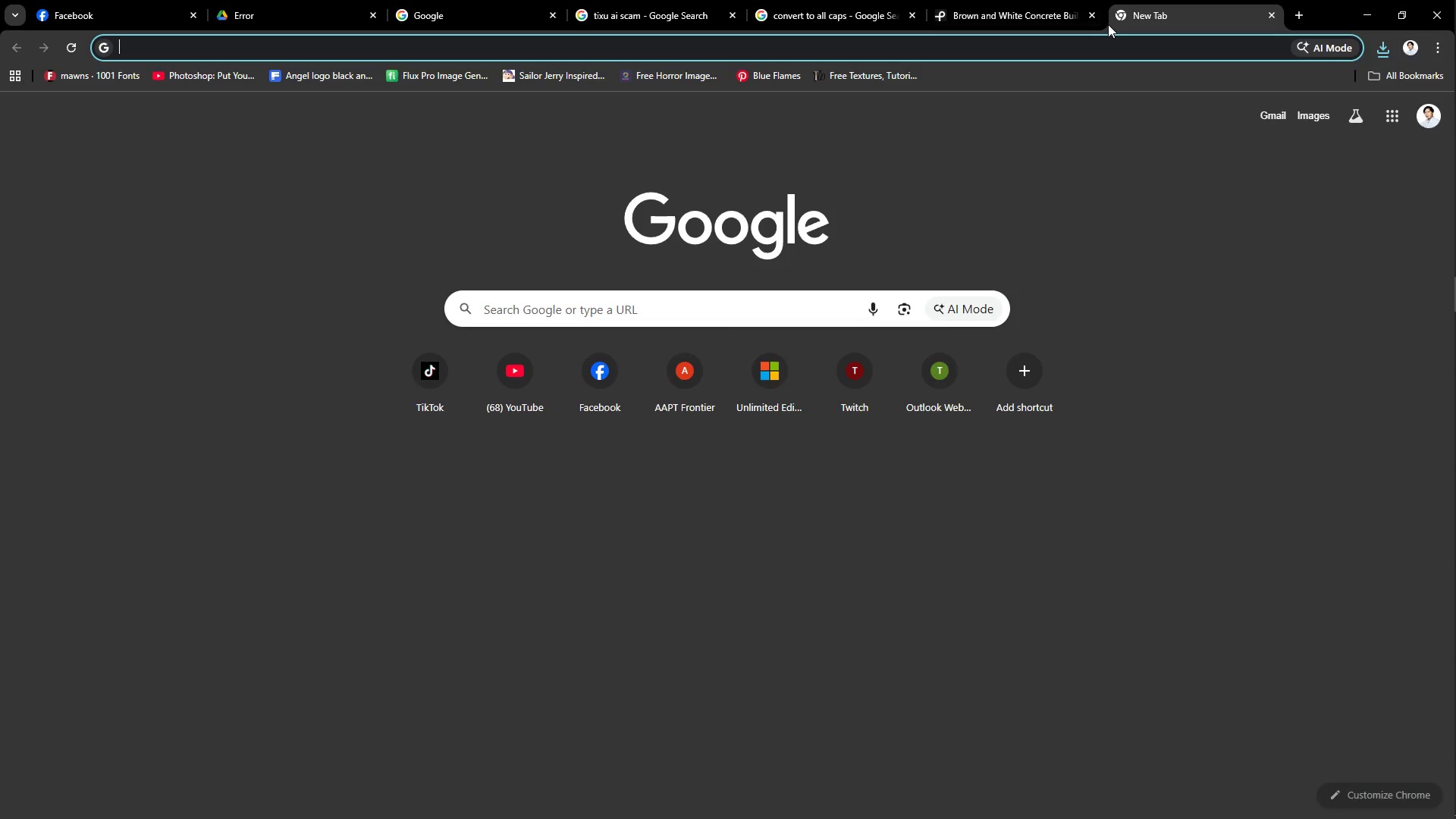 
type(sie)
key(Backspace)
type(ver )
 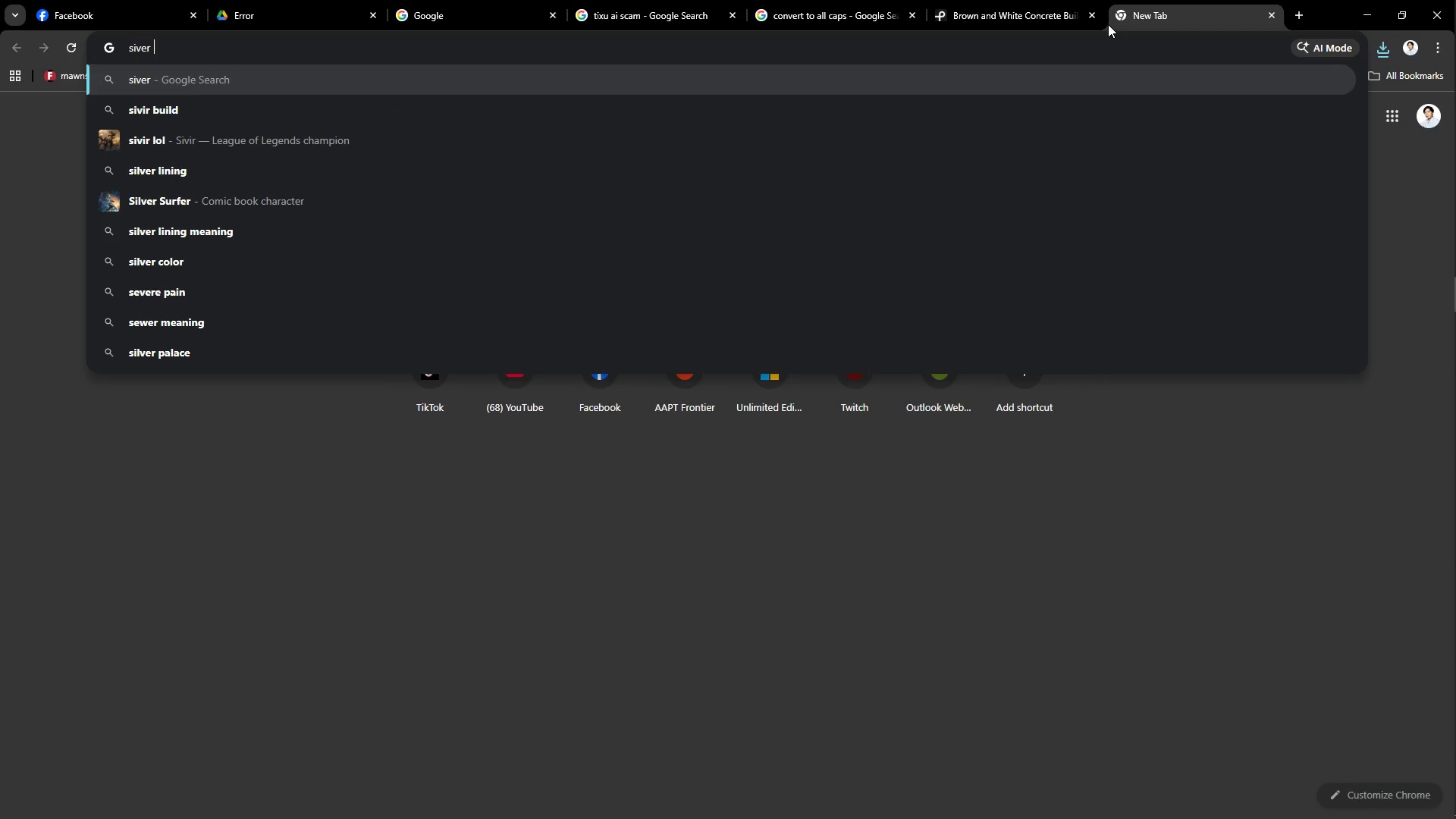 
key(Control+ControlLeft)
 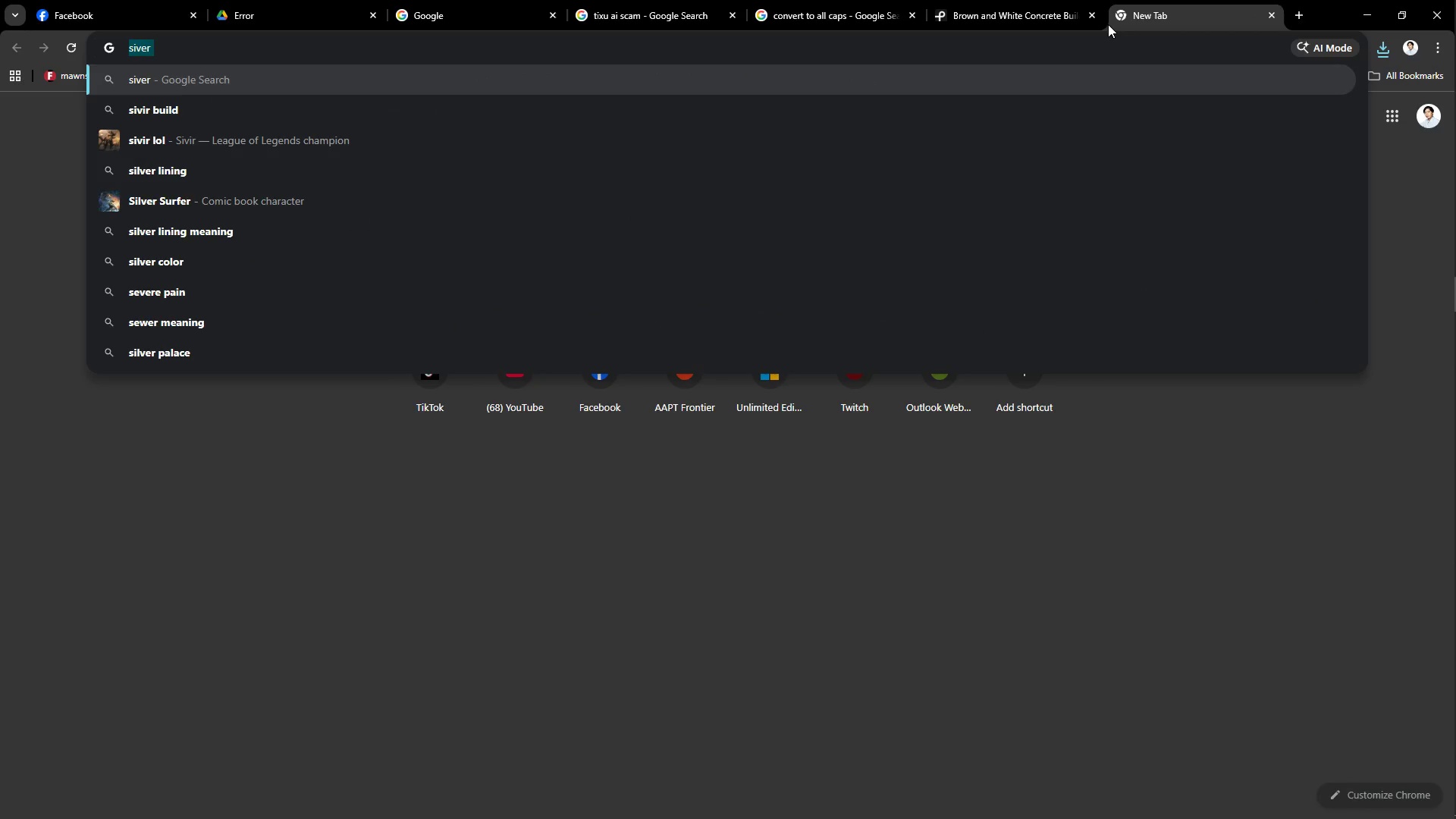 
key(Control+A)
 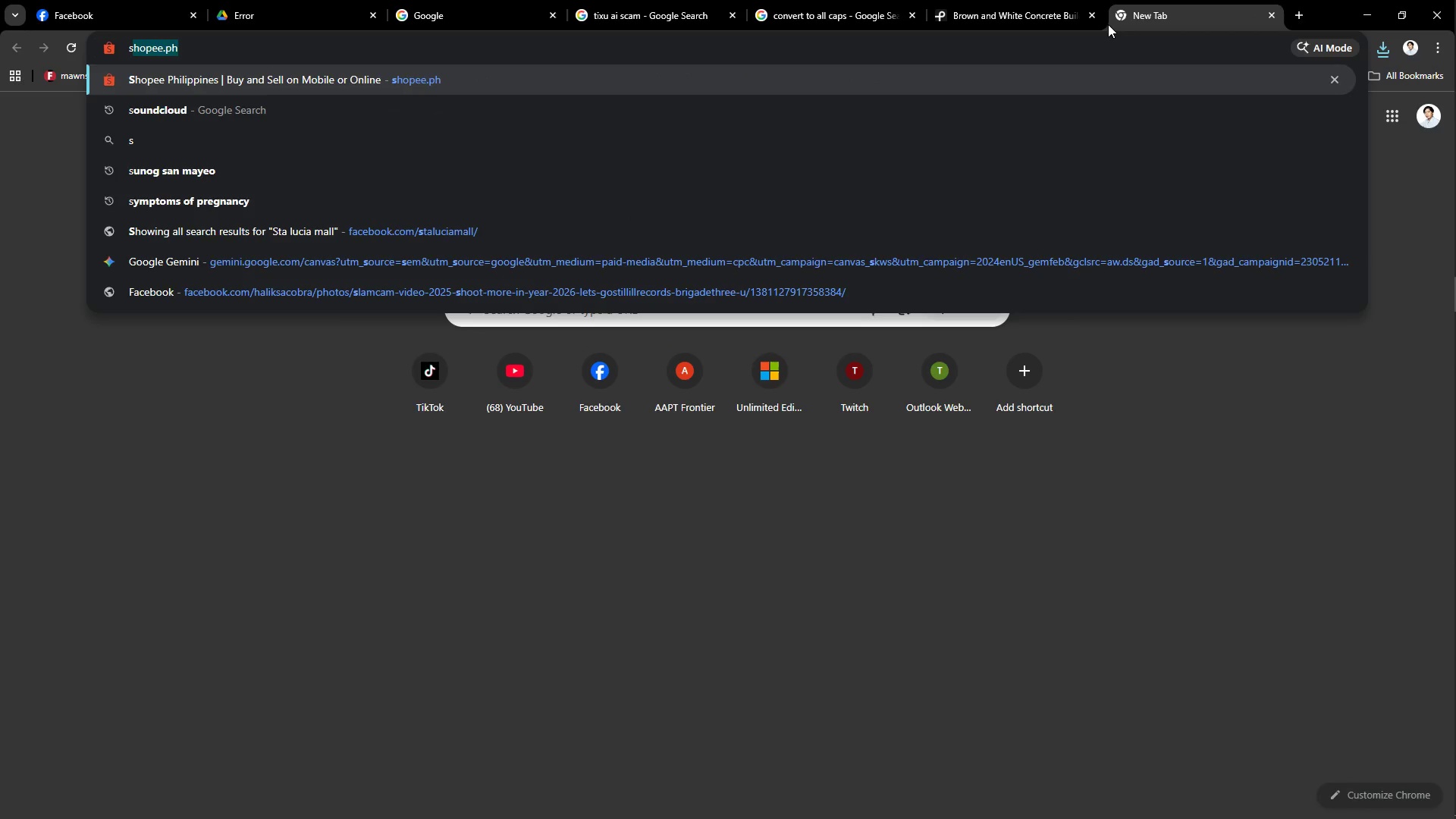 
type(silver wallpaprer)
key(Backspace)
key(Backspace)
key(Backspace)
type(er)
 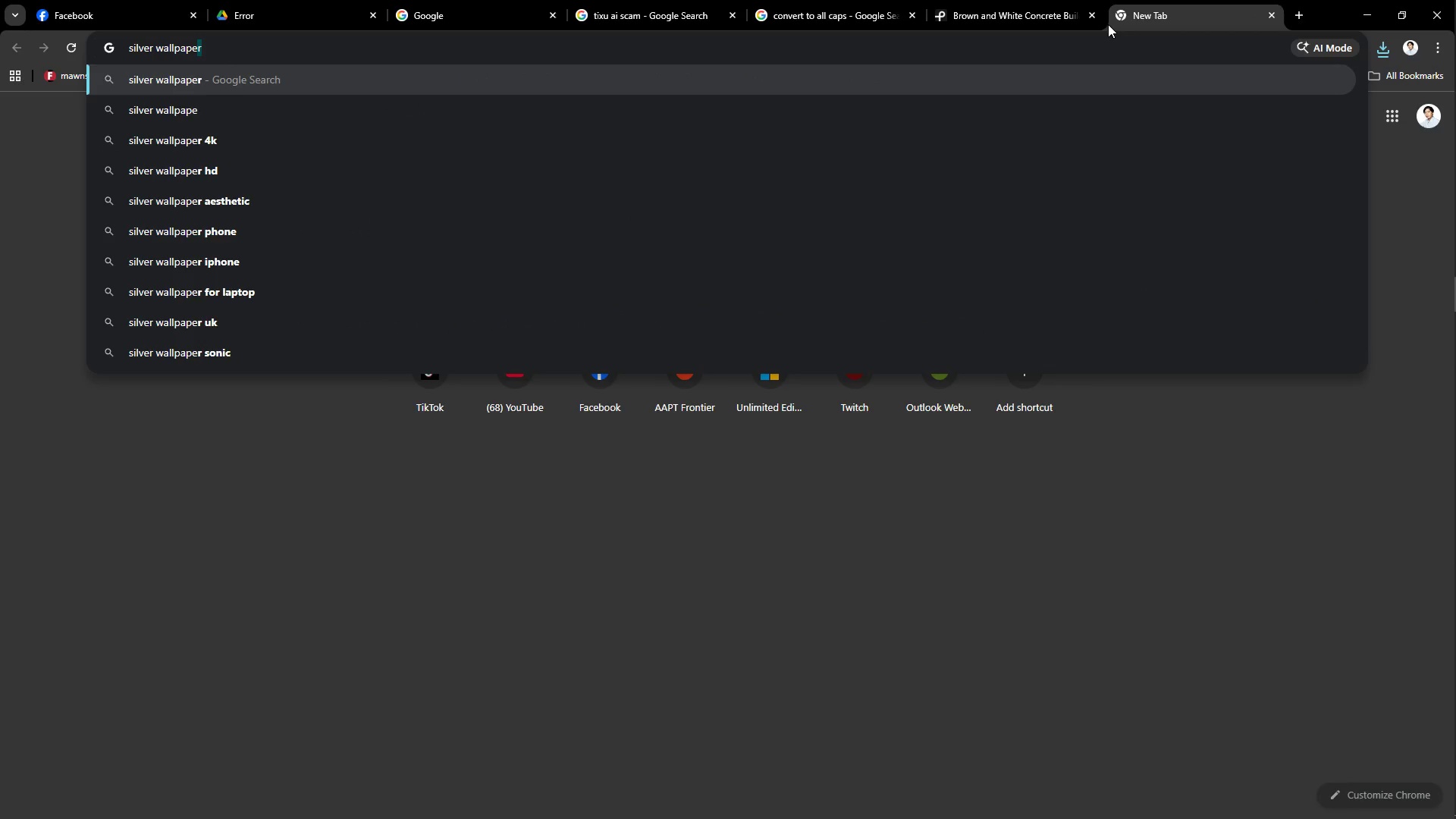 
key(Enter)
 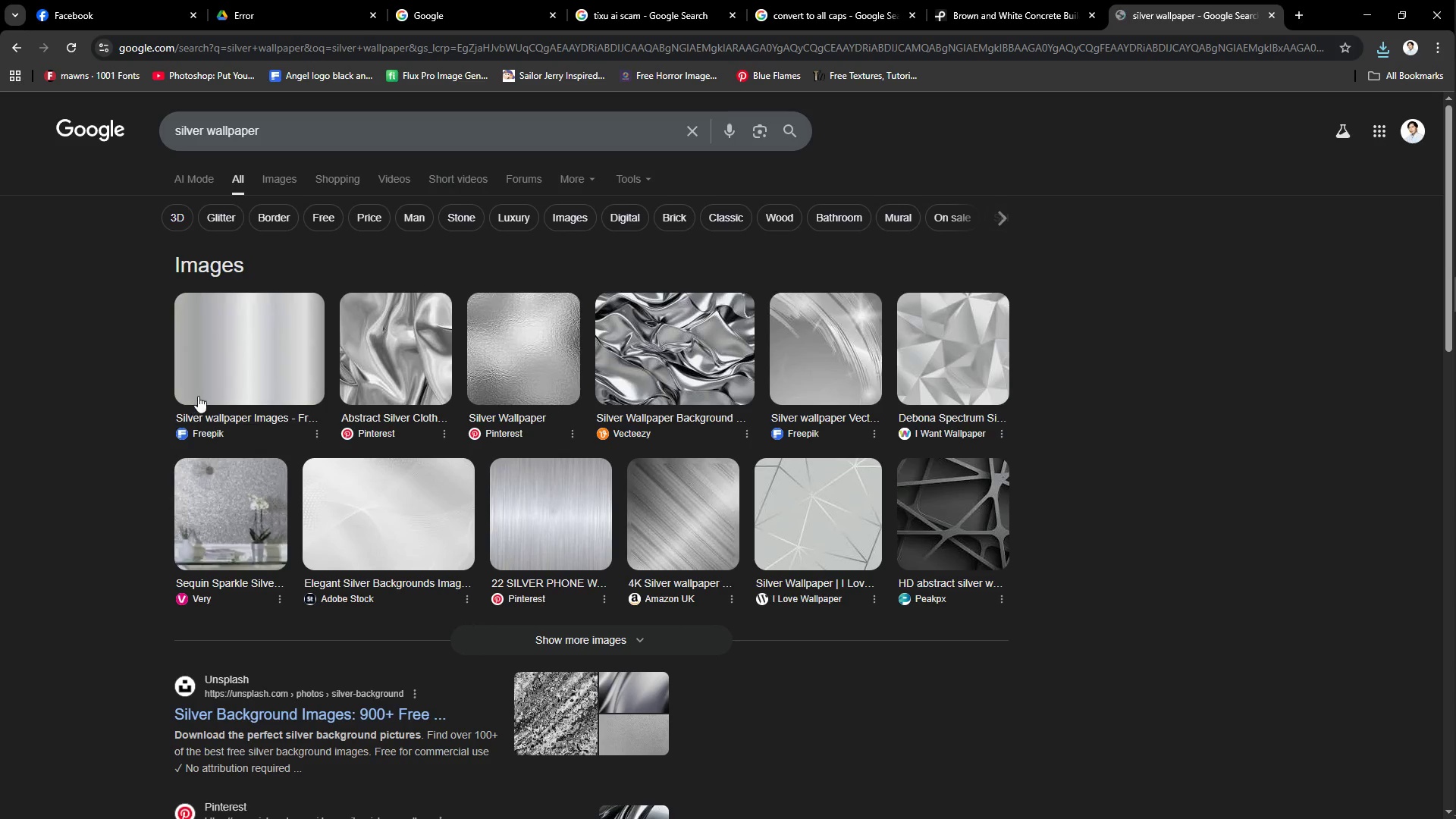 
left_click([224, 368])
 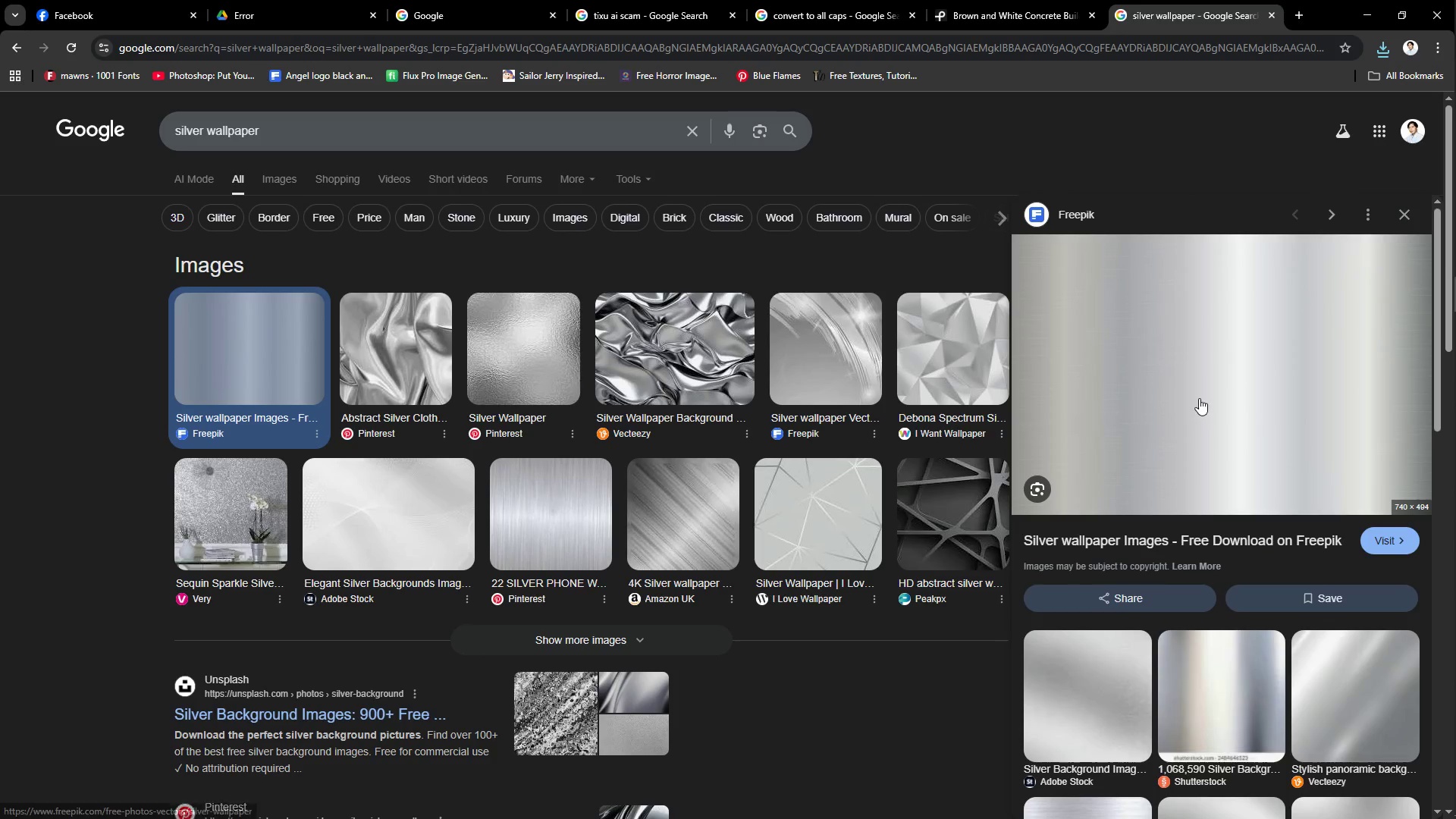 
right_click([1226, 344])
 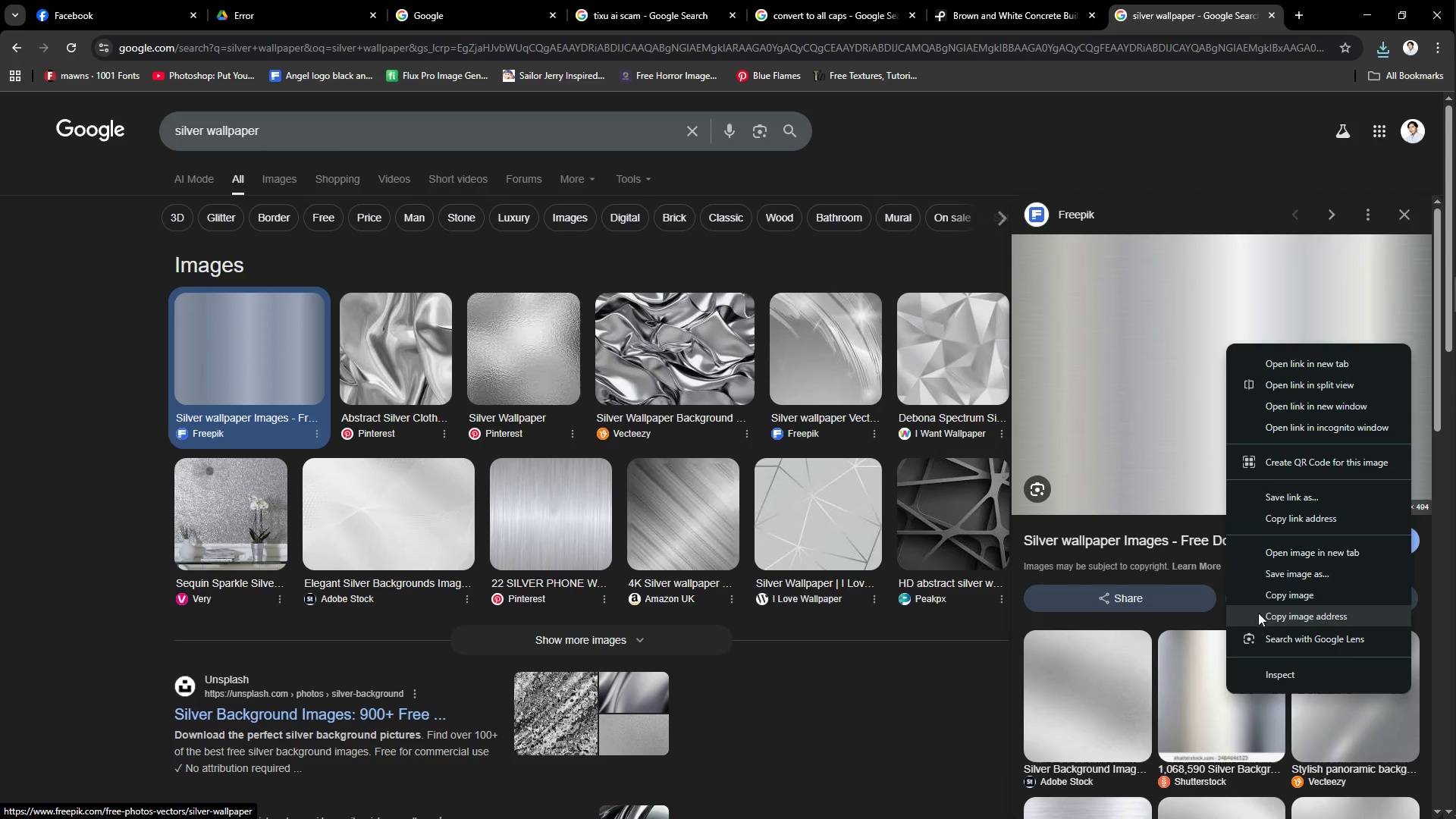 
left_click([1266, 599])
 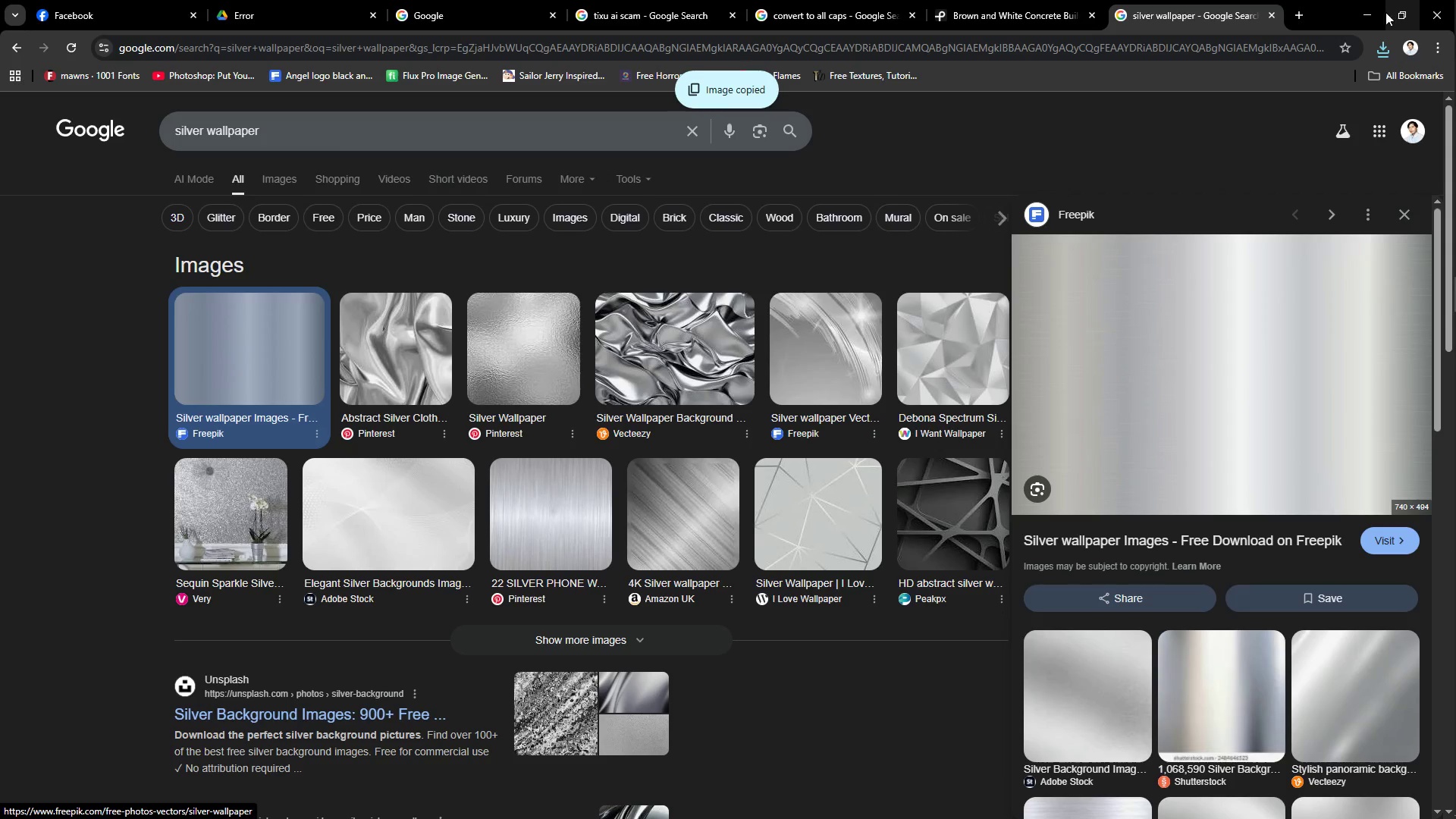 
left_click([1375, 11])
 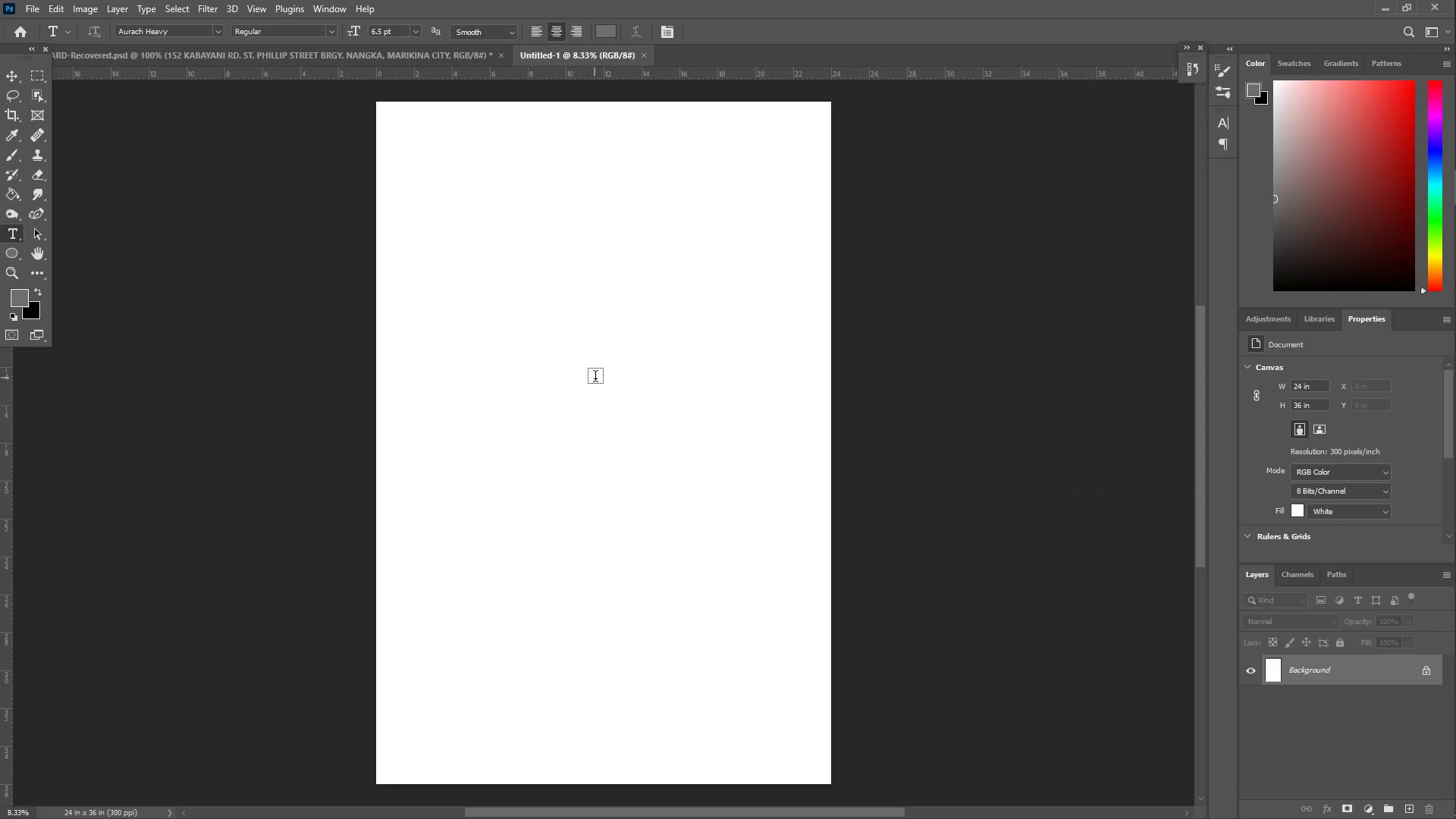 
key(Control+ControlLeft)
 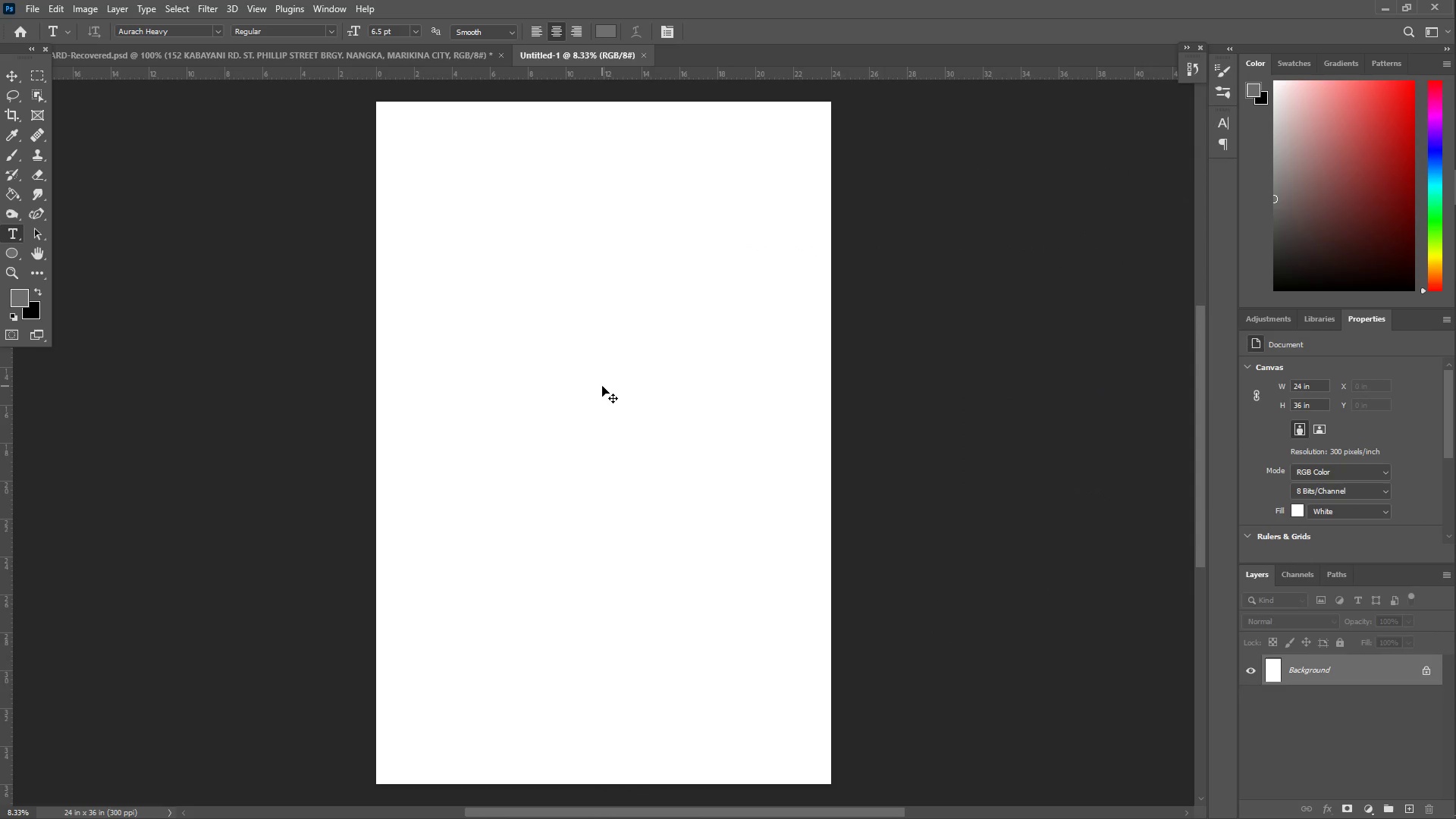 
key(Control+V)
 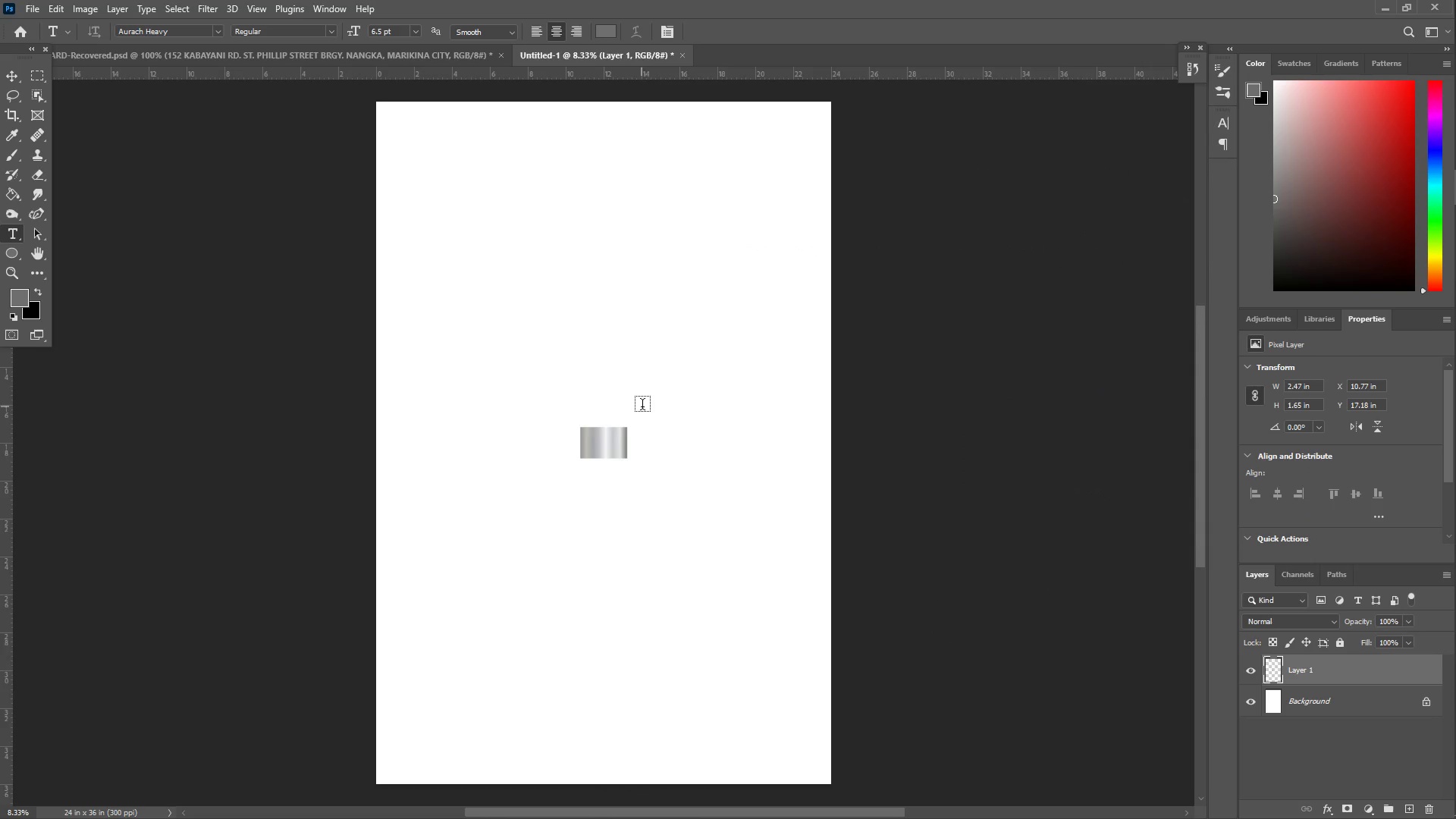 
key(Control+T)
 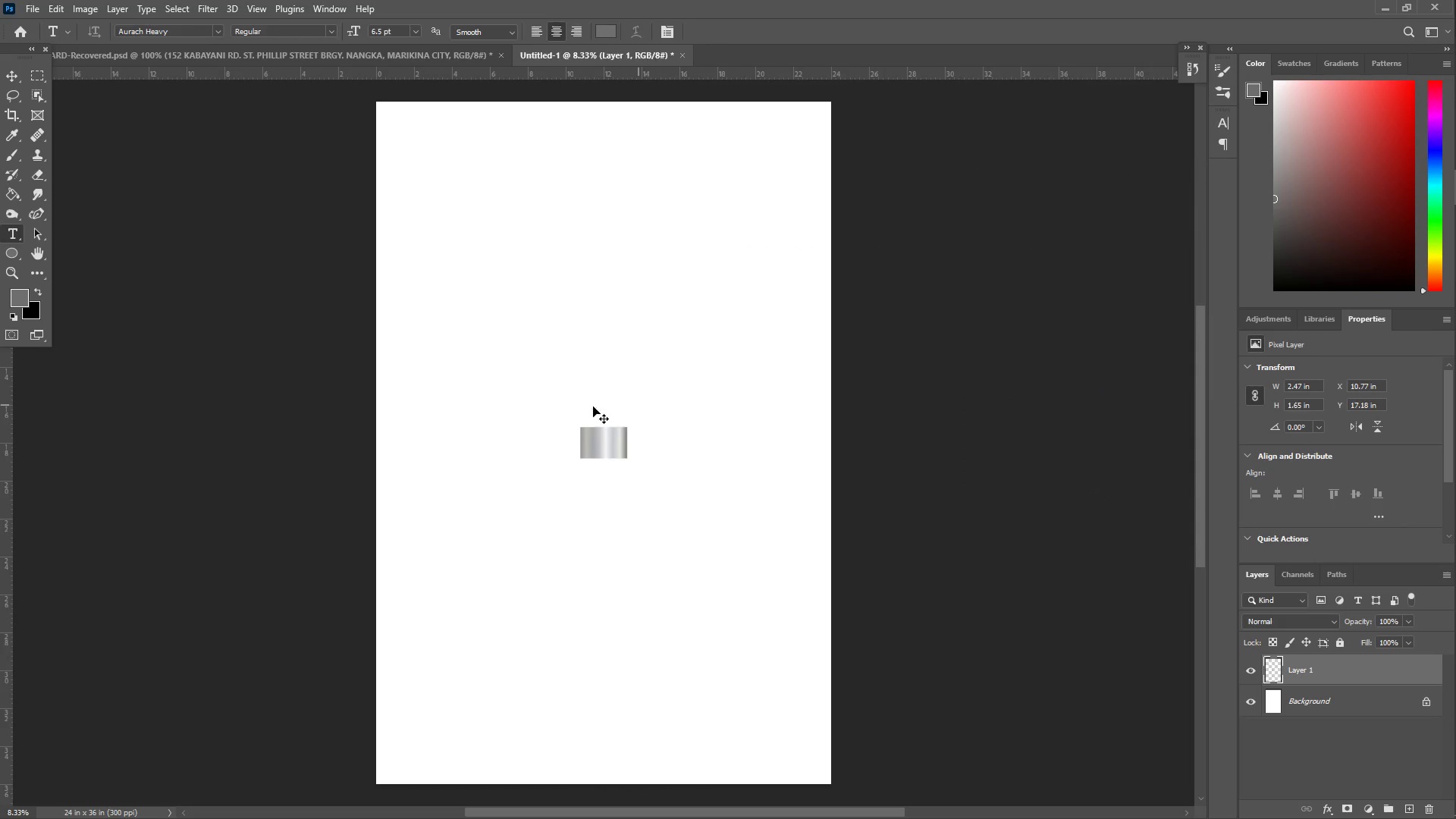 
hold_key(key=ShiftLeft, duration=1.52)
left_click_drag(start_coordinate=[556, 403], to_coordinate=[688, 348])
 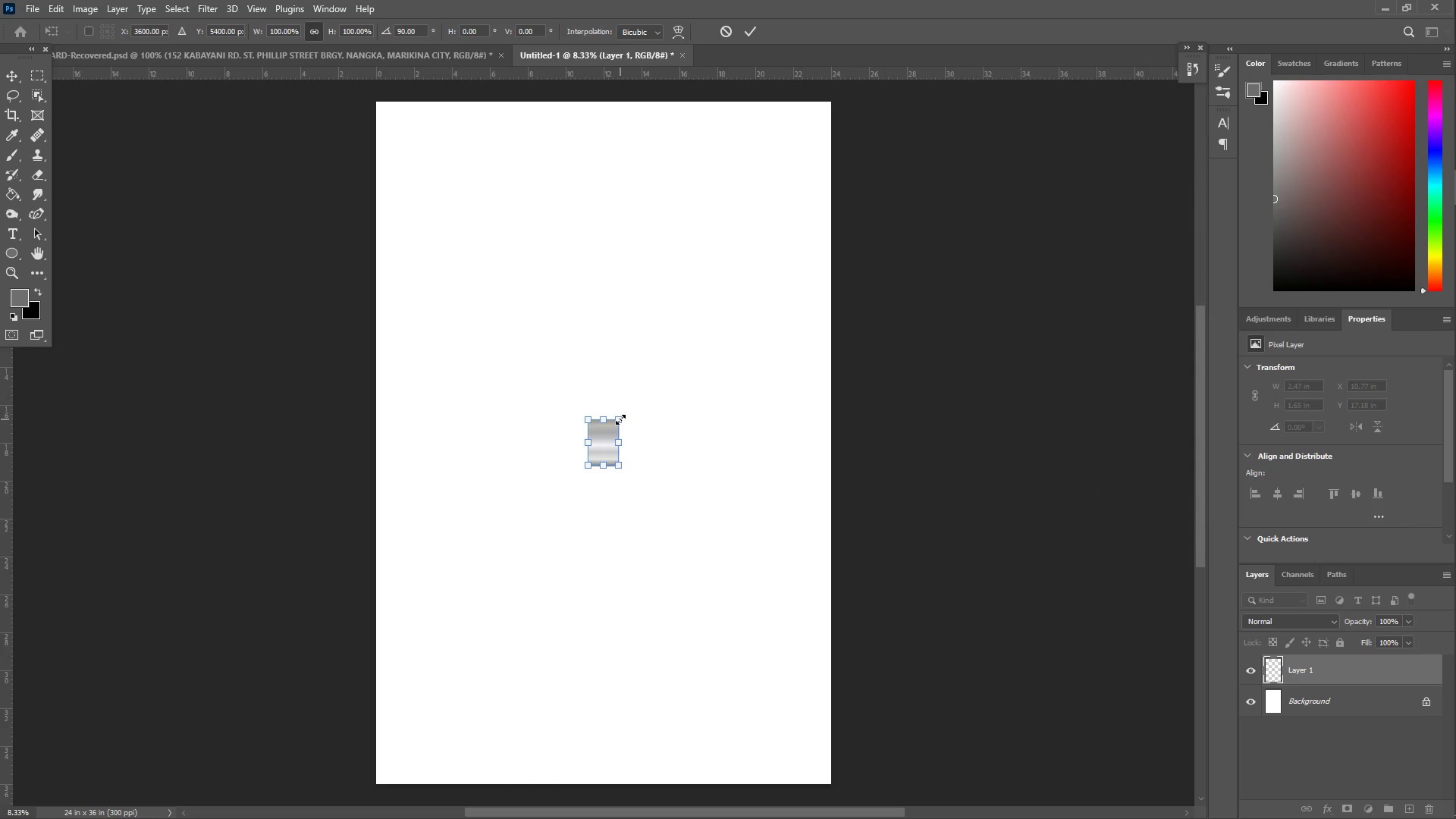 
hold_key(key=ShiftLeft, duration=1.5)
left_click_drag(start_coordinate=[620, 399], to_coordinate=[556, 610])
 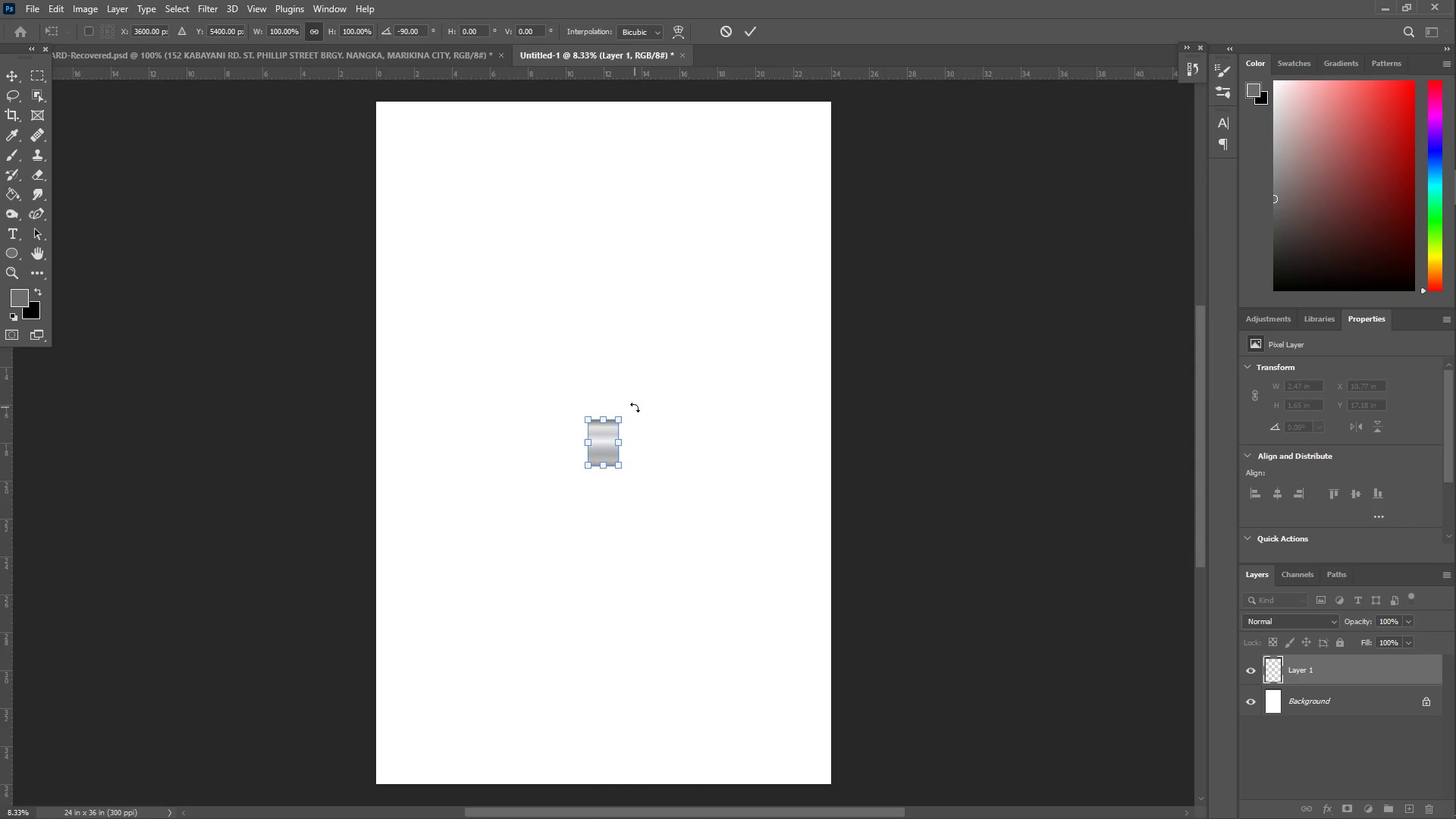 
hold_key(key=ShiftLeft, duration=0.41)
 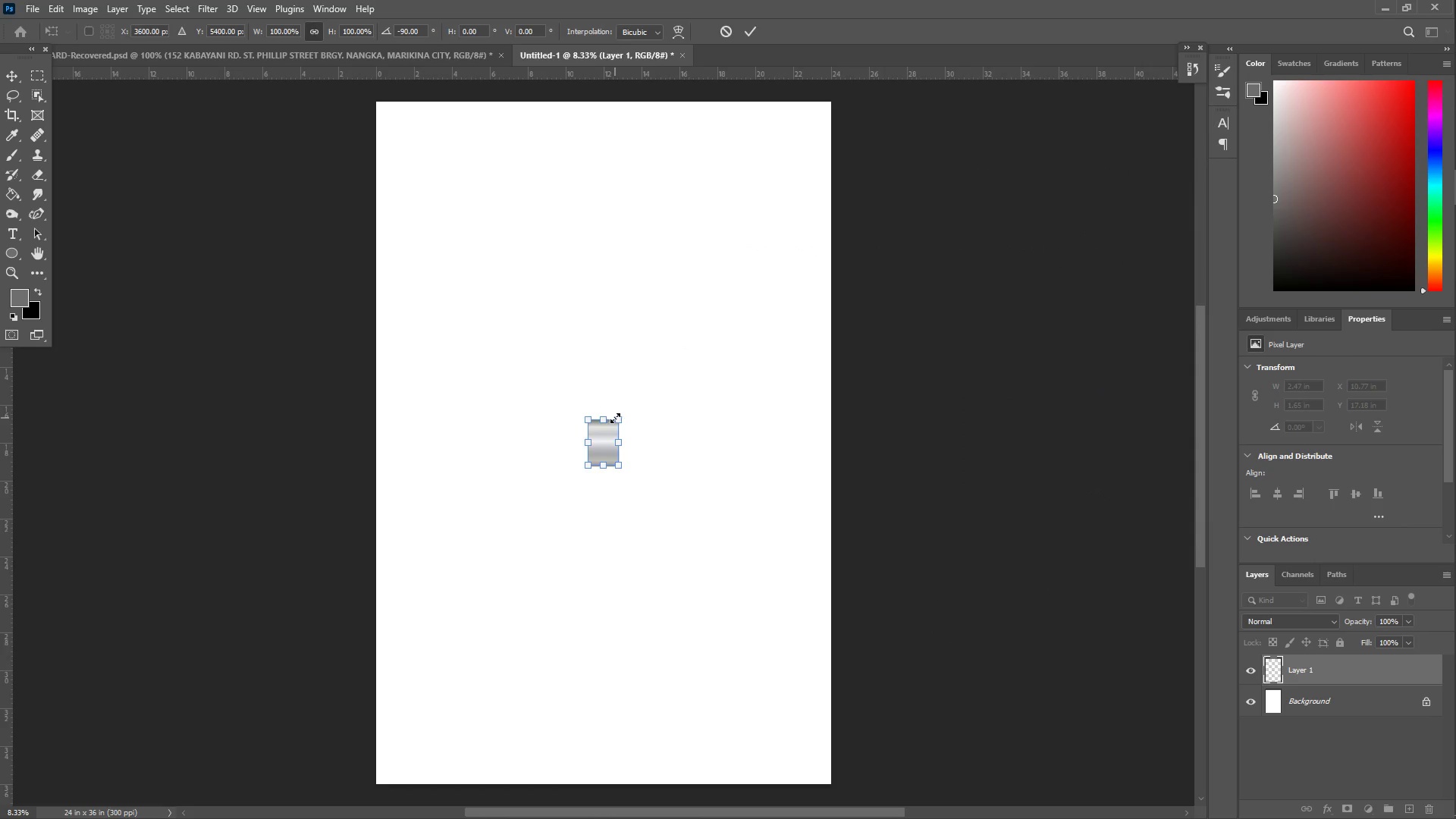 
left_click_drag(start_coordinate=[616, 418], to_coordinate=[875, 130])
 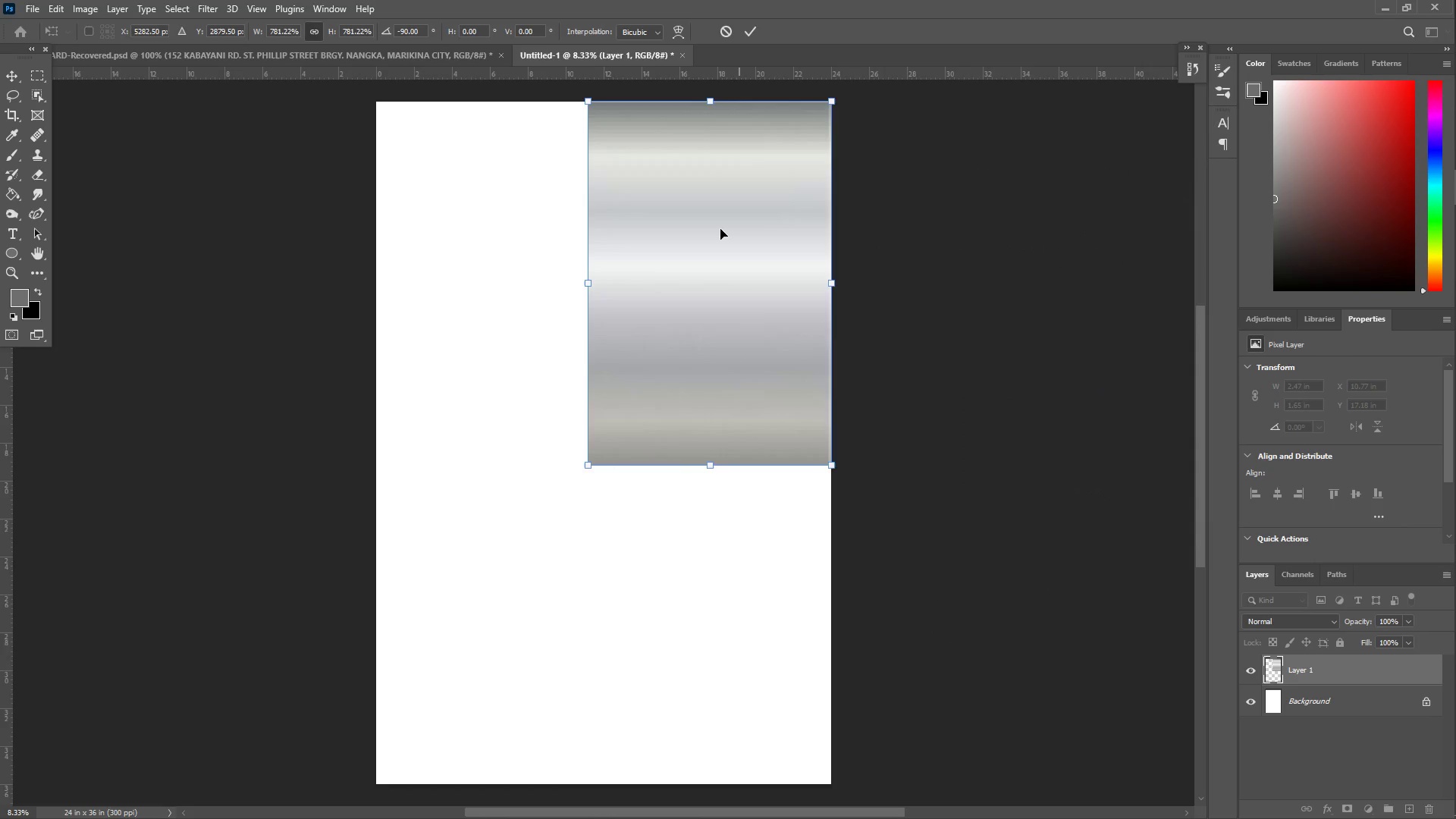 
left_click_drag(start_coordinate=[709, 232], to_coordinate=[495, 228])
 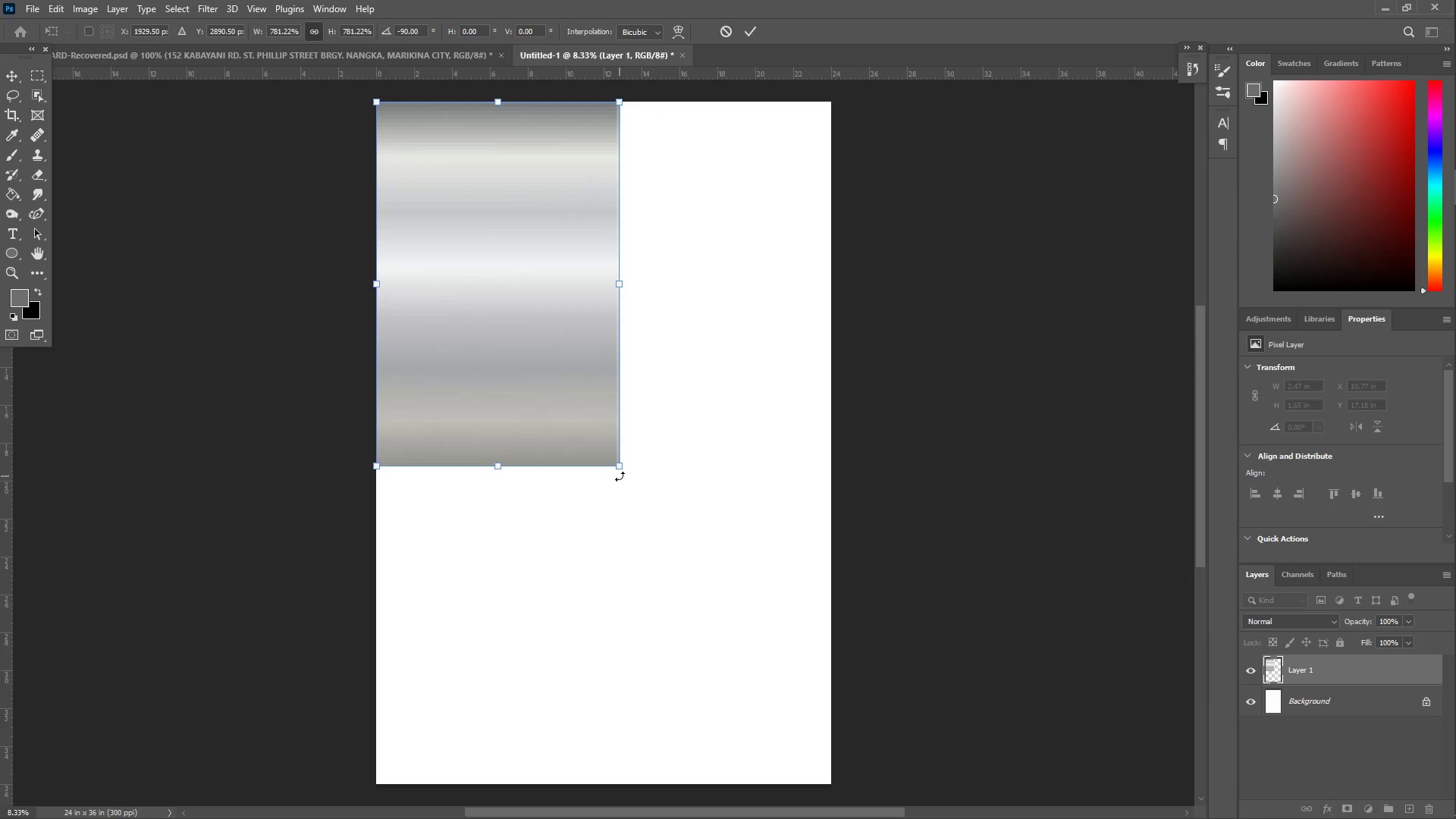 
left_click_drag(start_coordinate=[619, 470], to_coordinate=[833, 795])
 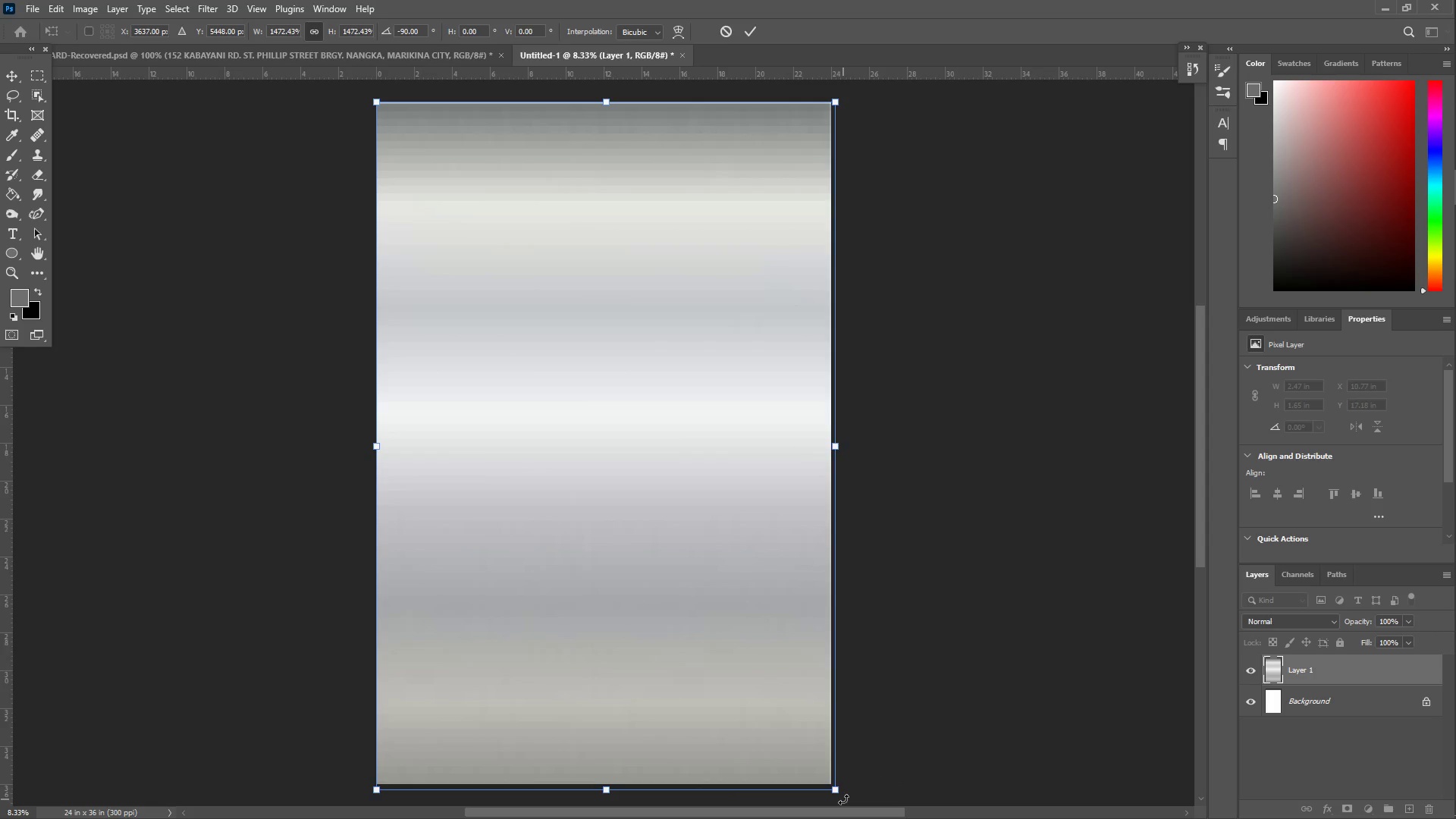 
key(Enter)
 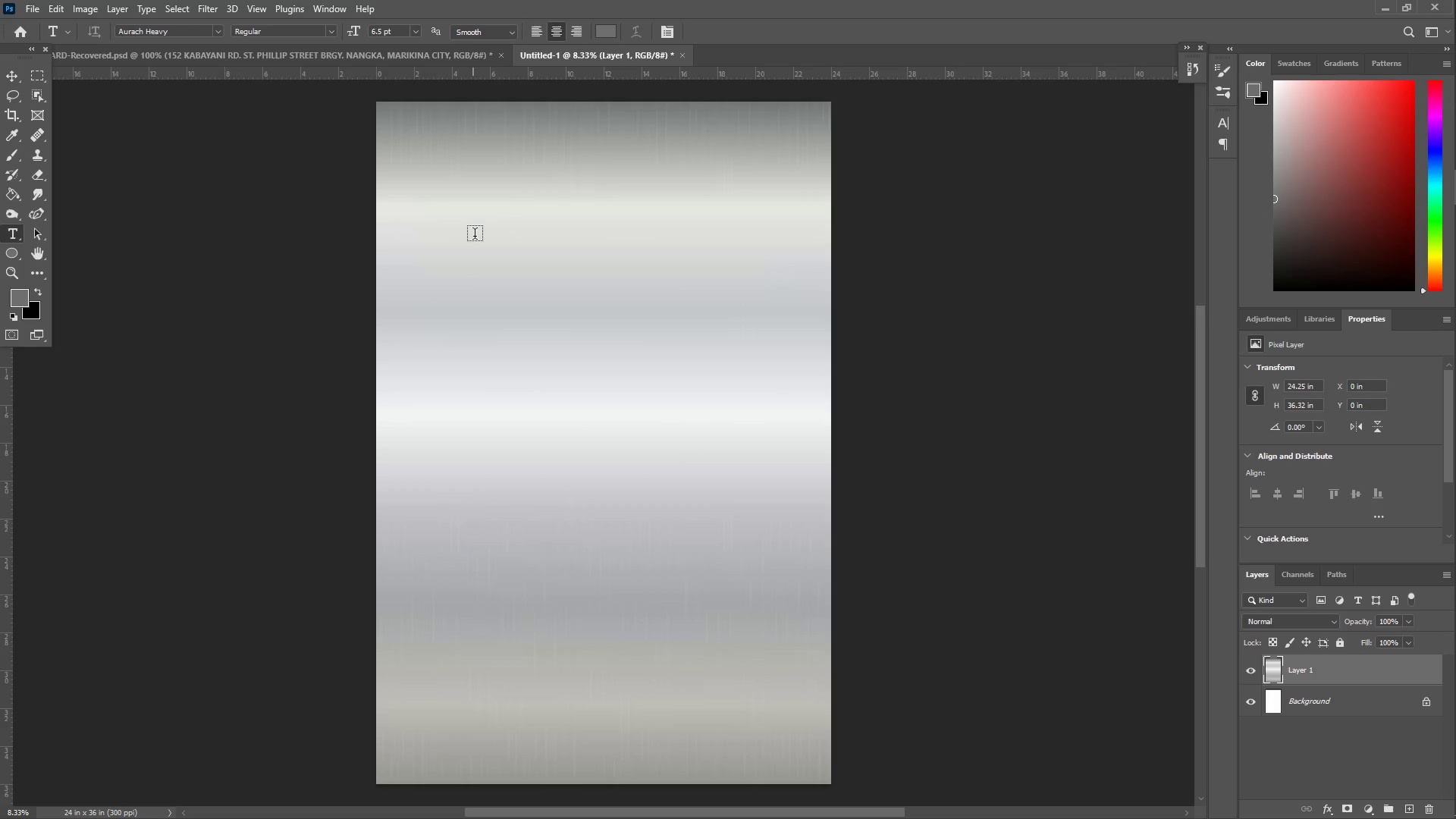 
scroll: coordinate [508, 193], scroll_direction: up, amount: 2.0
 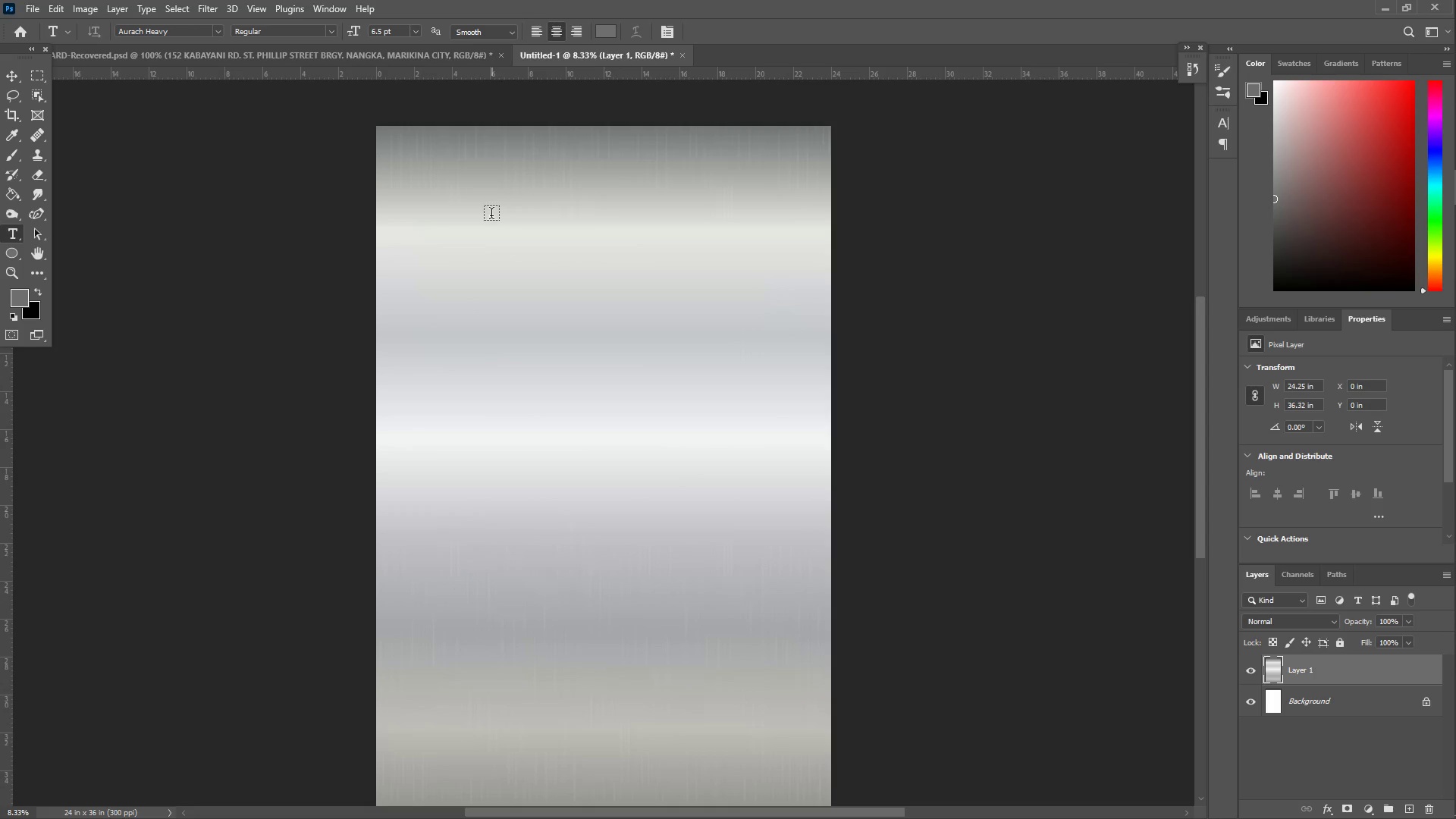 
key(Z)
 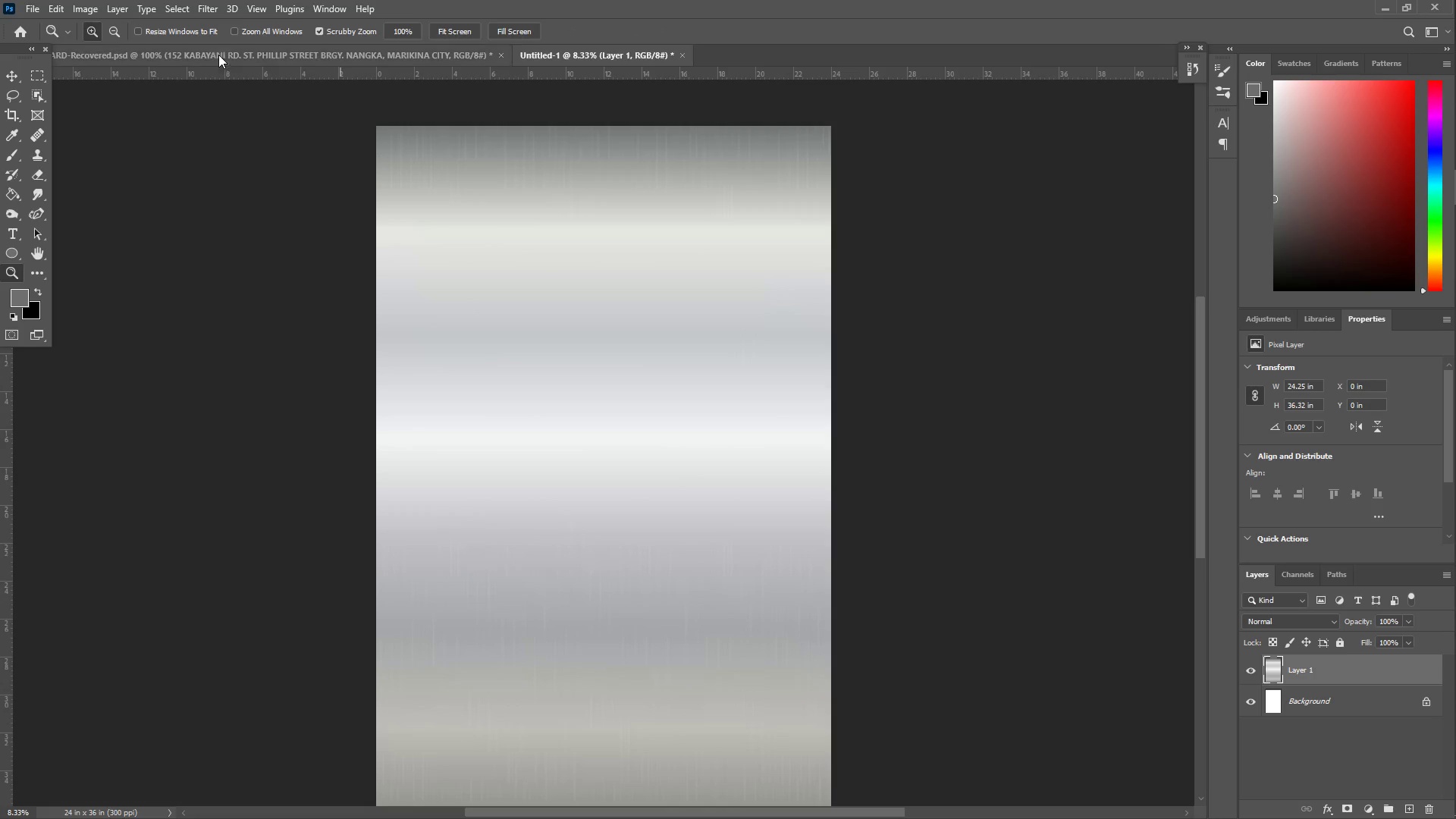 
left_click([219, 53])
 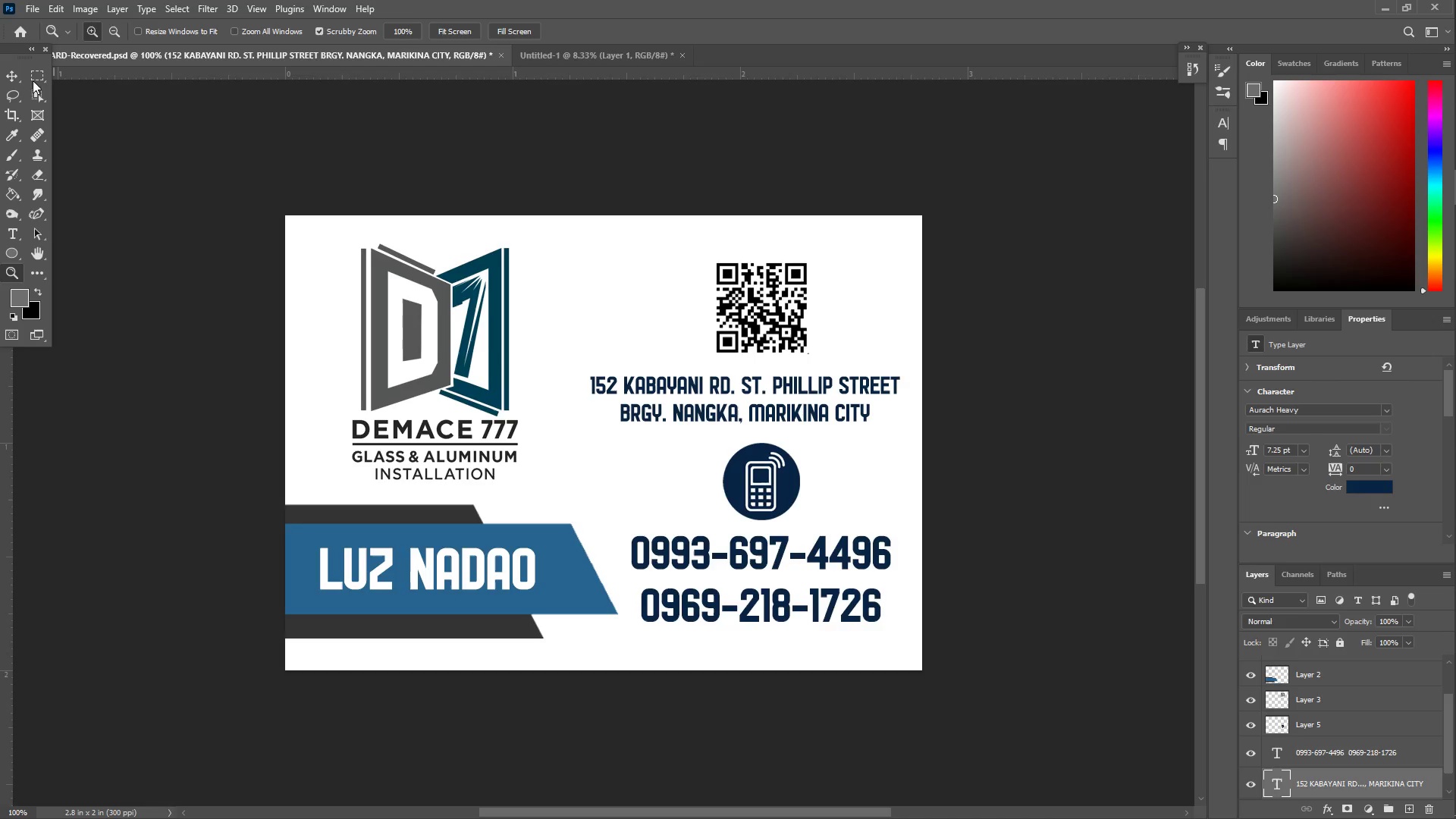 
left_click([14, 75])
 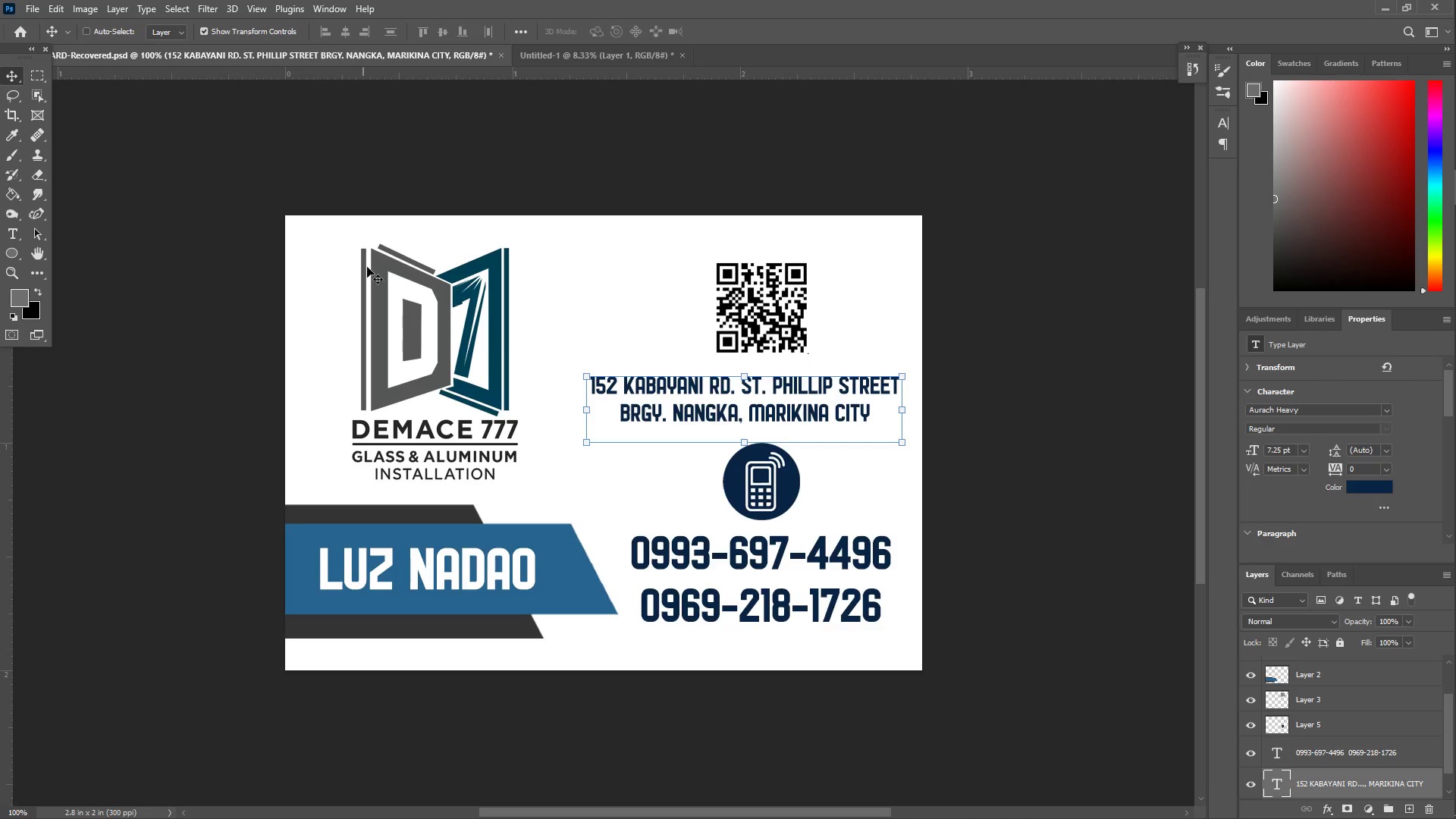 
right_click([375, 267])
 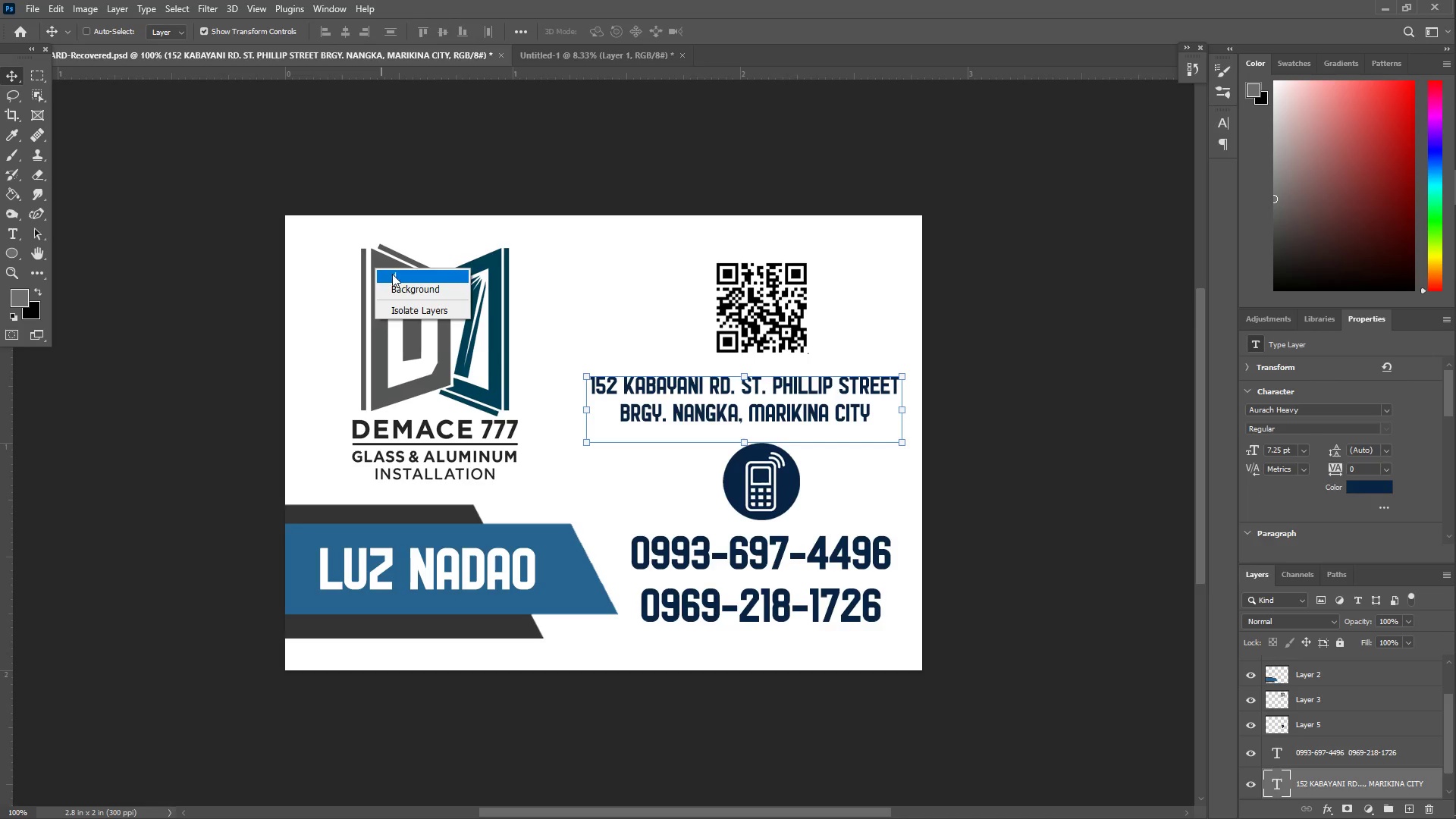 
left_click([394, 276])
 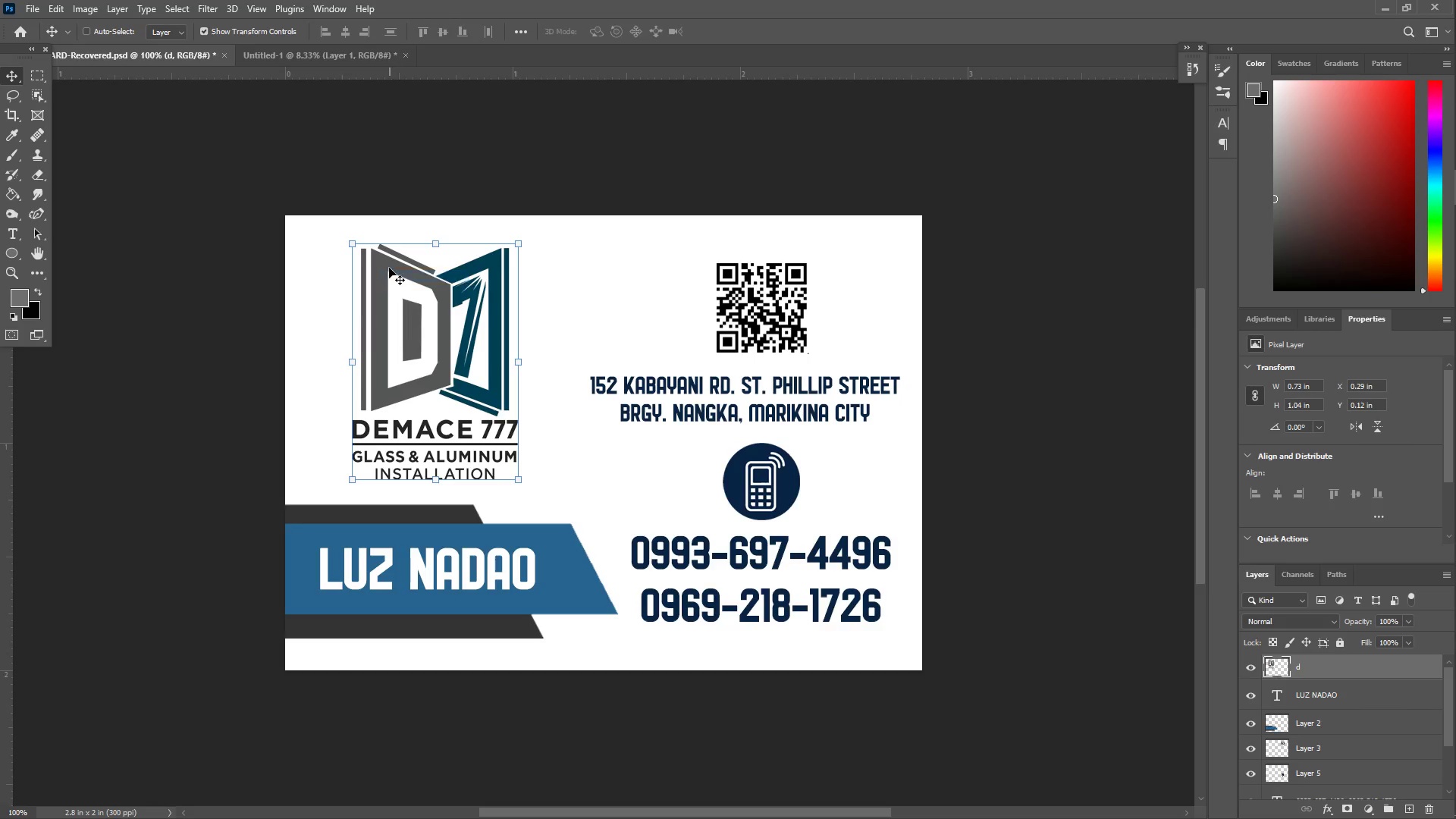 
left_click_drag(start_coordinate=[389, 265], to_coordinate=[546, 353])
 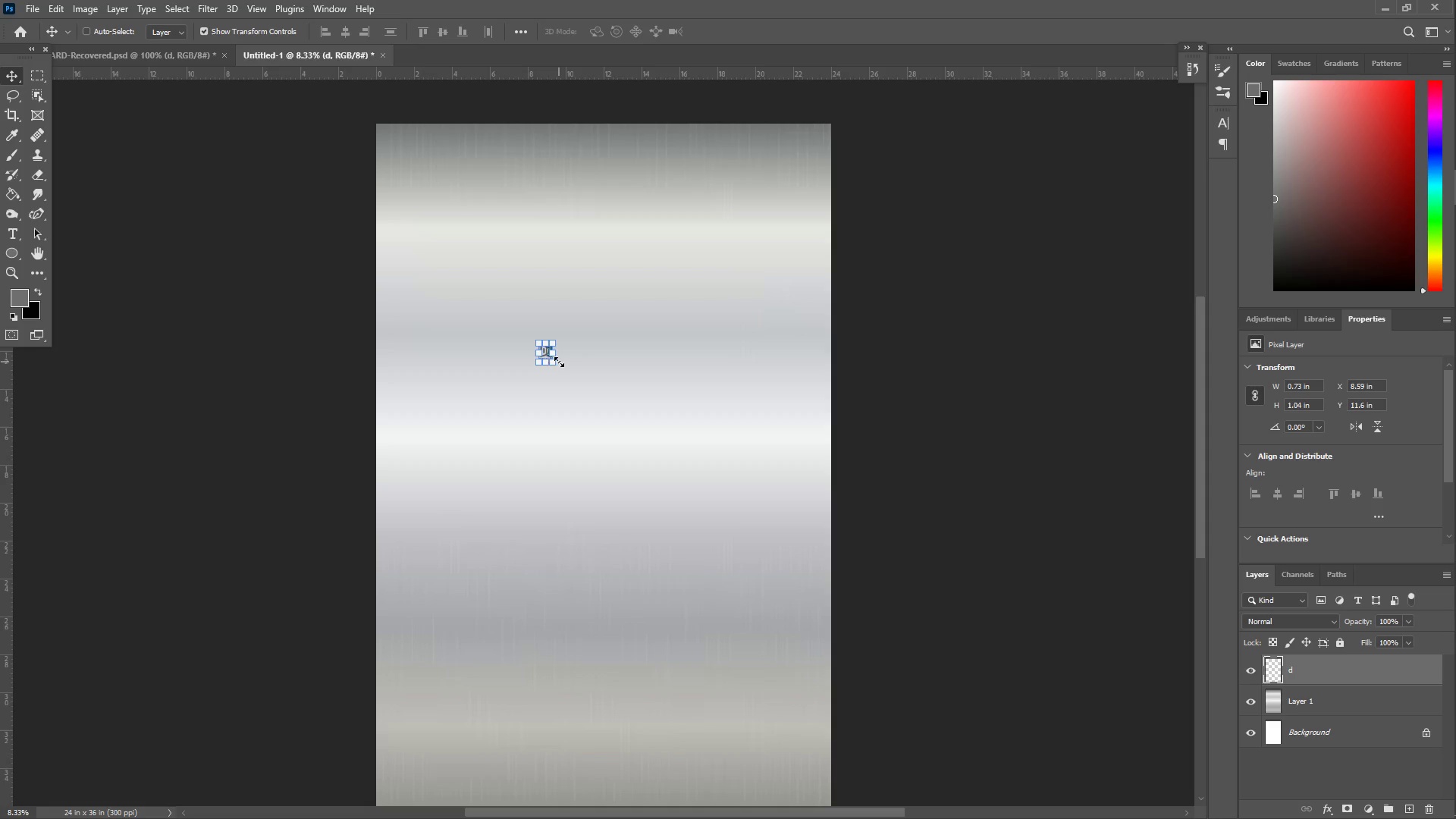 
left_click_drag(start_coordinate=[554, 361], to_coordinate=[714, 571])
 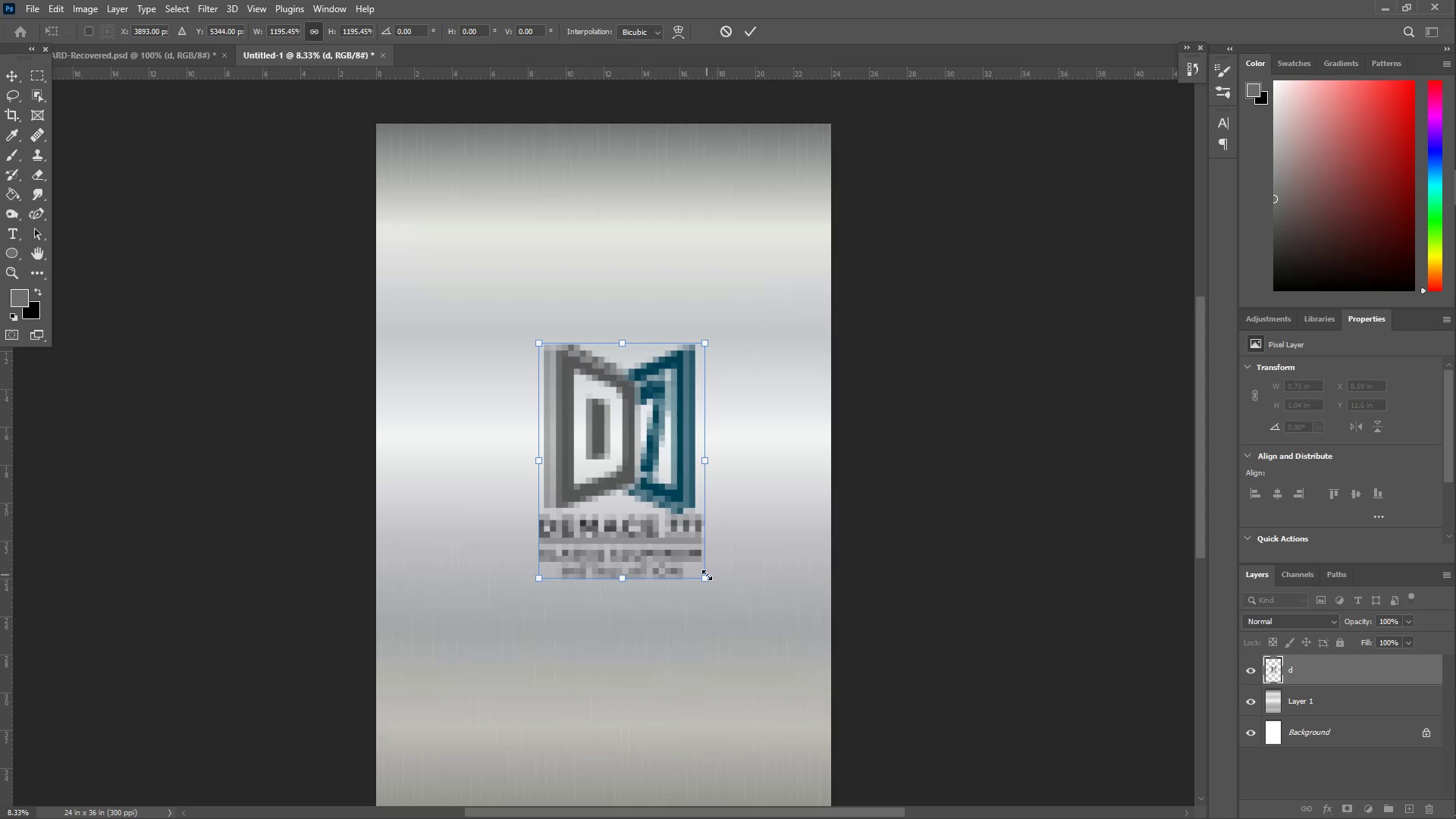 
key(Enter)
 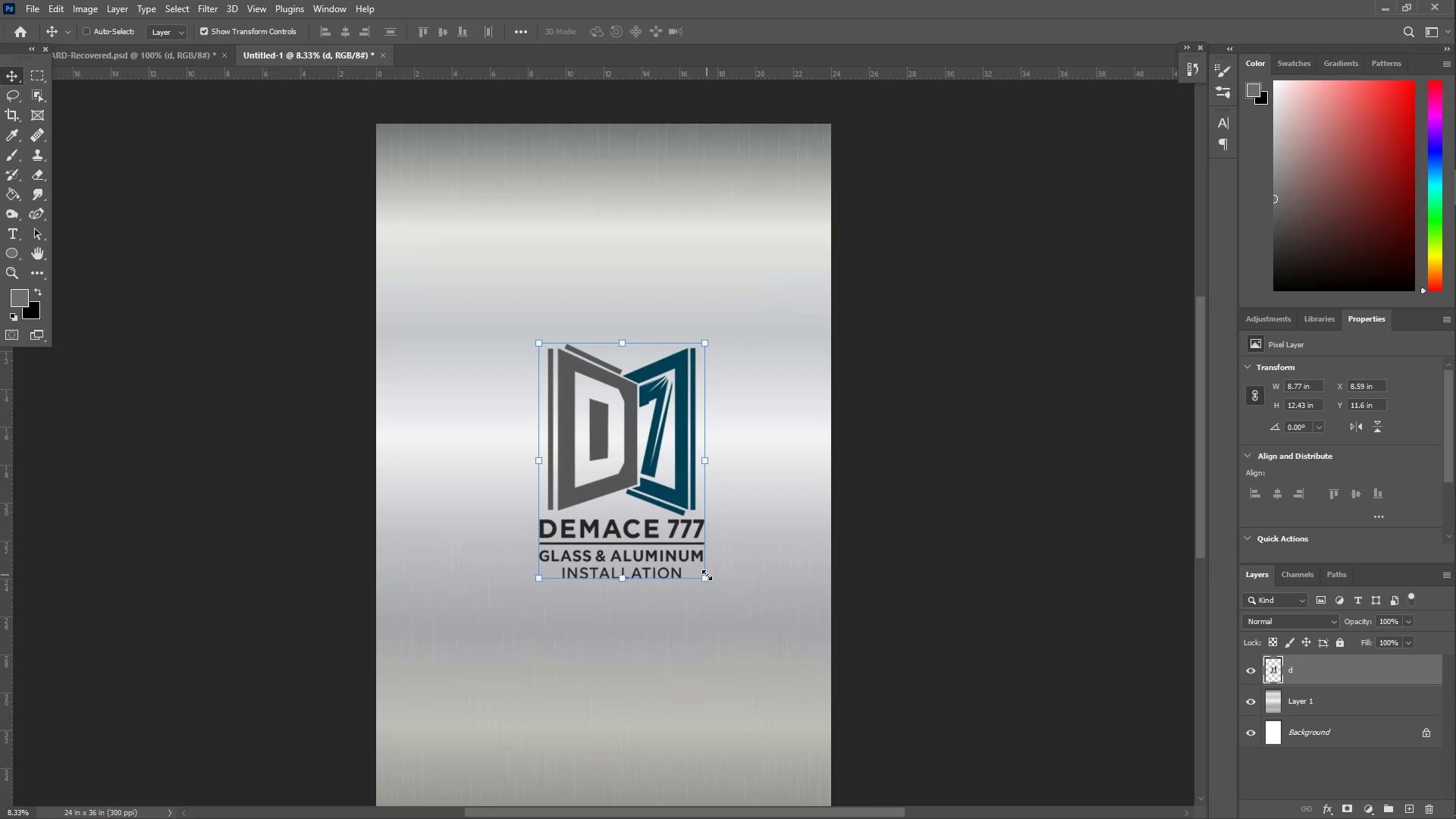 
wait(9.12)
 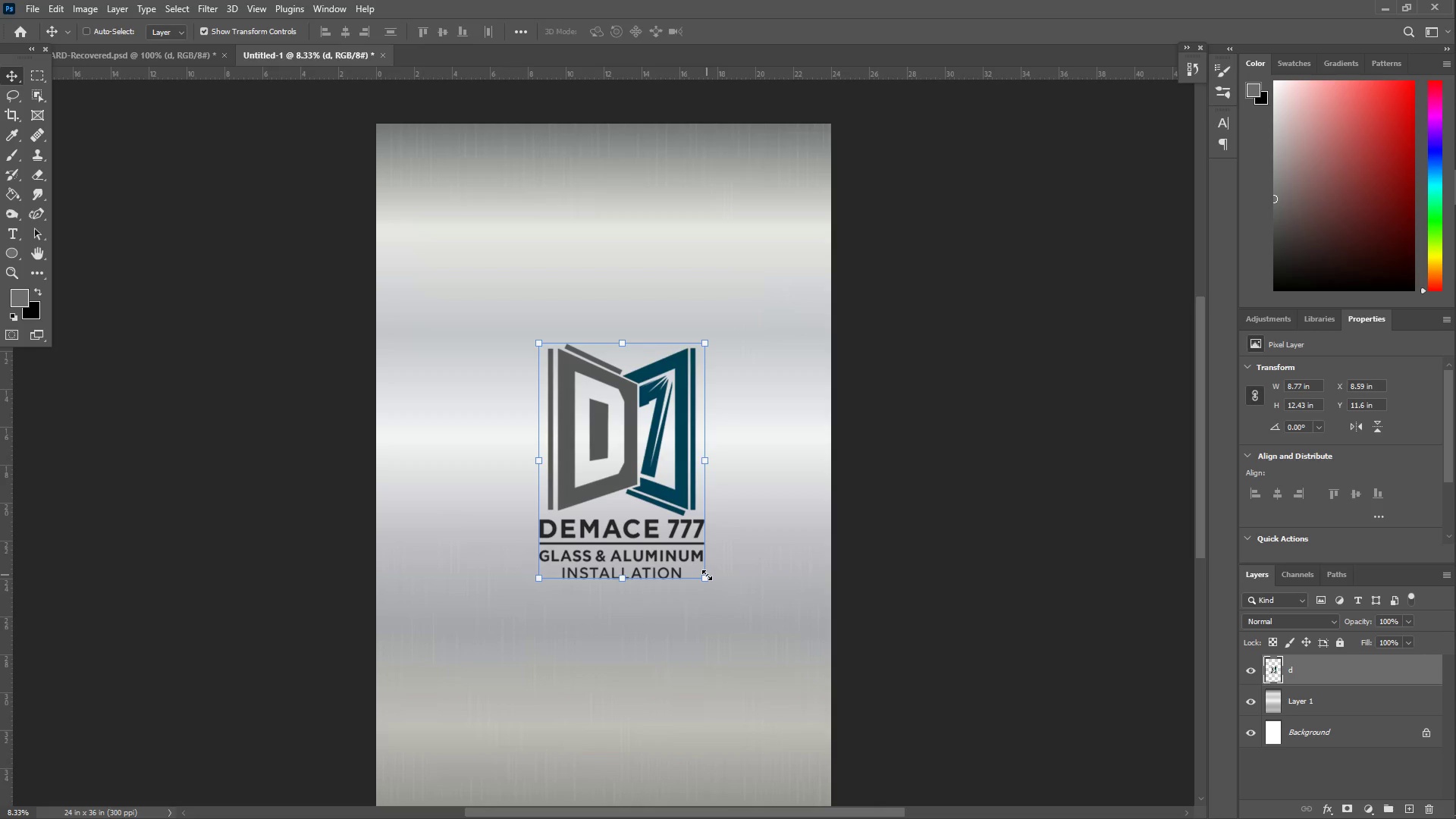 
left_click([1432, 292])
 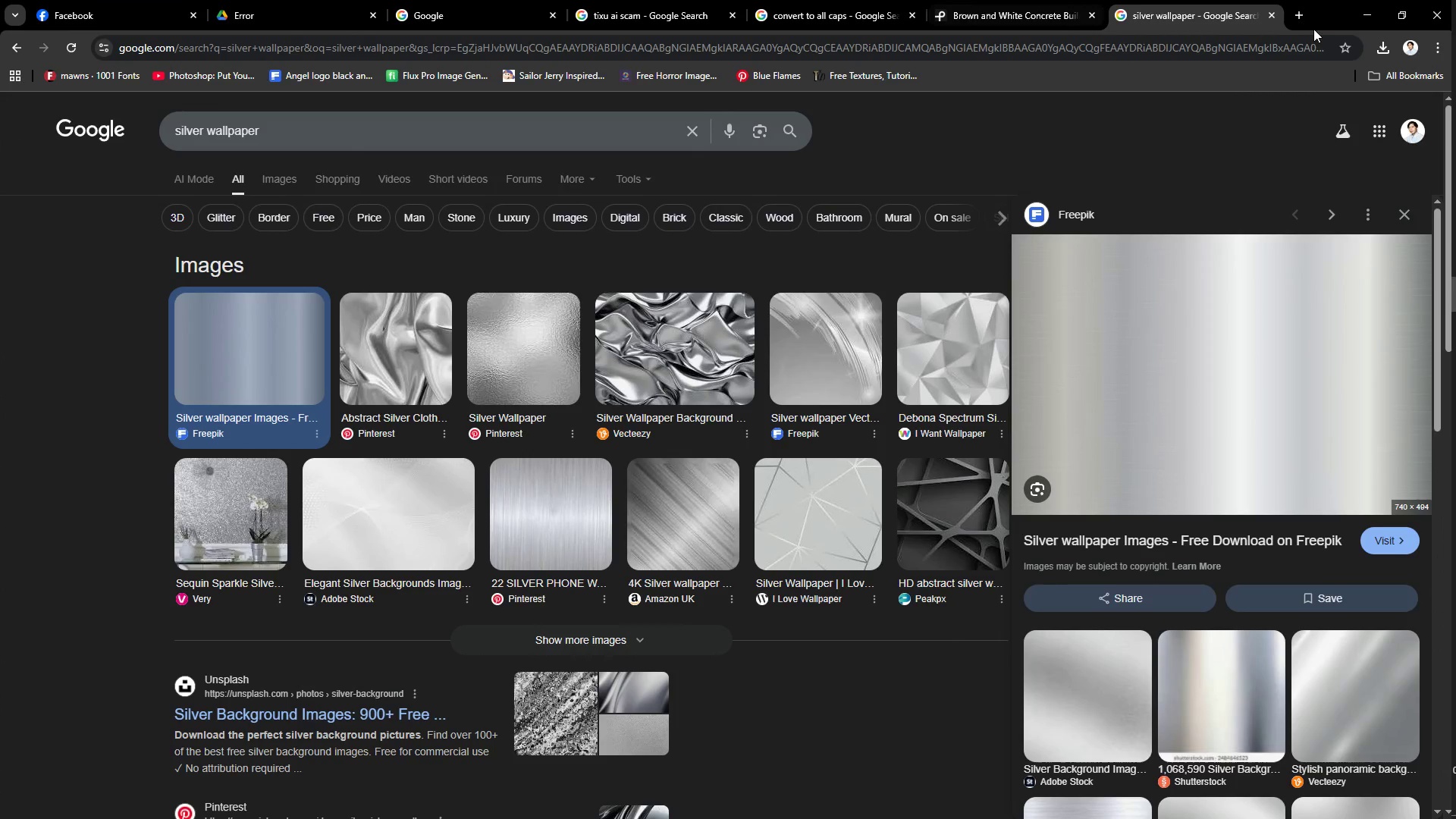 
left_click([1303, 14])
 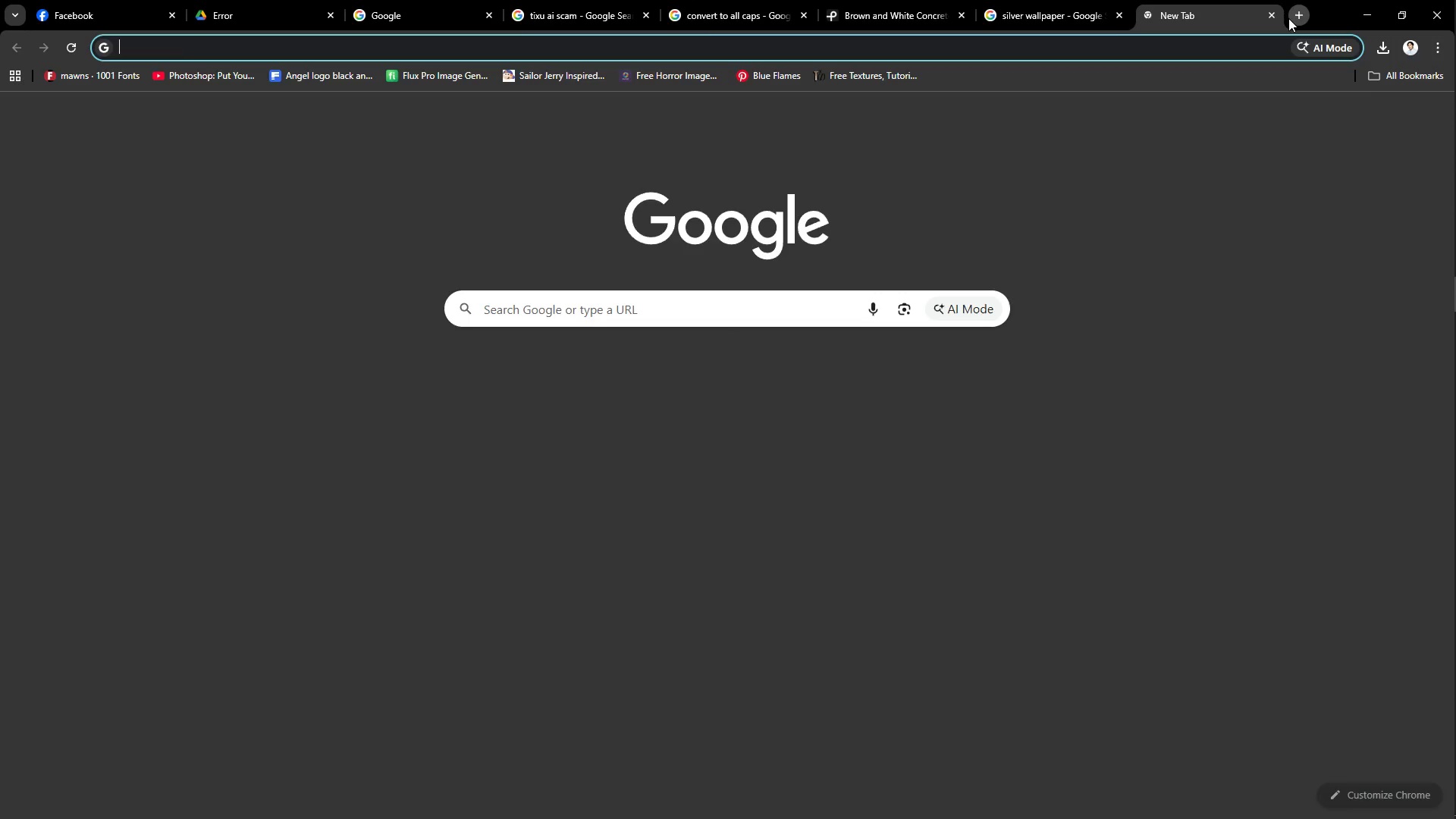 
type(sans serif font)
 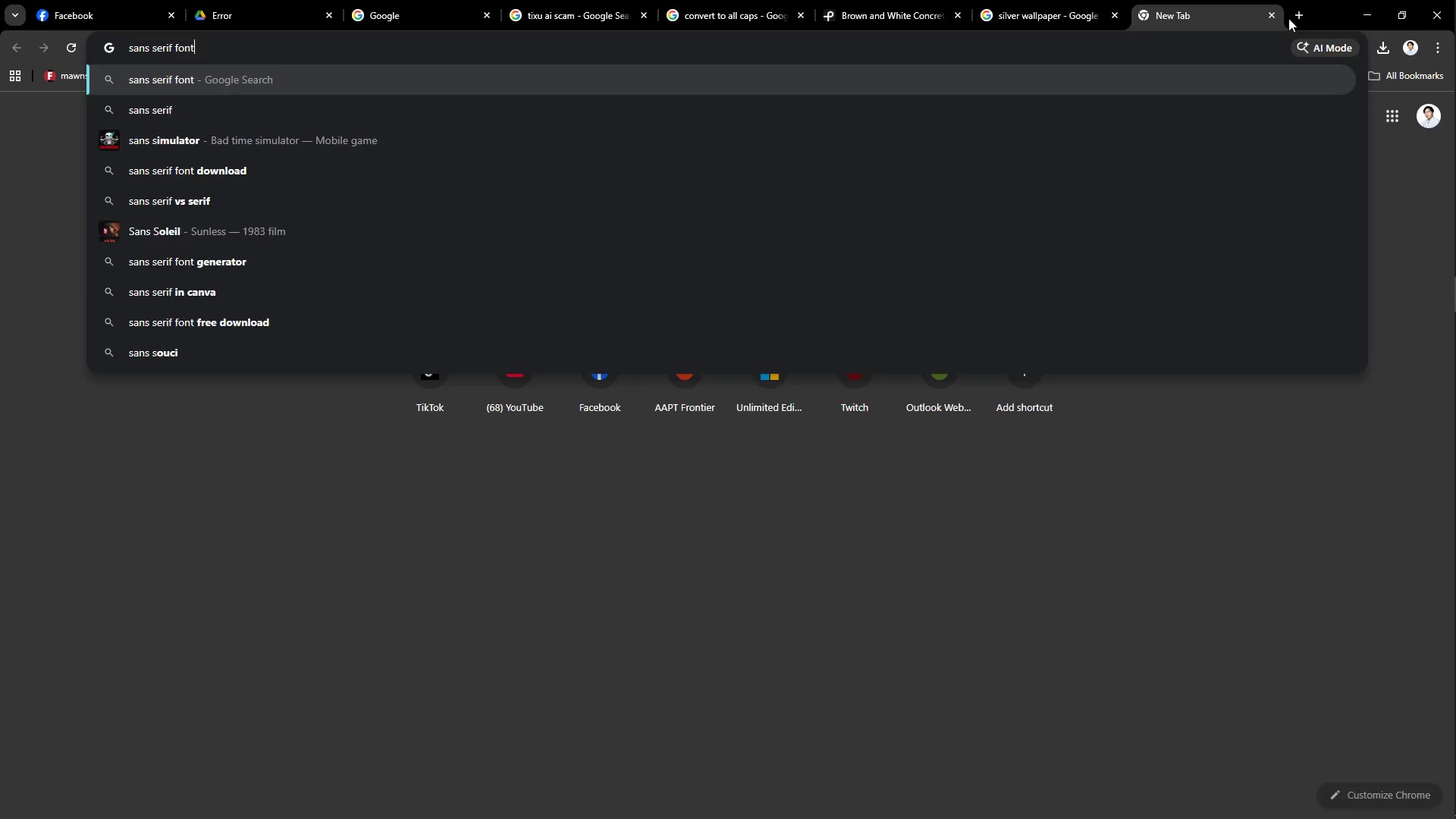 
key(Enter)
 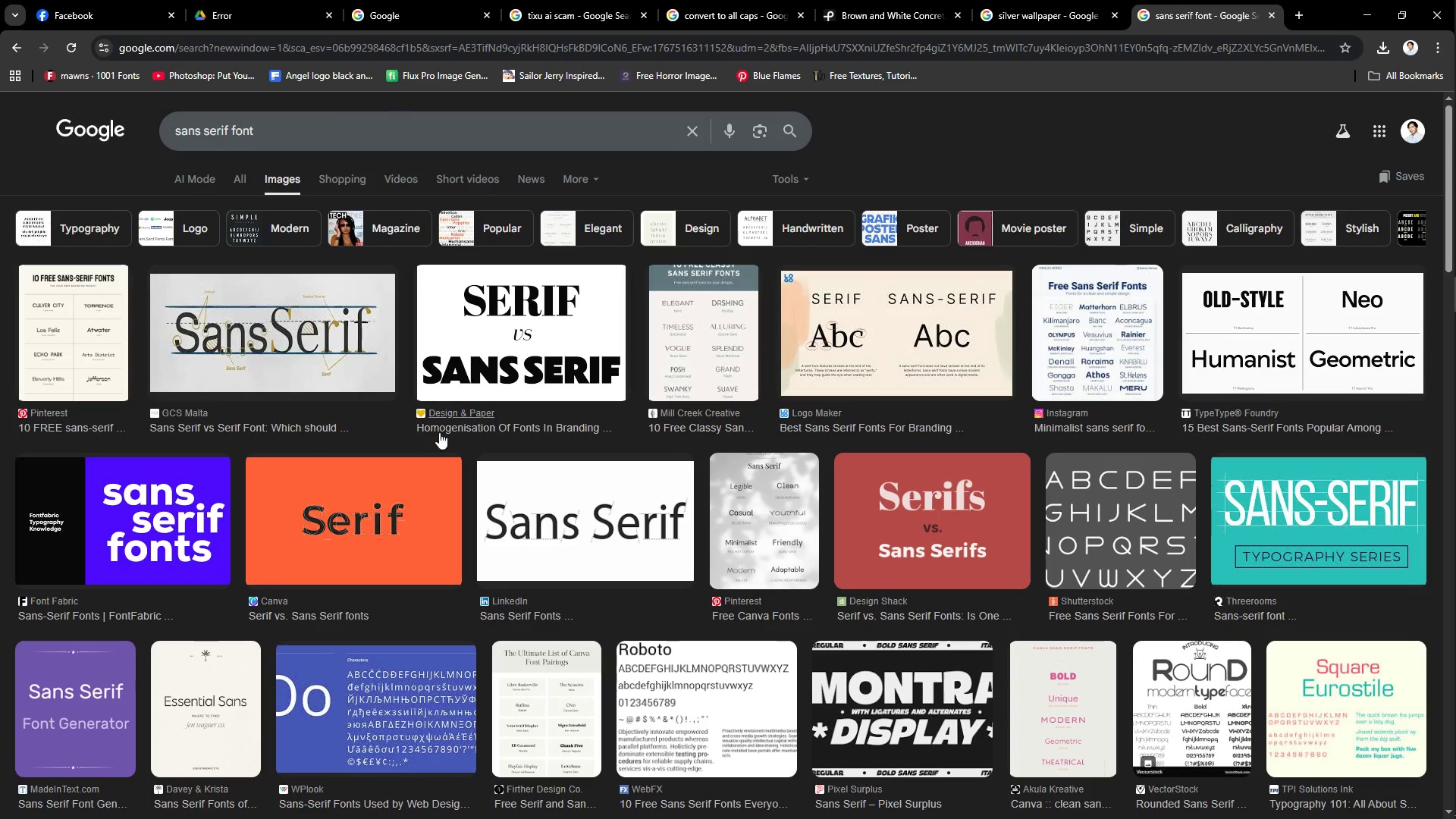 
wait(10.53)
 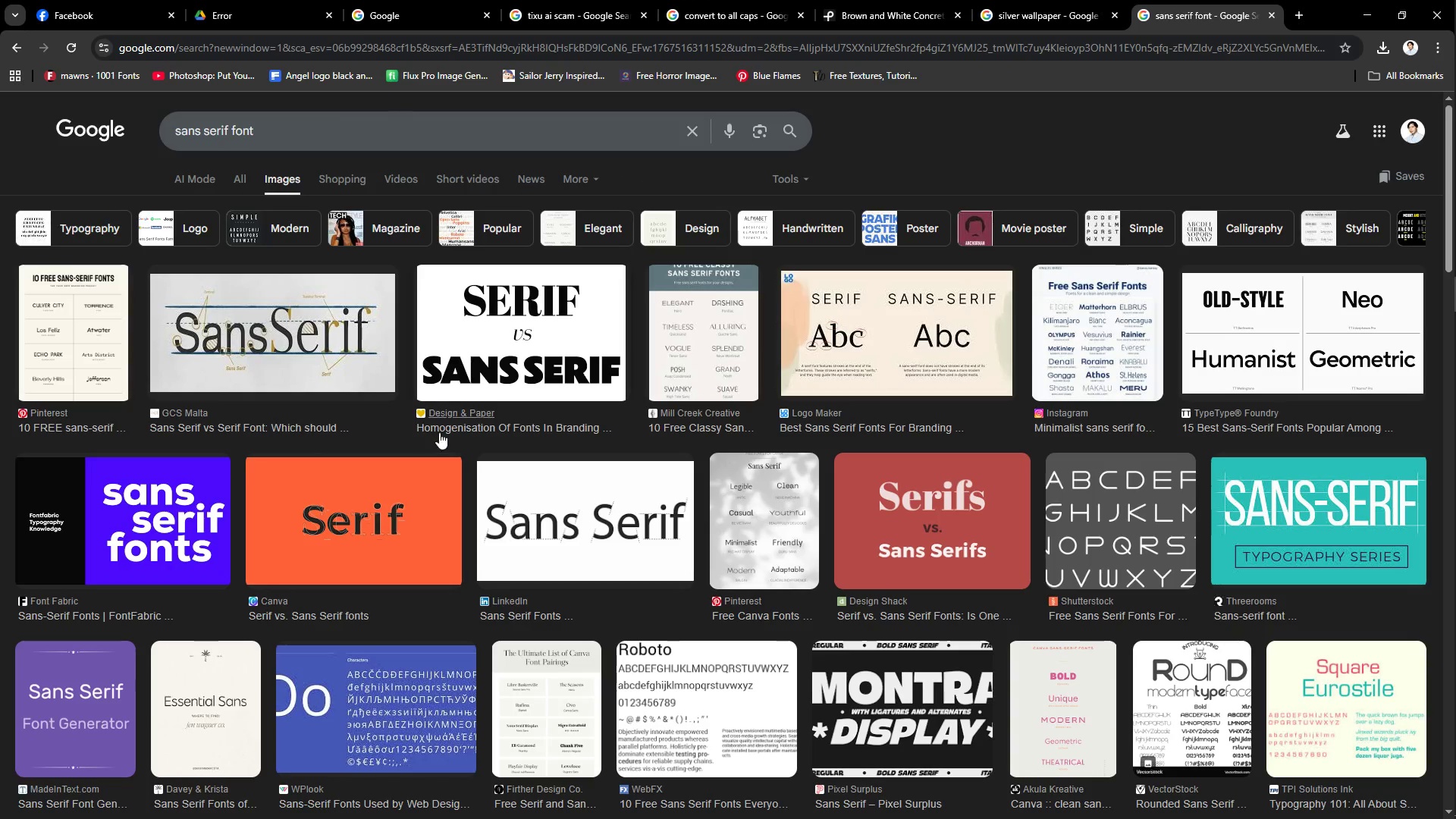 
left_click_drag(start_coordinate=[706, 337], to_coordinate=[813, 290])
 